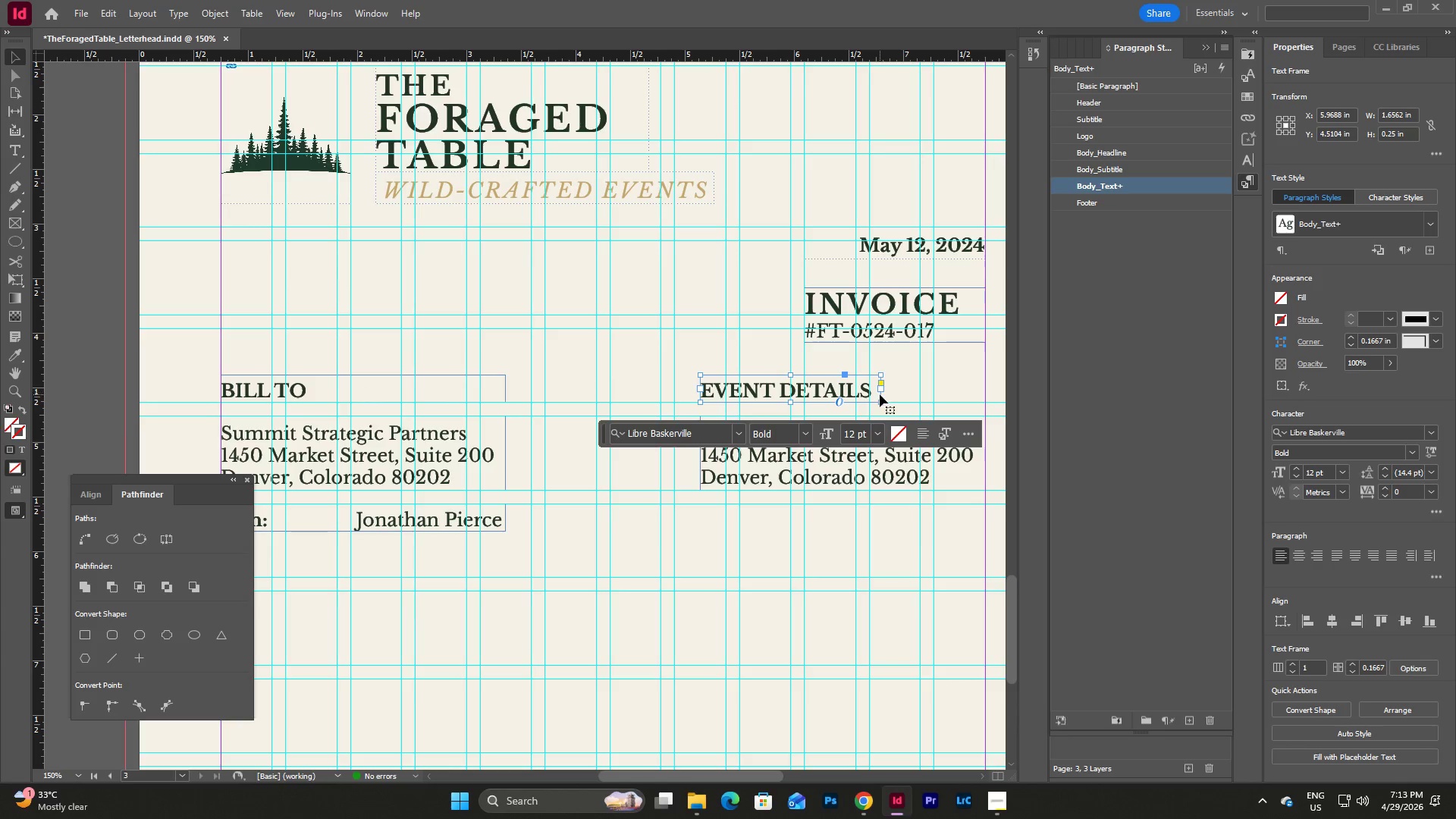 
left_click_drag(start_coordinate=[880, 394], to_coordinate=[982, 399])
 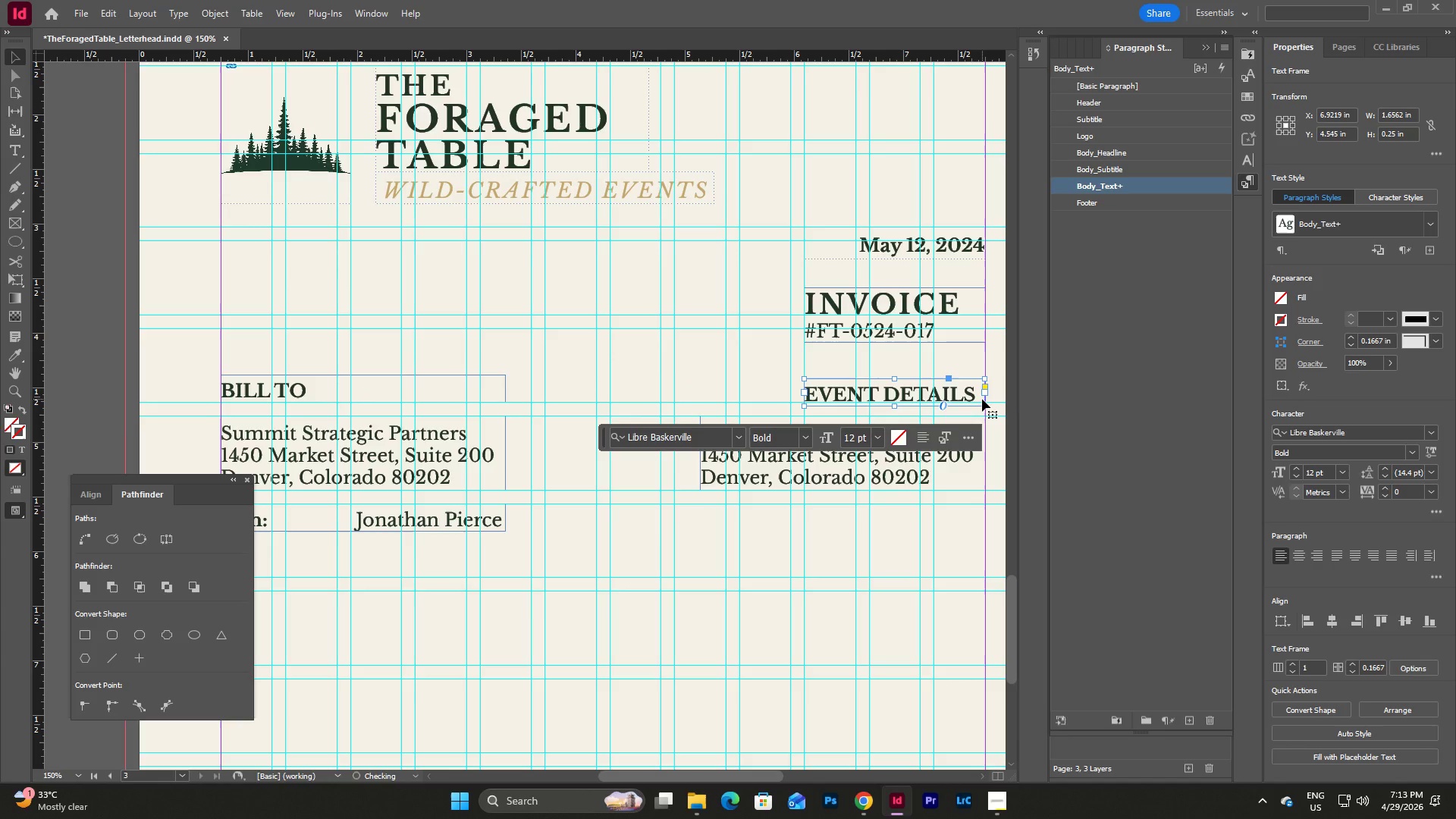 
key(Control+Z)
 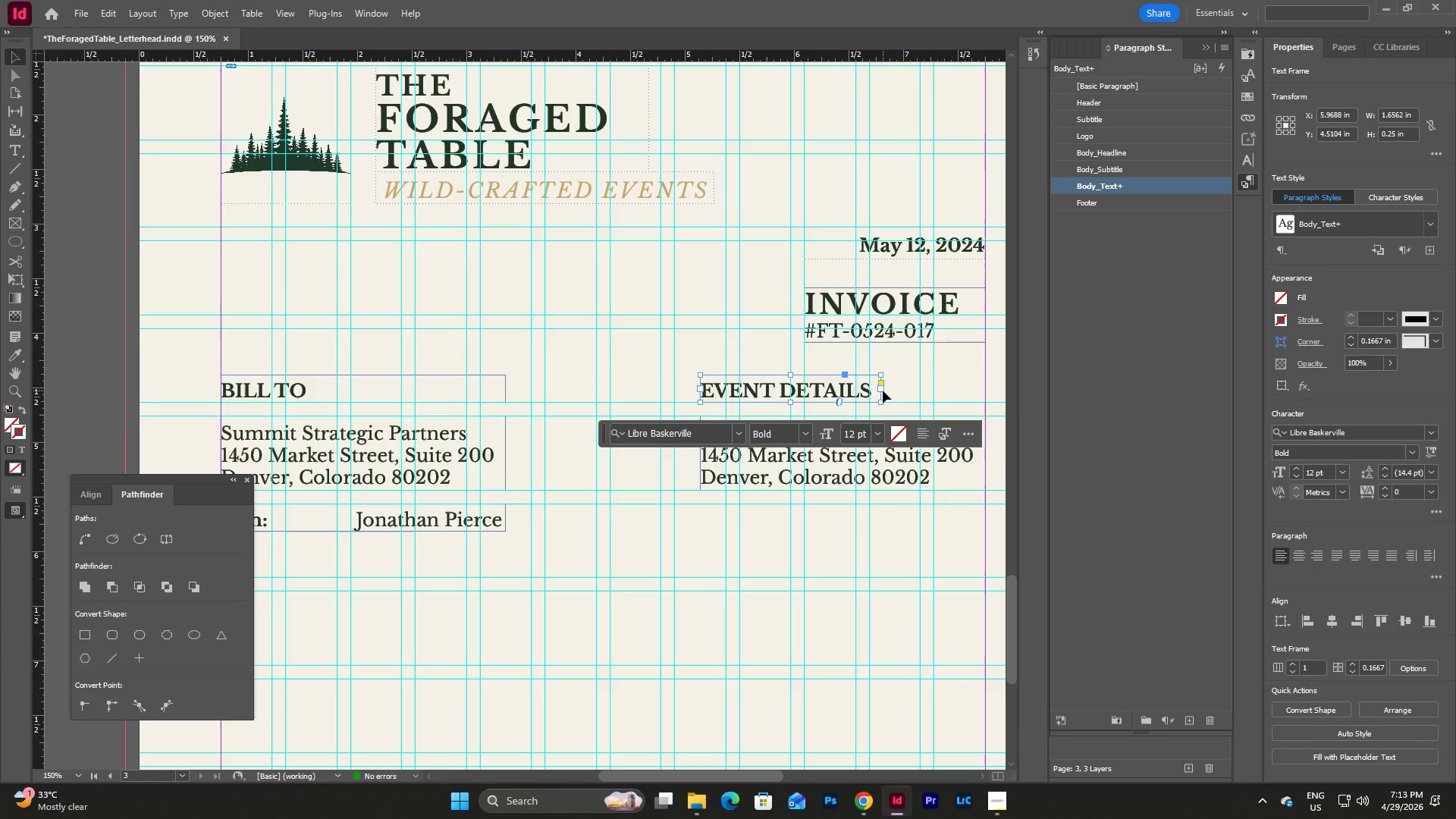 
left_click_drag(start_coordinate=[882, 391], to_coordinate=[985, 397])
 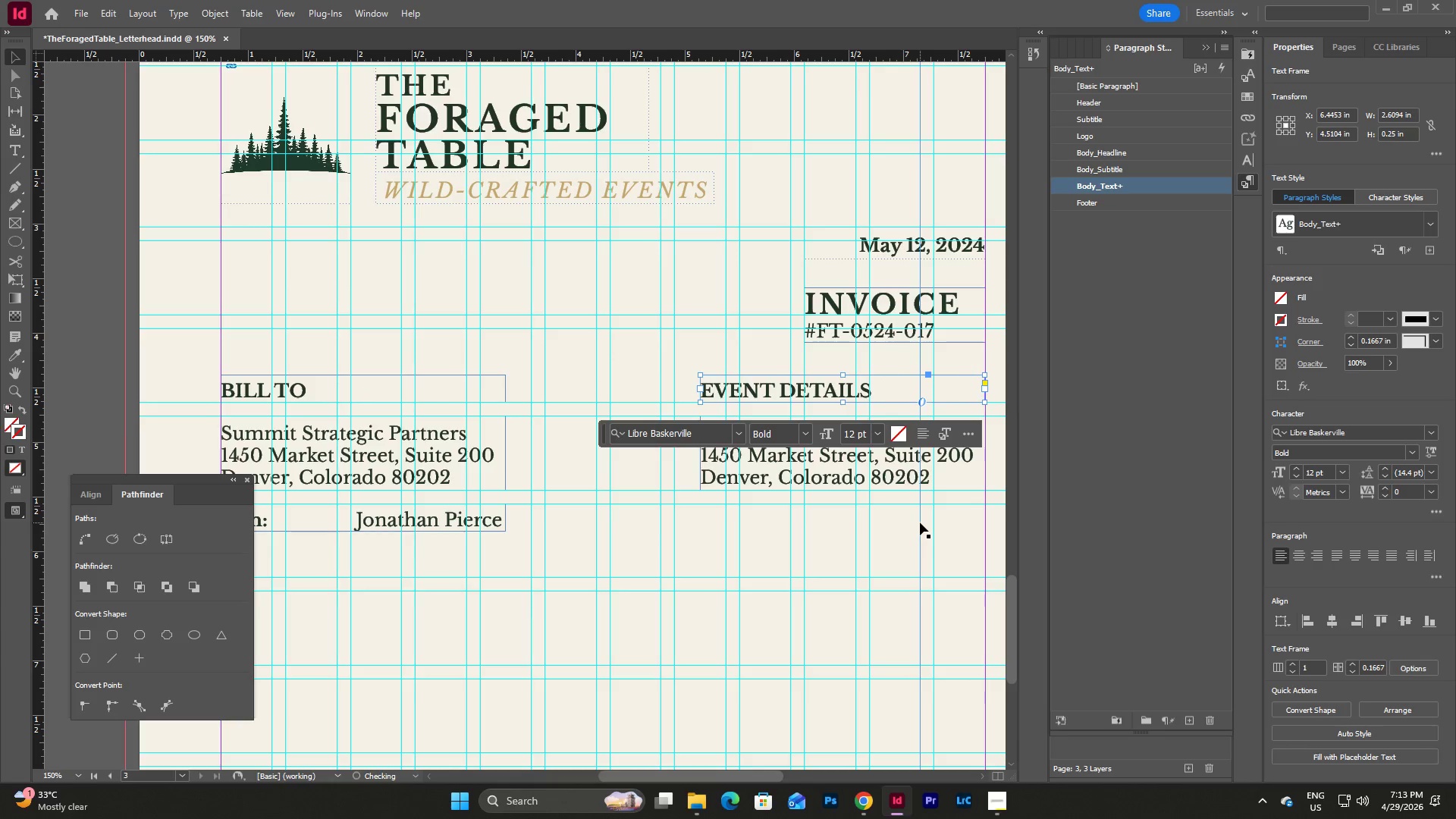 
left_click([873, 540])
 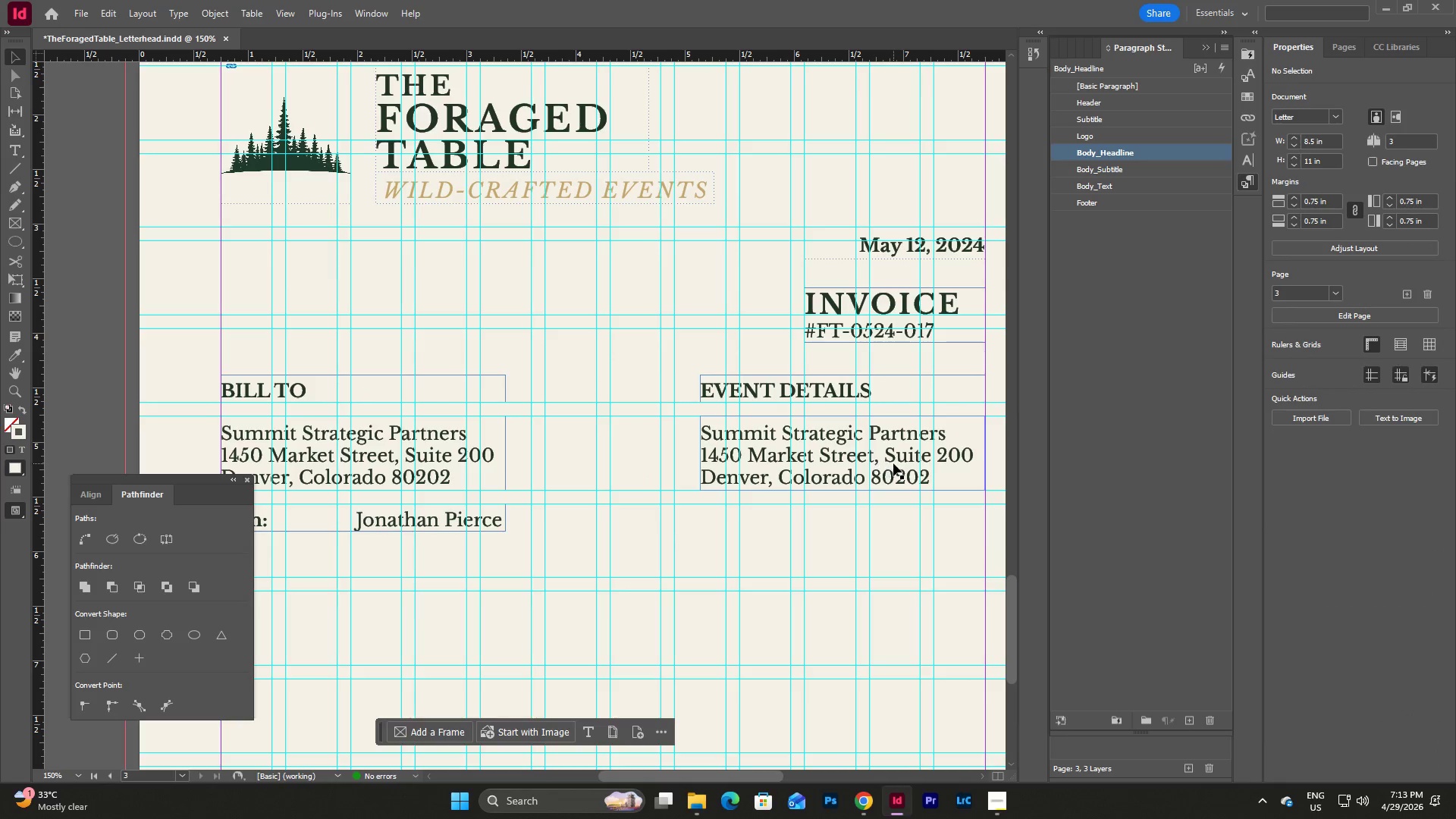 
double_click([893, 463])
 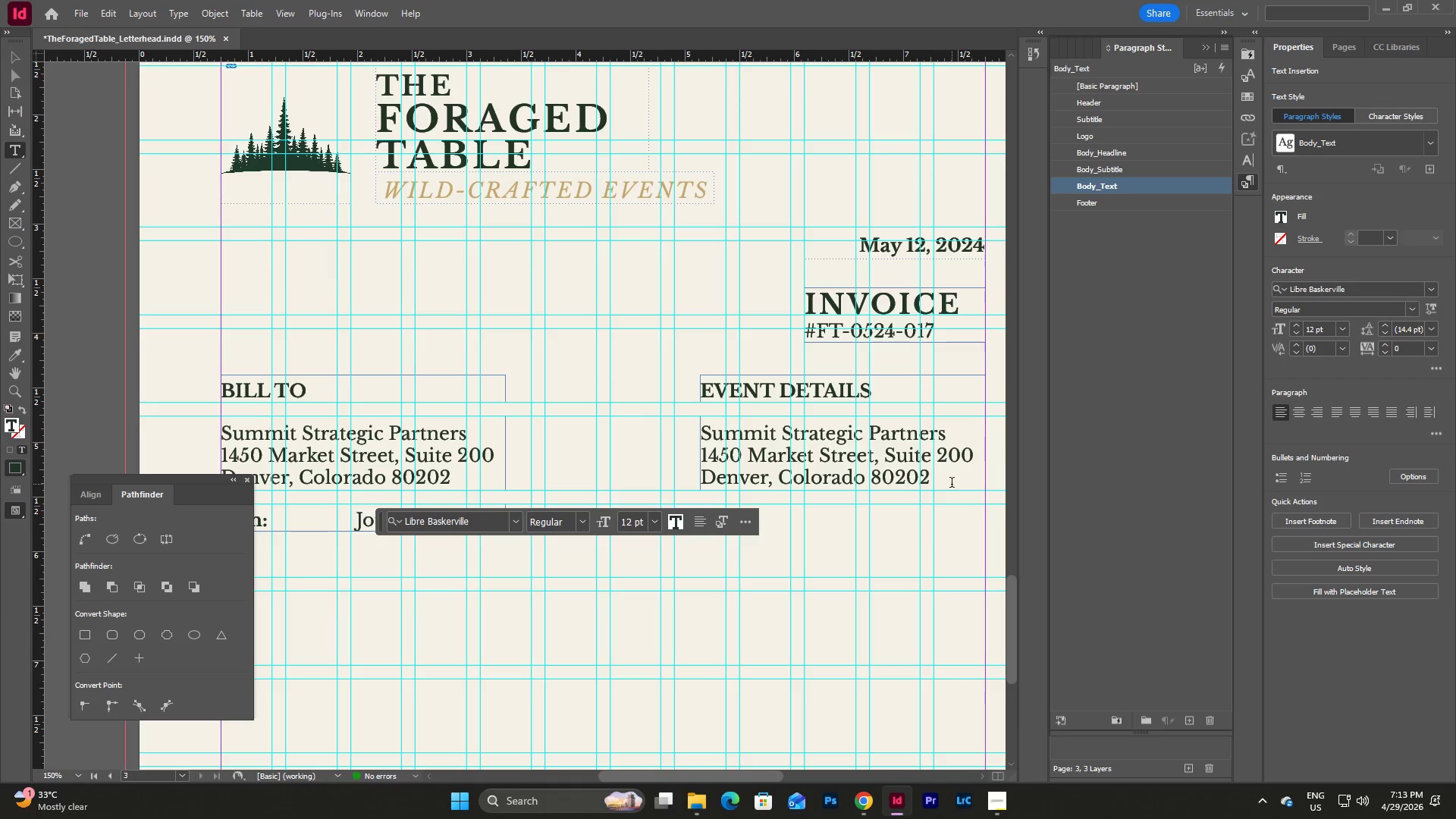 
left_click_drag(start_coordinate=[952, 484], to_coordinate=[685, 436])
 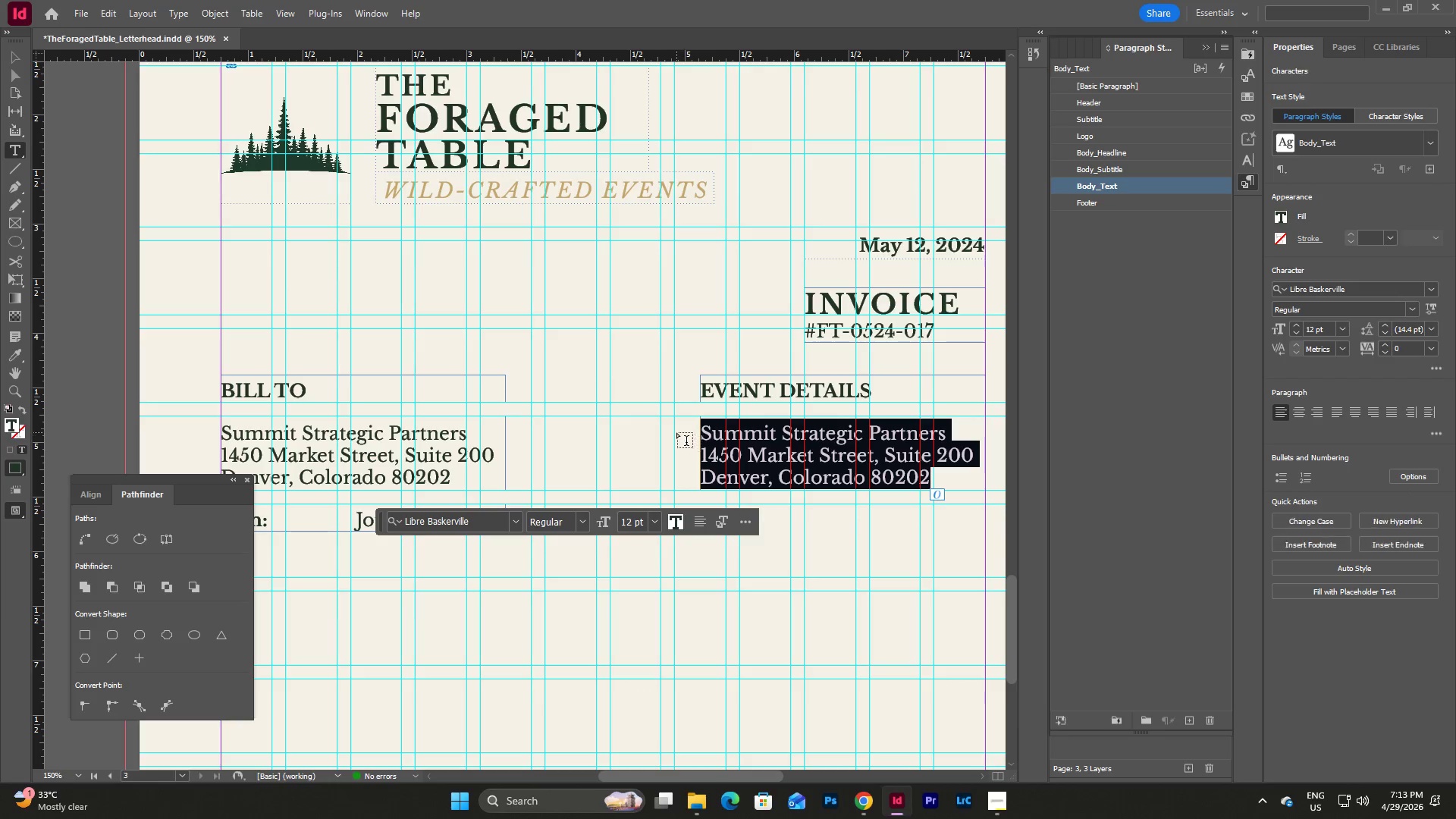 
type(Executive Retreat )
key(Backspace)
 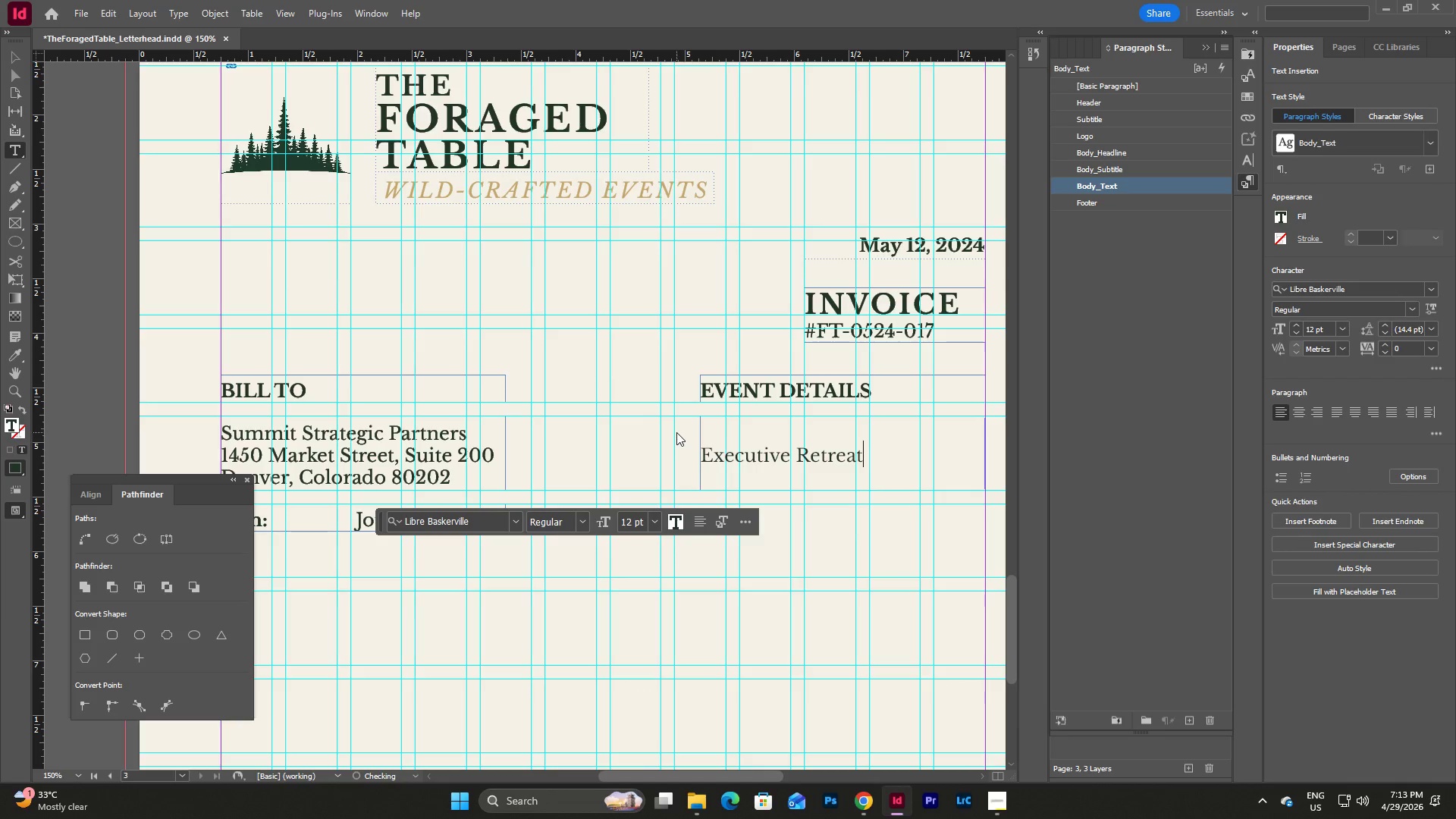 
key(Enter)
 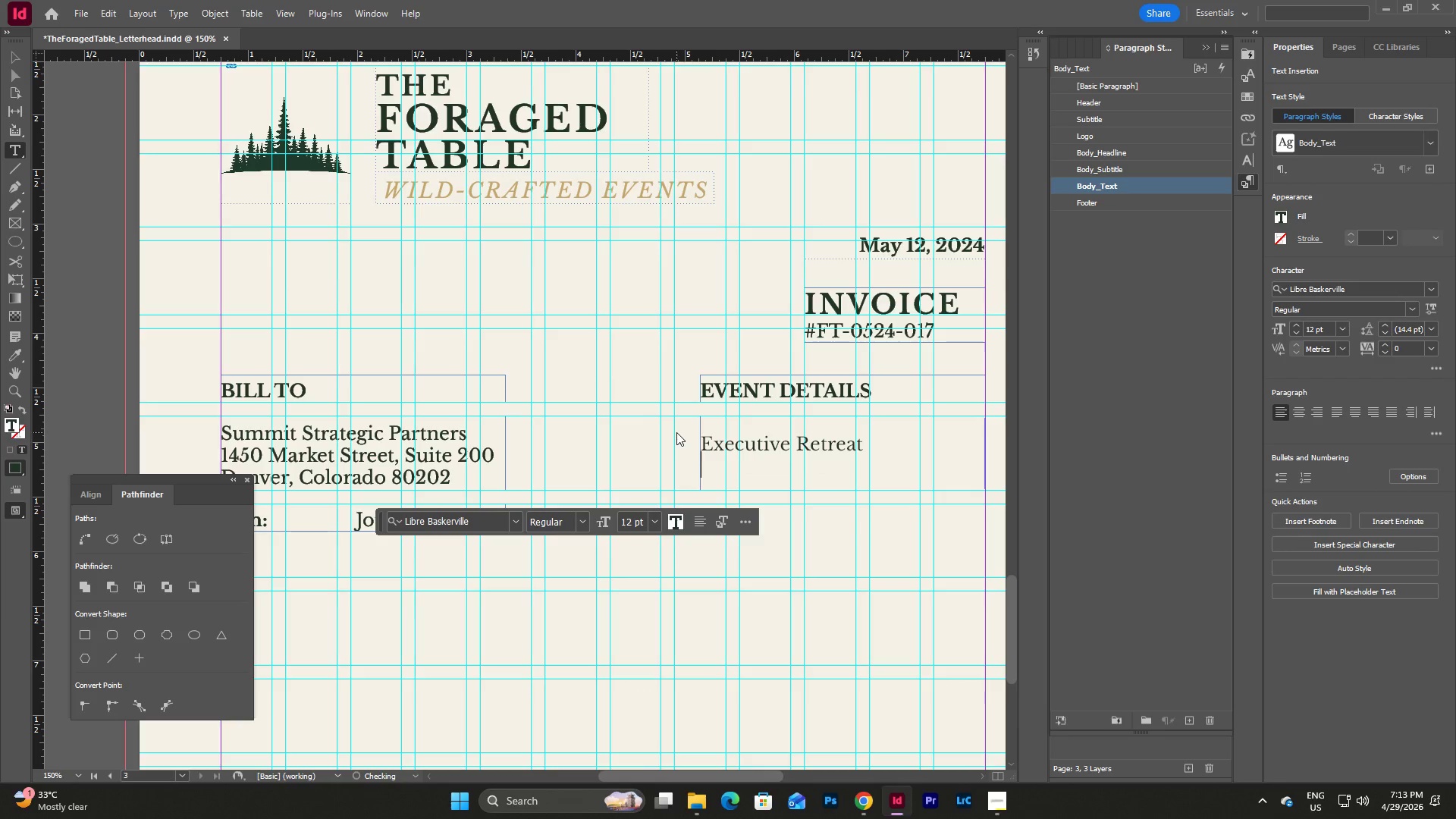 
type(June 10-2)
key(Backspace)
type(12, 0224)
key(Backspace)
key(Backspace)
key(Backspace)
key(Backspace)
type(2024)
 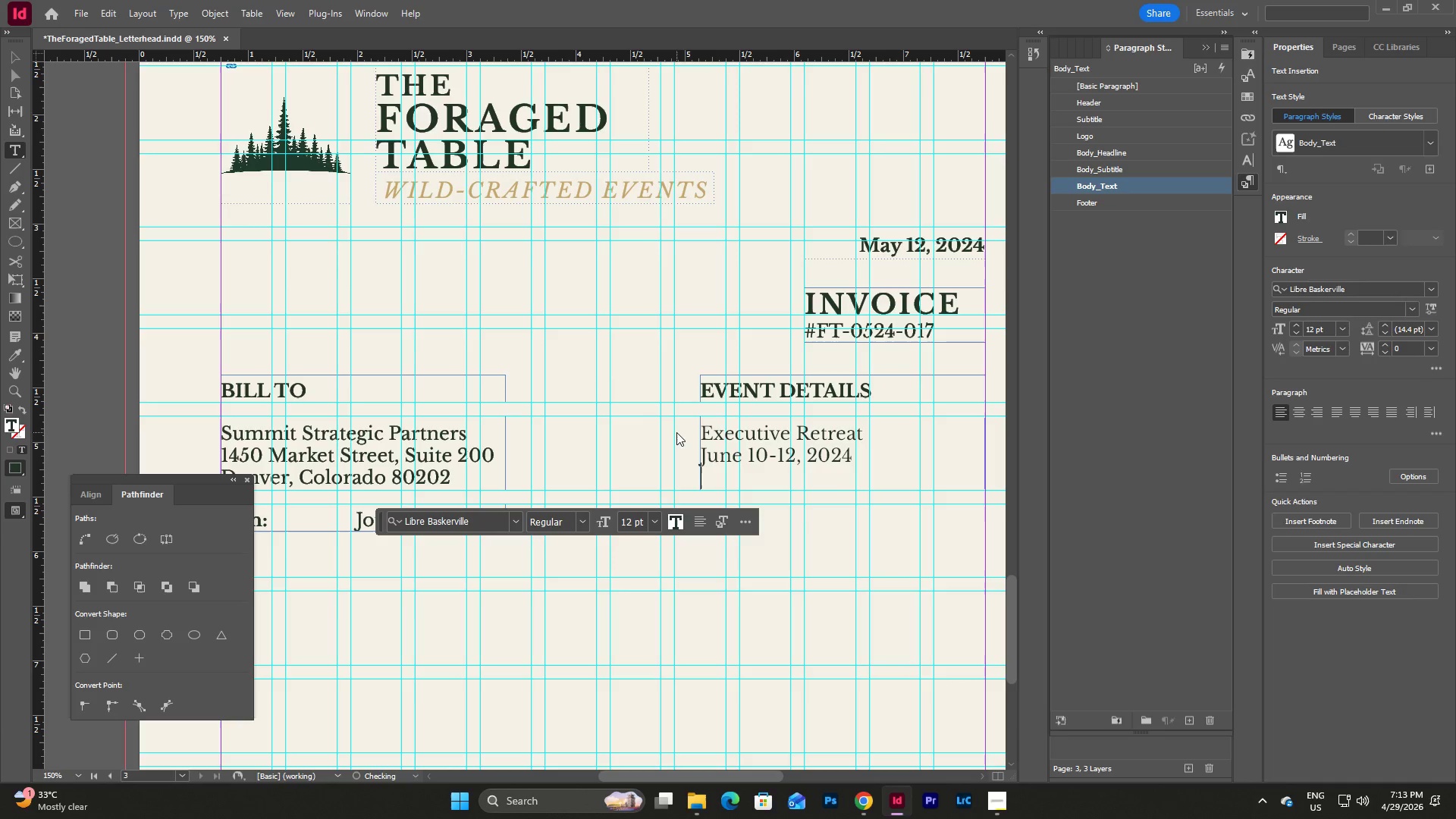 
key(Enter)
 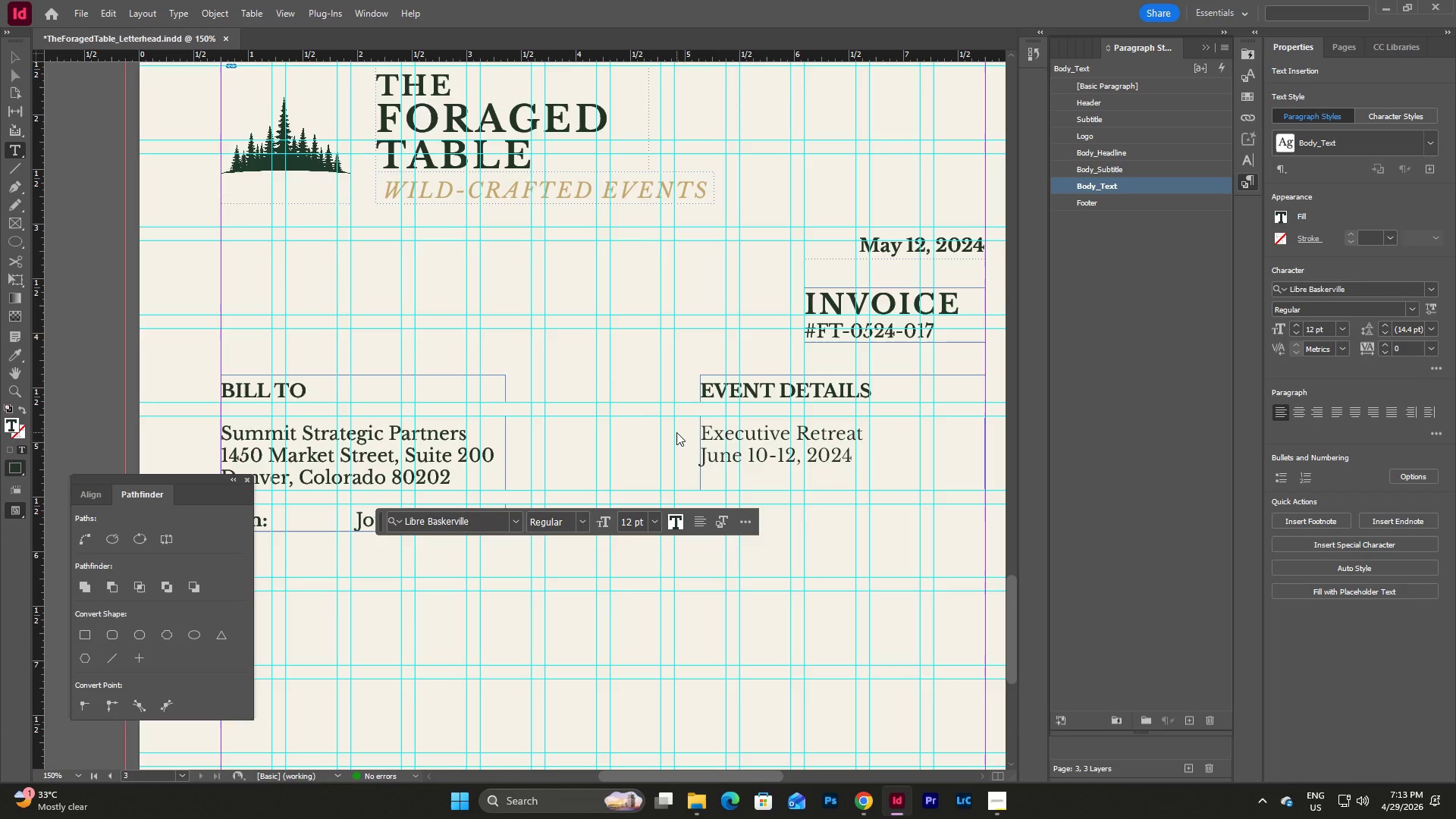 
type(Rocky Mountain Reserve)
key(Escape)
 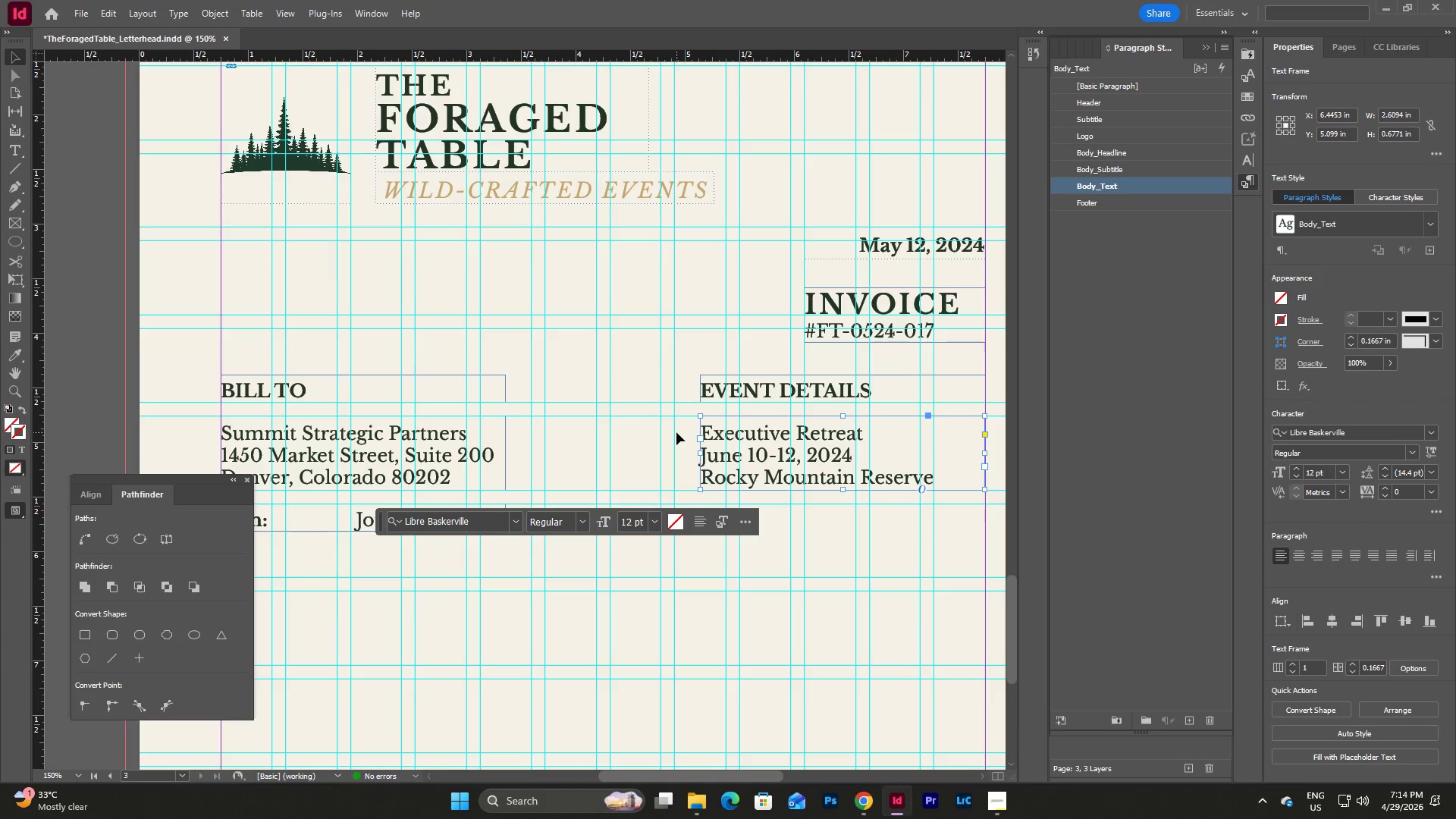 
left_click([836, 535])
 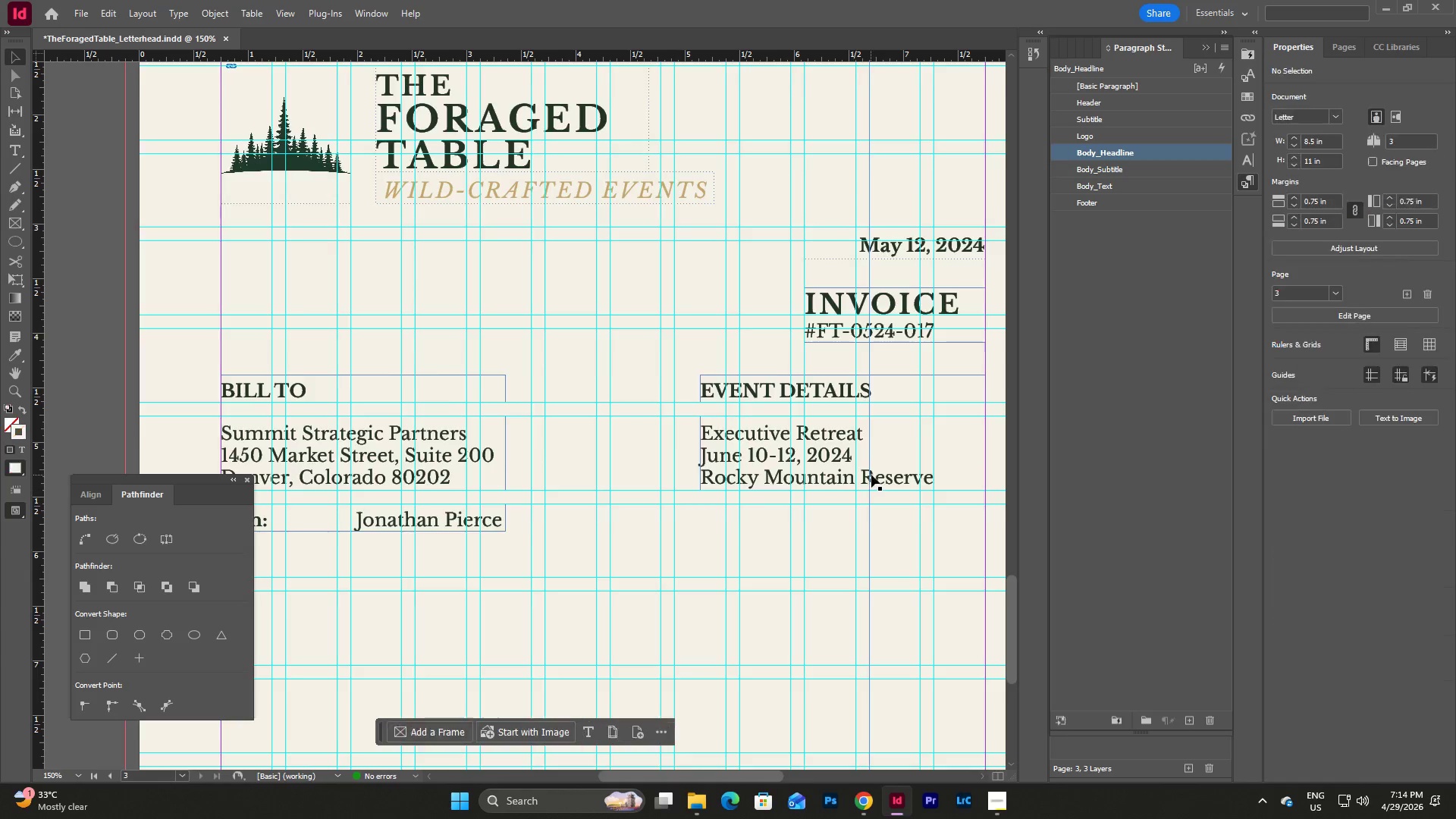 
scroll: coordinate [872, 475], scroll_direction: down, amount: 2.0
 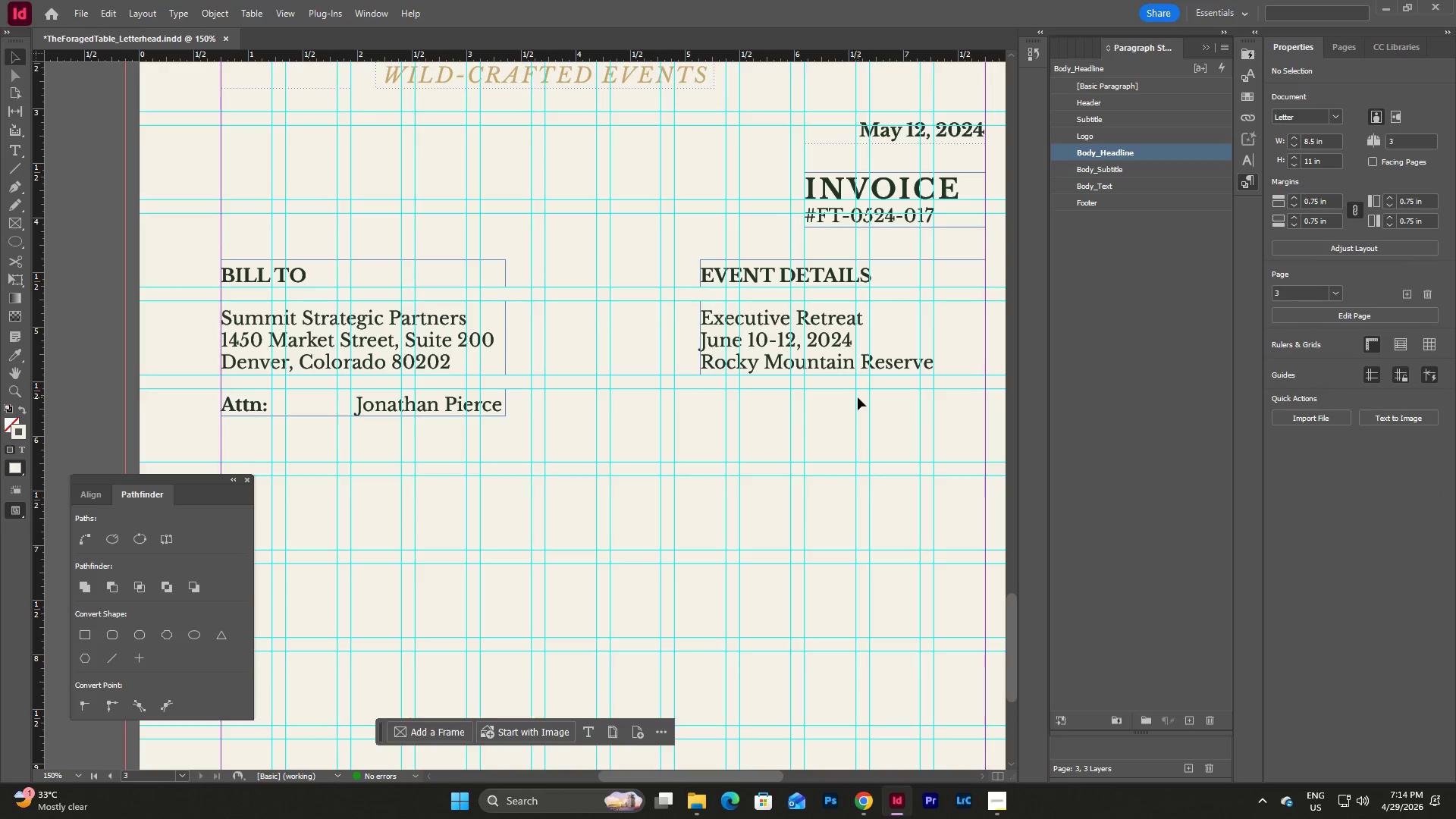 
wait(8.17)
 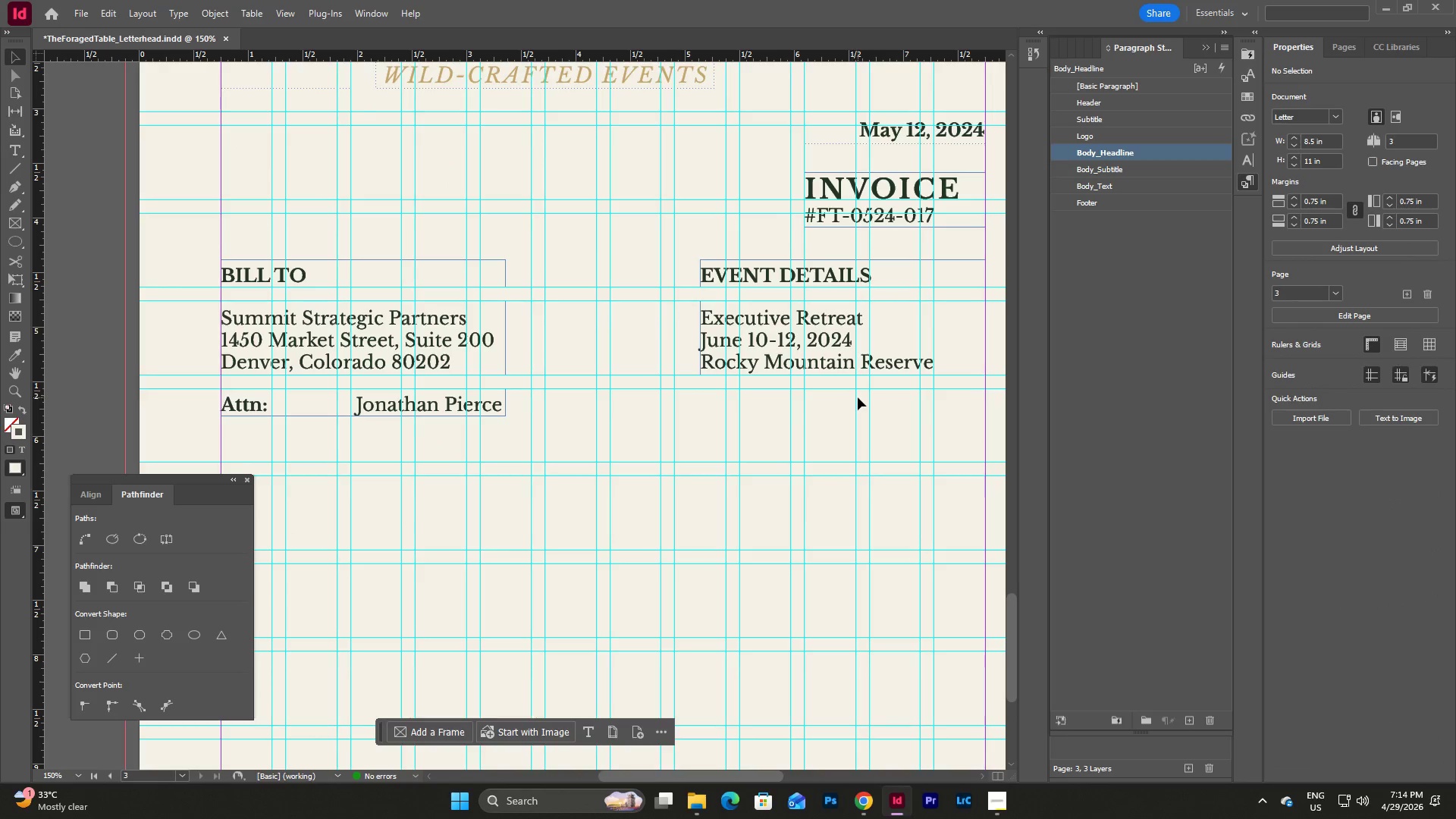 
left_click([939, 362])
 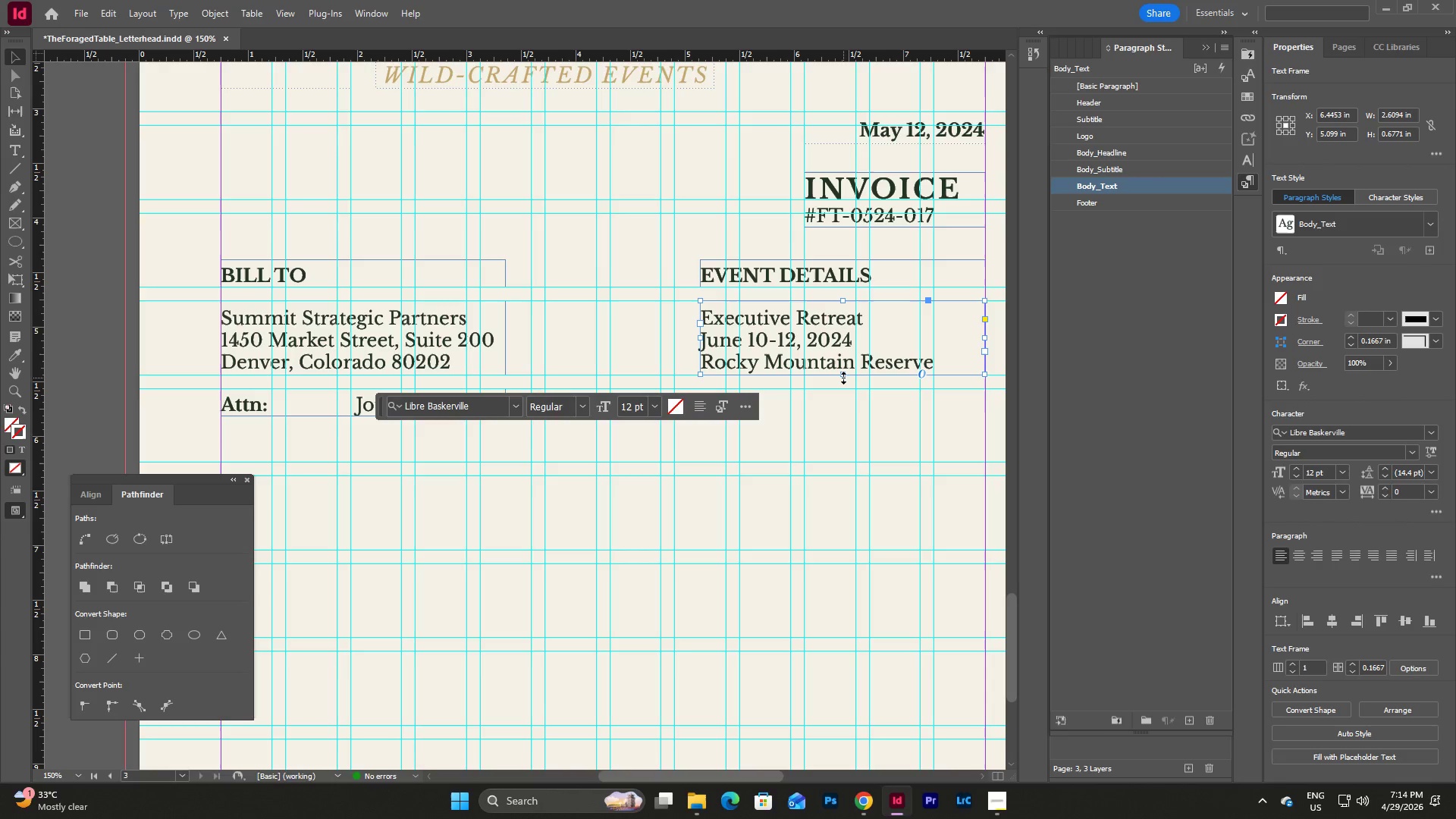 
left_click_drag(start_coordinate=[843, 378], to_coordinate=[843, 403])
 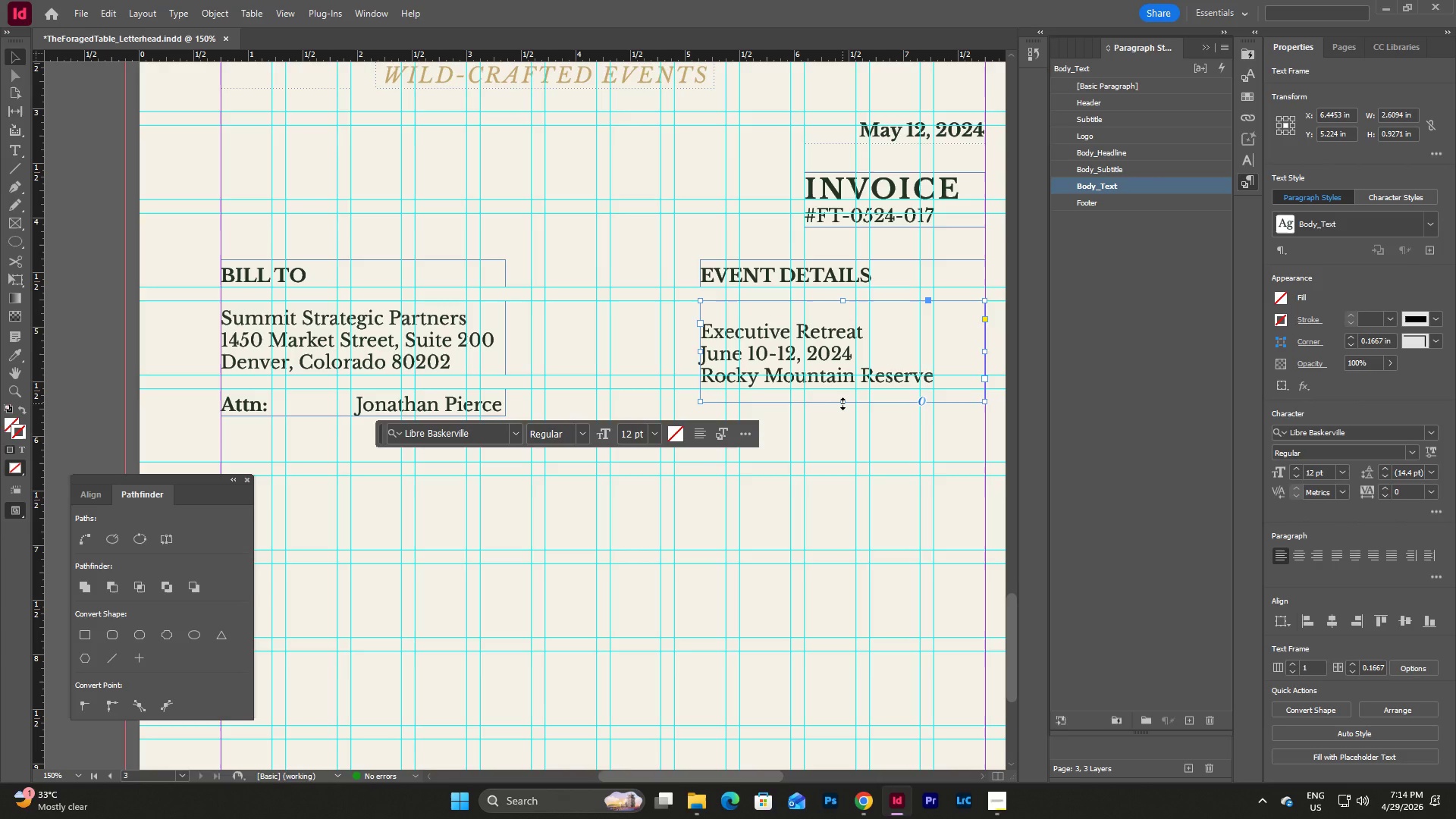 
left_click_drag(start_coordinate=[843, 403], to_coordinate=[843, 413])
 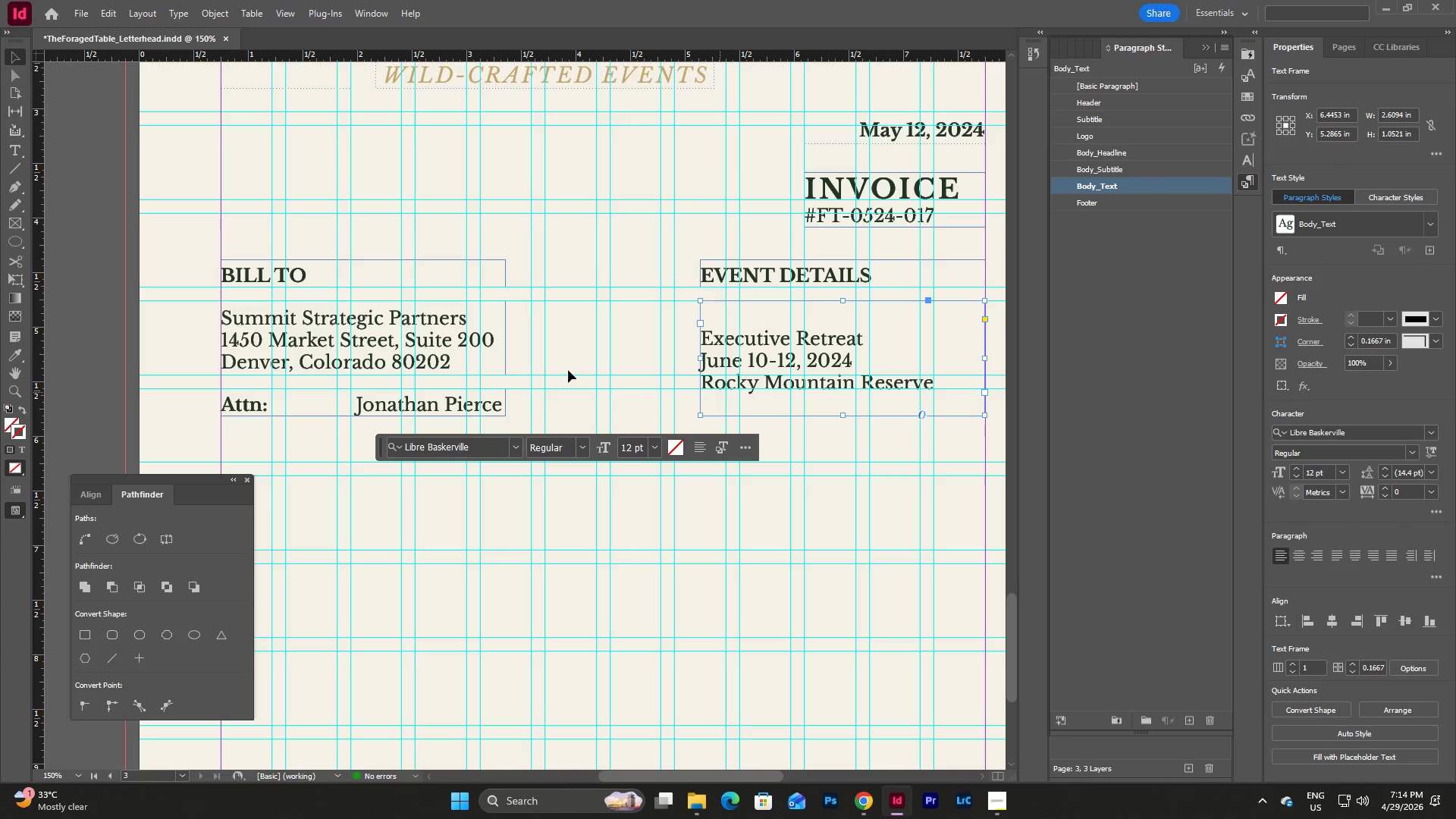 
left_click([474, 323])
 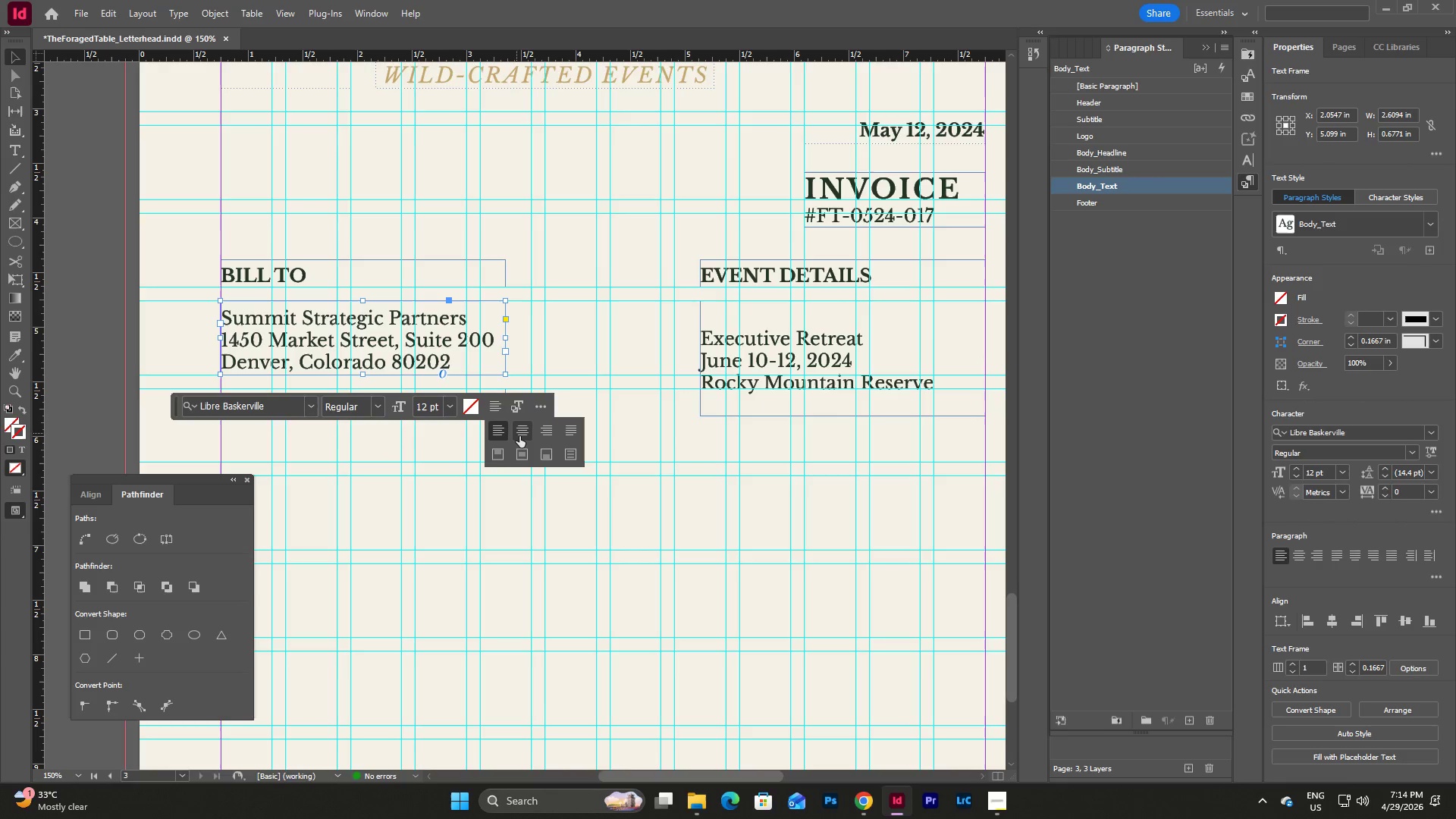 
left_click([502, 453])
 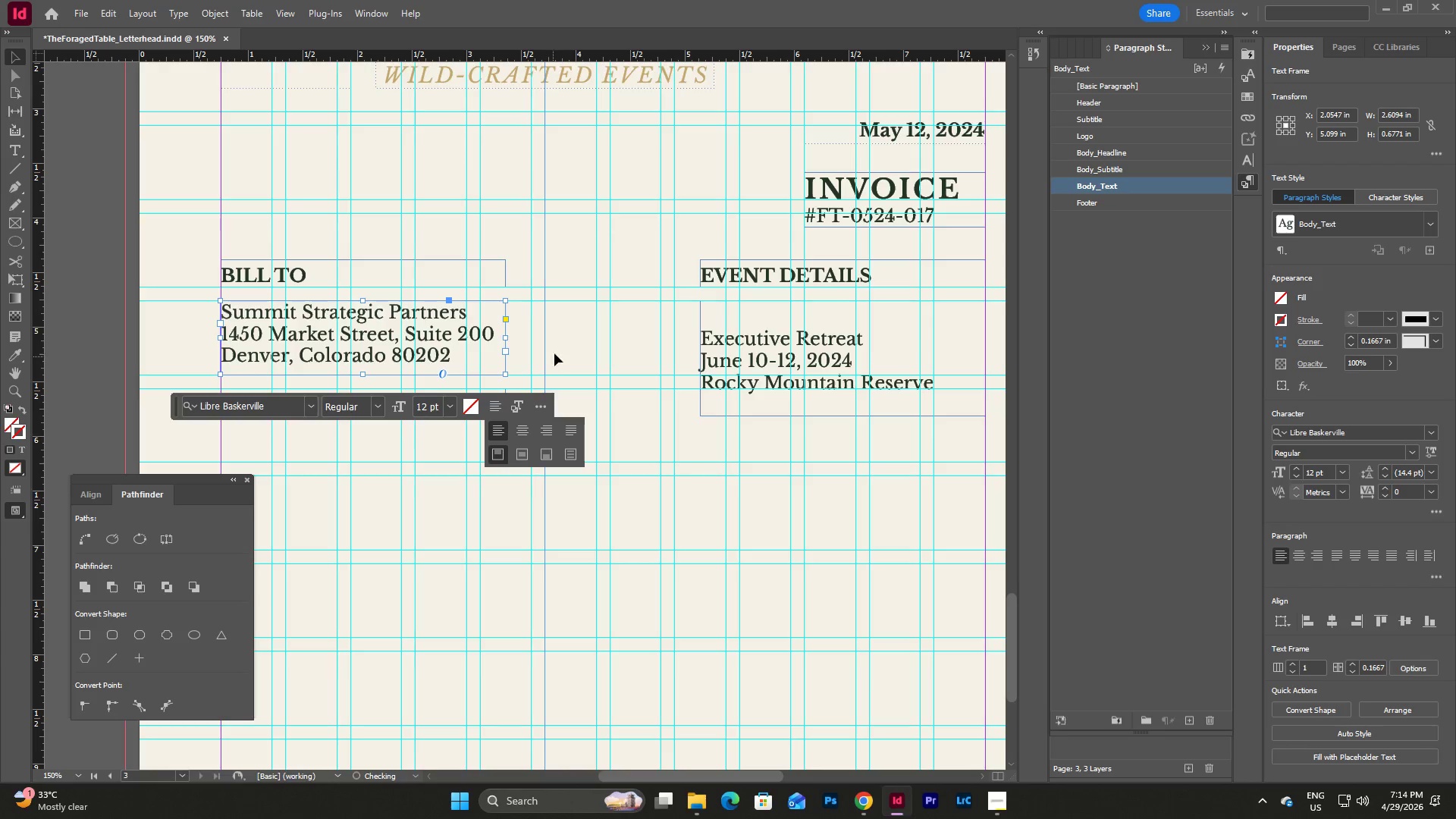 
left_click([578, 347])
 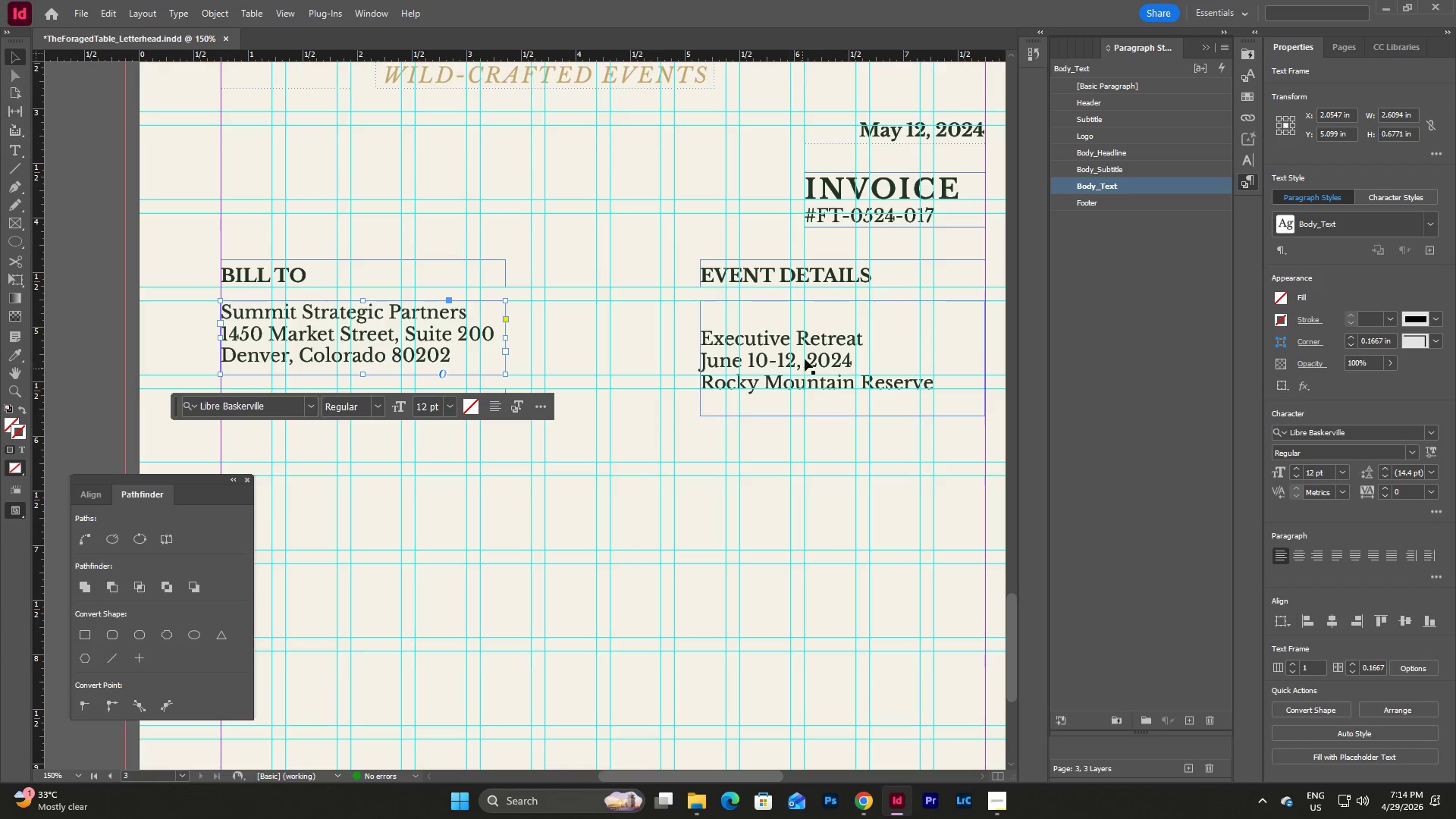 
left_click([806, 353])
 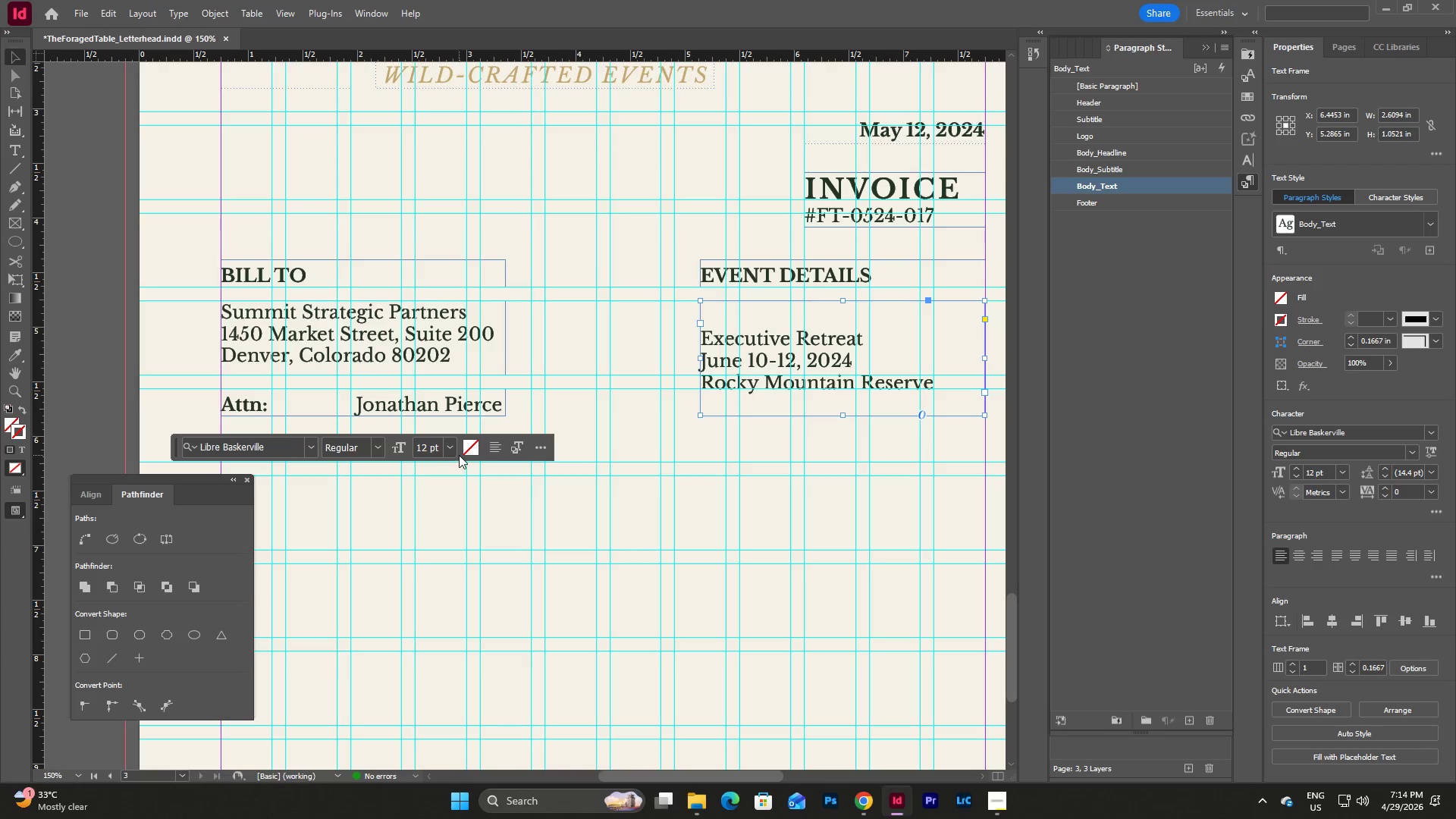 
left_click([497, 452])
 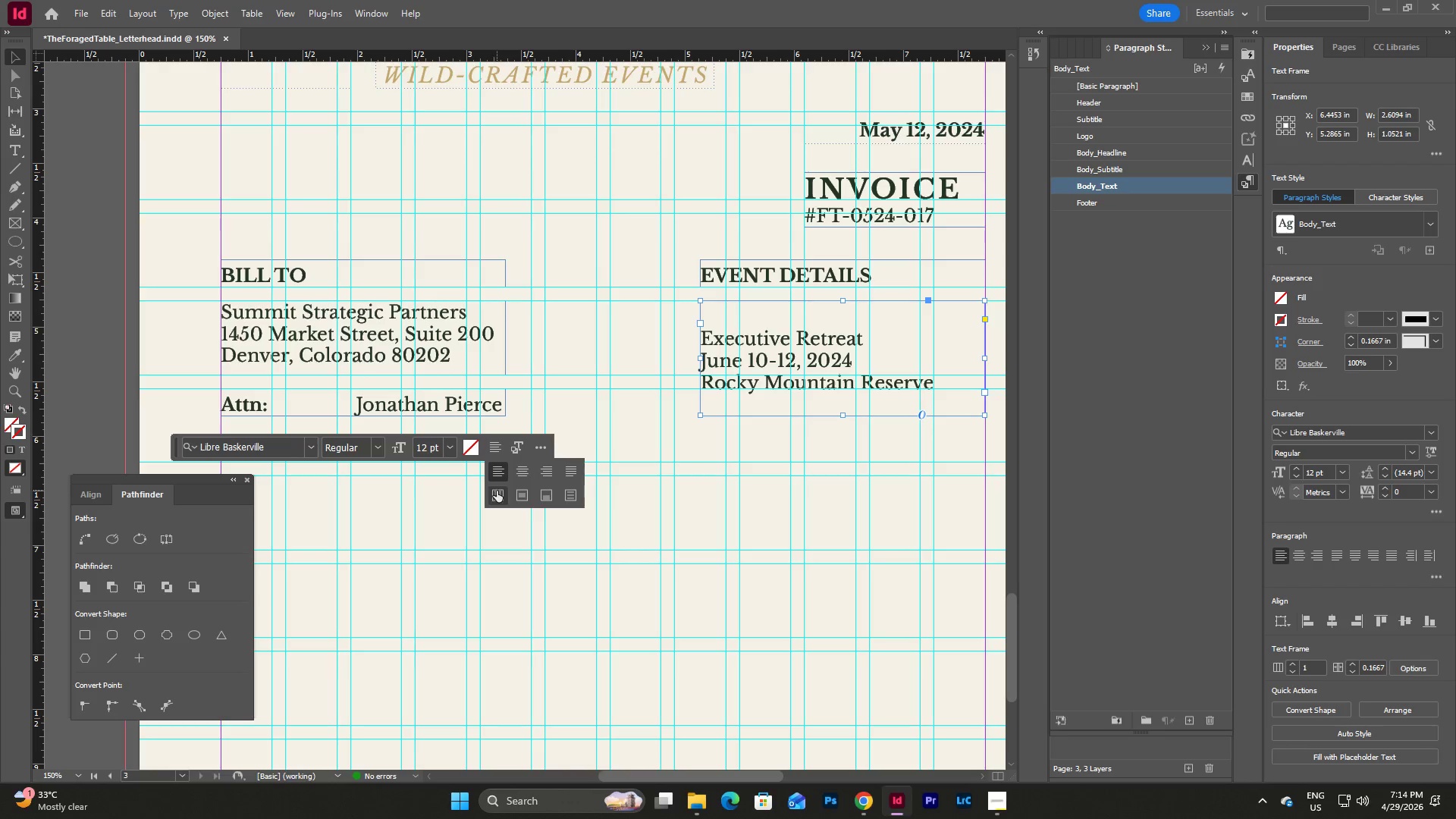 
left_click([497, 494])
 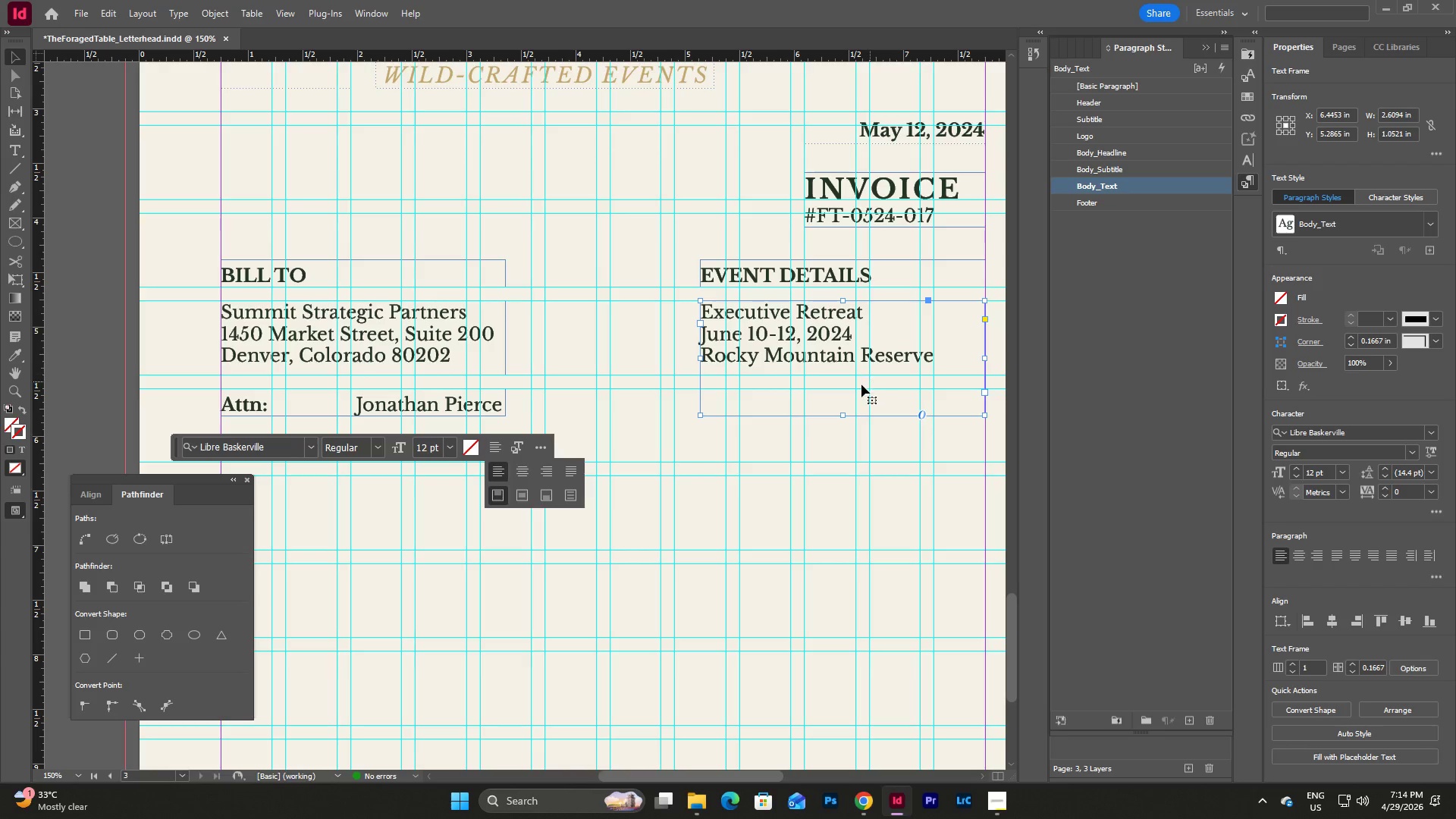 
double_click([861, 384])
 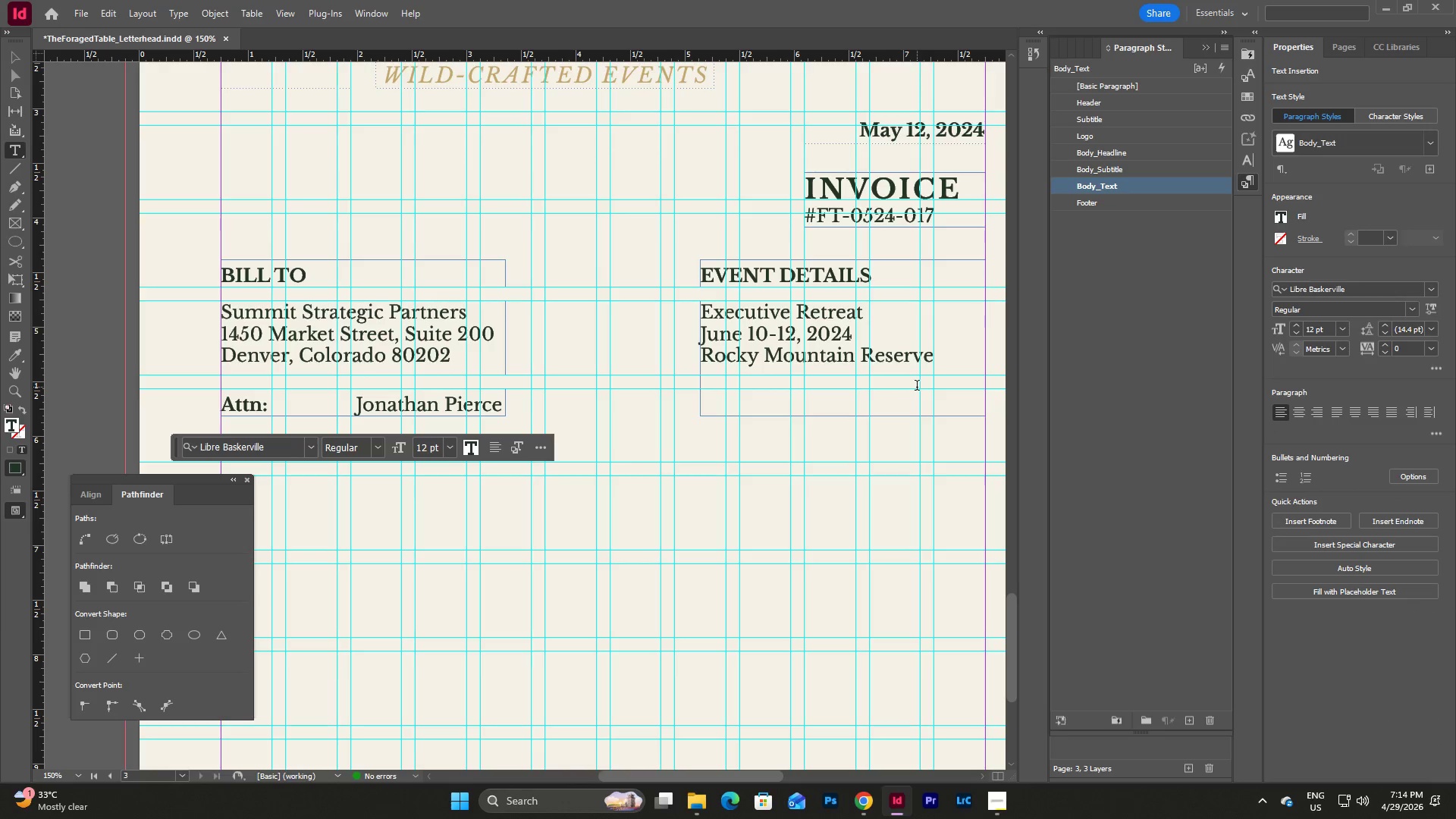 
left_click([872, 384])
 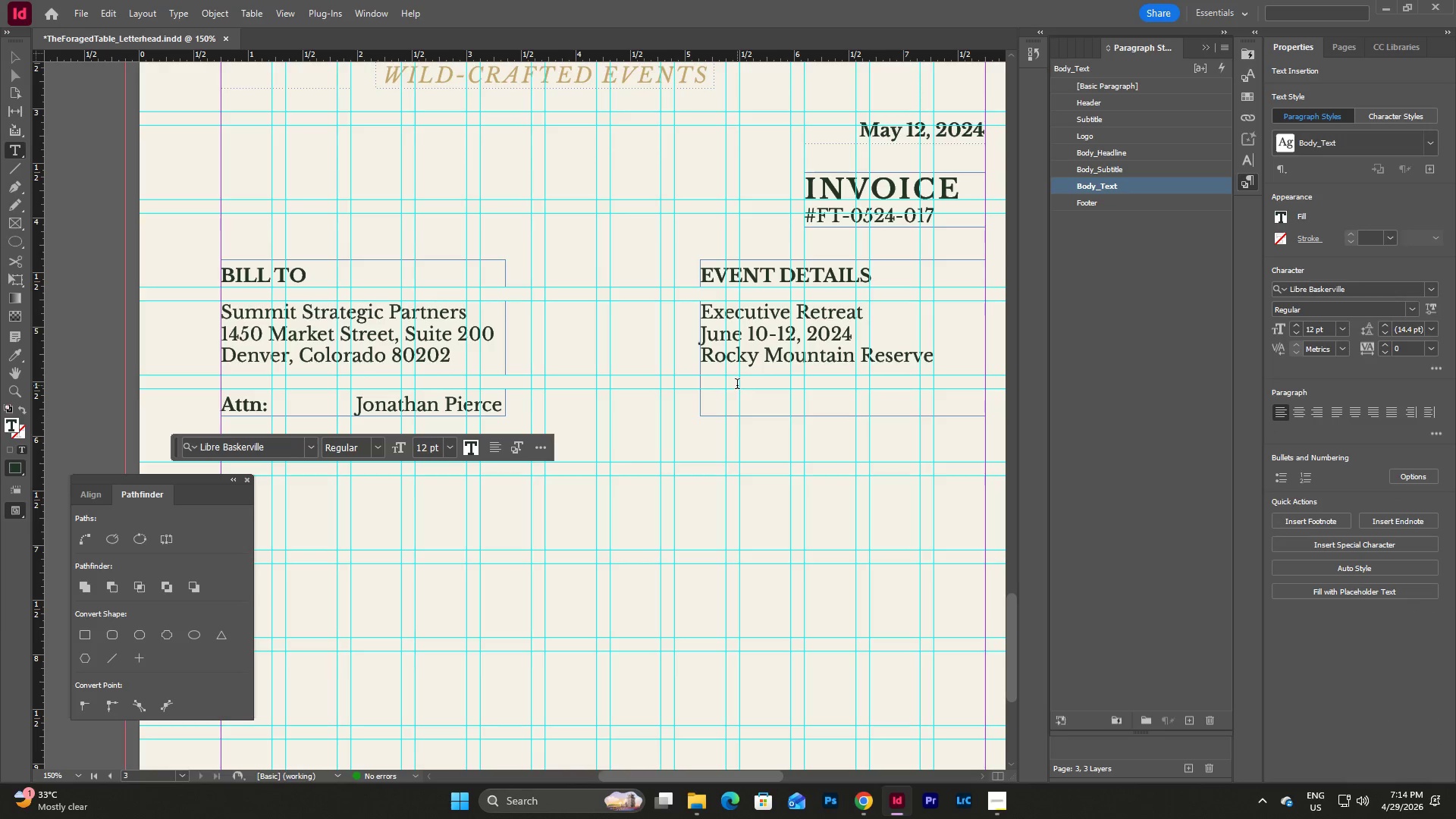 
double_click([726, 380])
 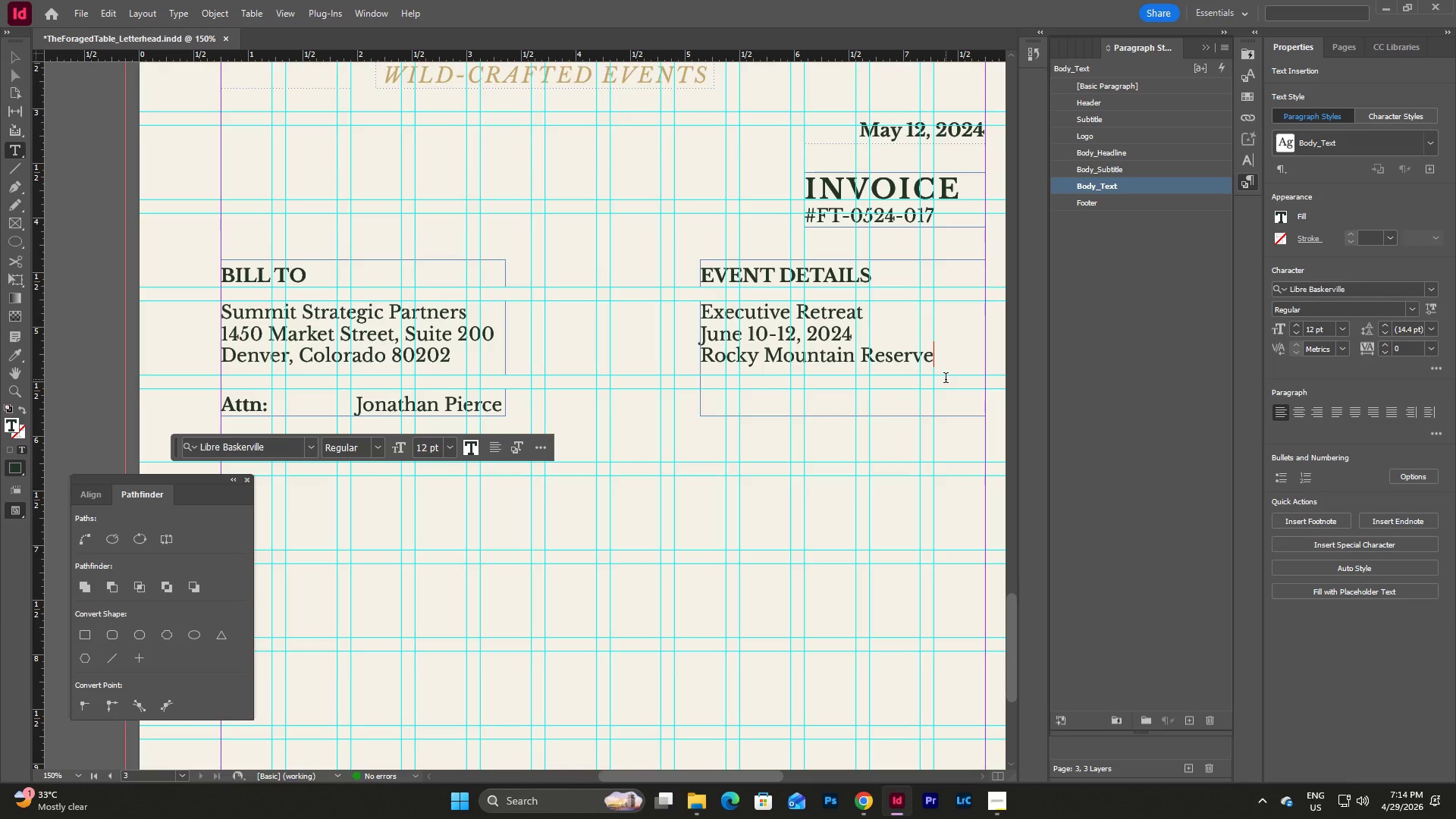 
key(Enter)
 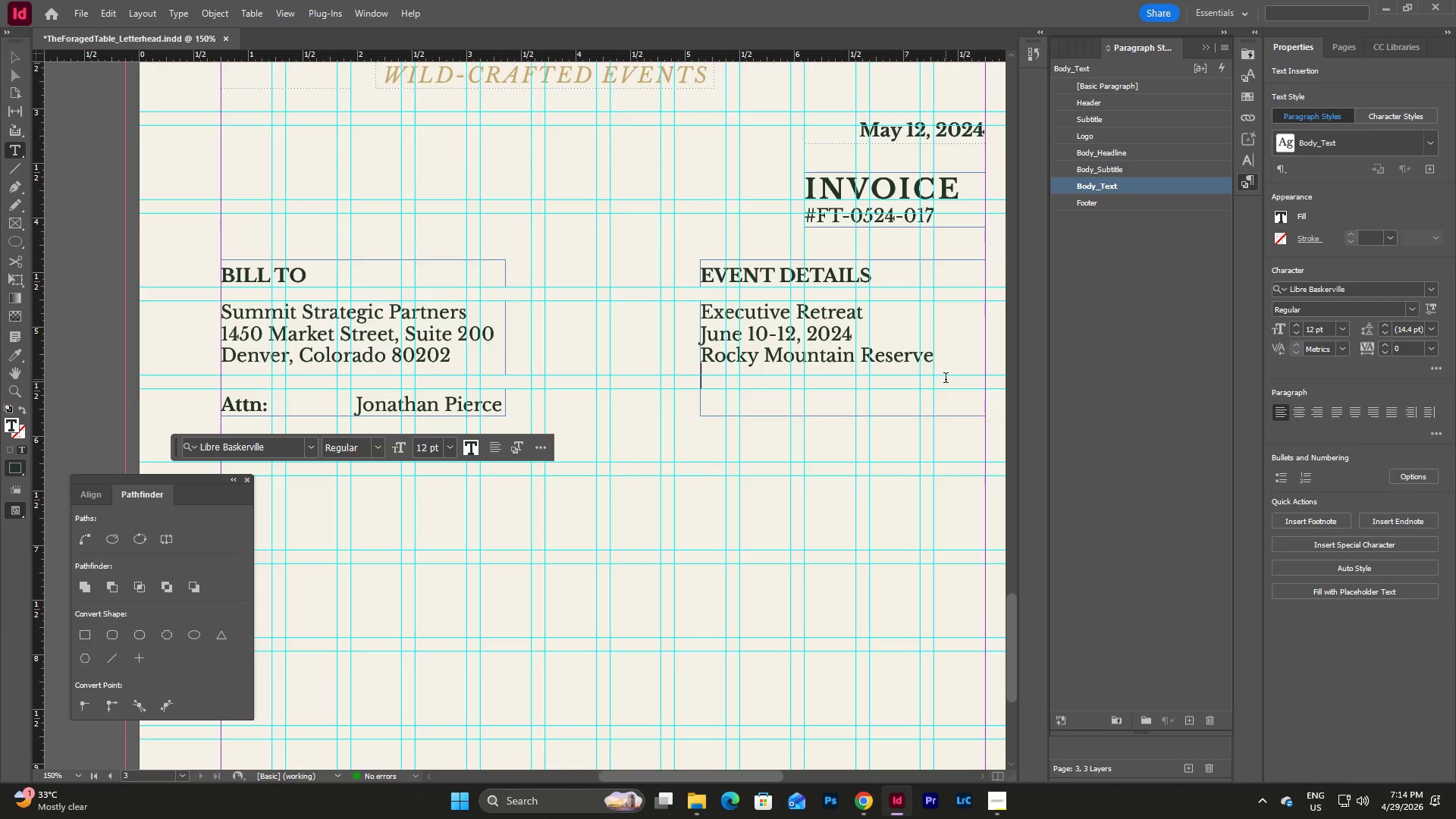 
type(Estest)
key(Backspace)
type( Park, COlo)
key(Backspace)
key(Backspace)
key(Backspace)
type(olore)
key(Backspace)
type(ado)
key(Escape)
 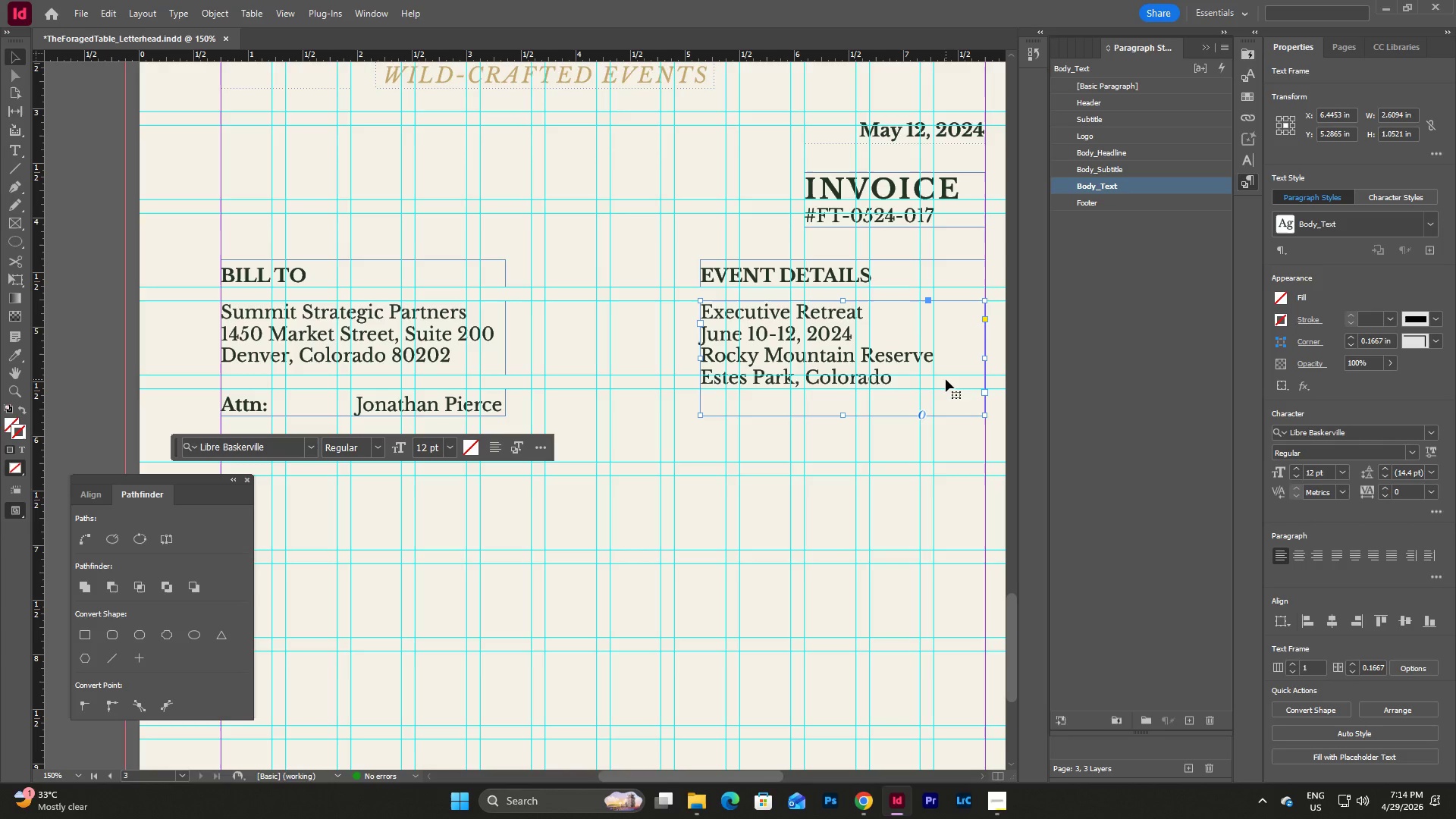 
left_click_drag(start_coordinate=[843, 416], to_coordinate=[844, 389])
 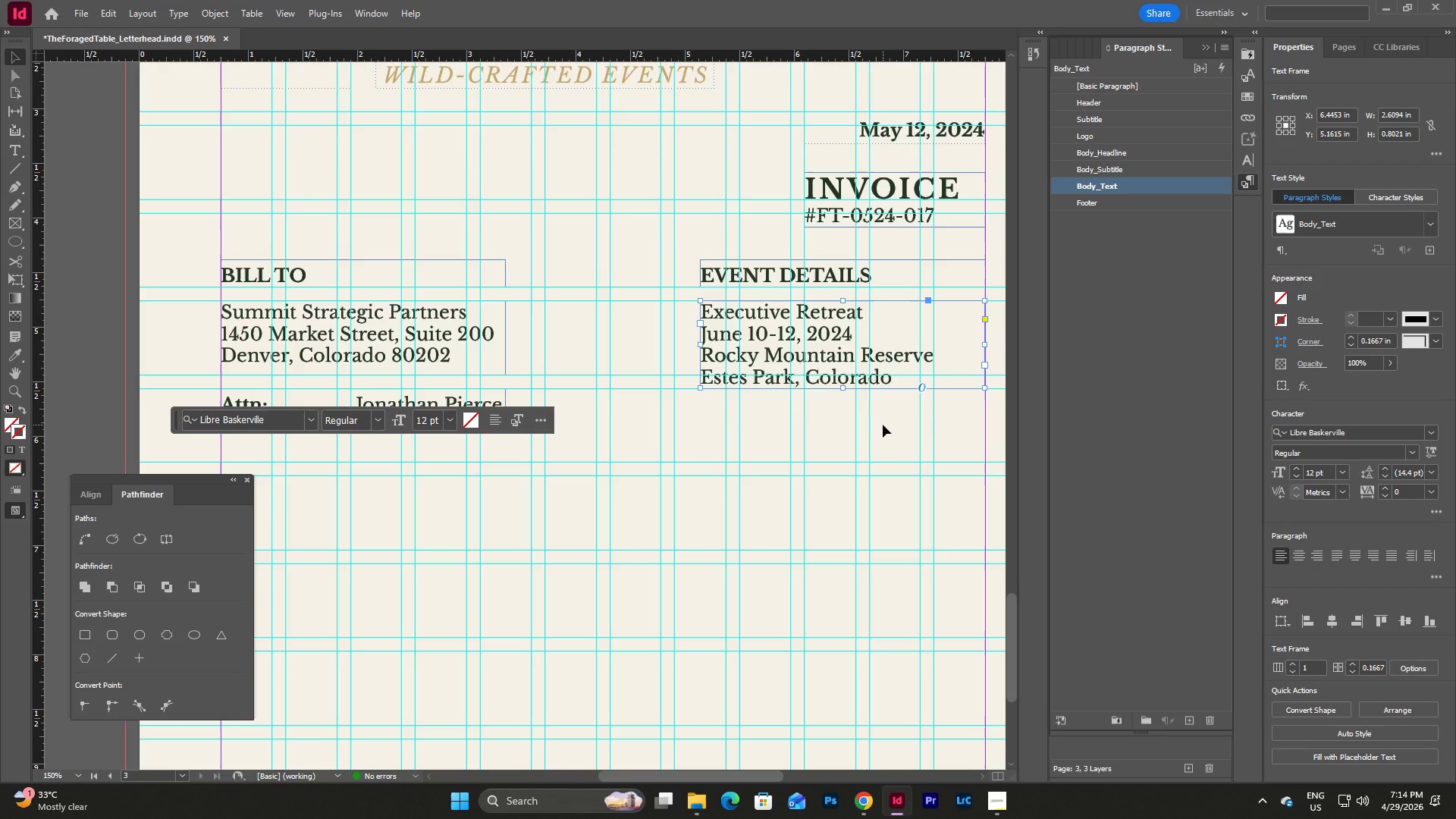 
left_click([883, 425])
 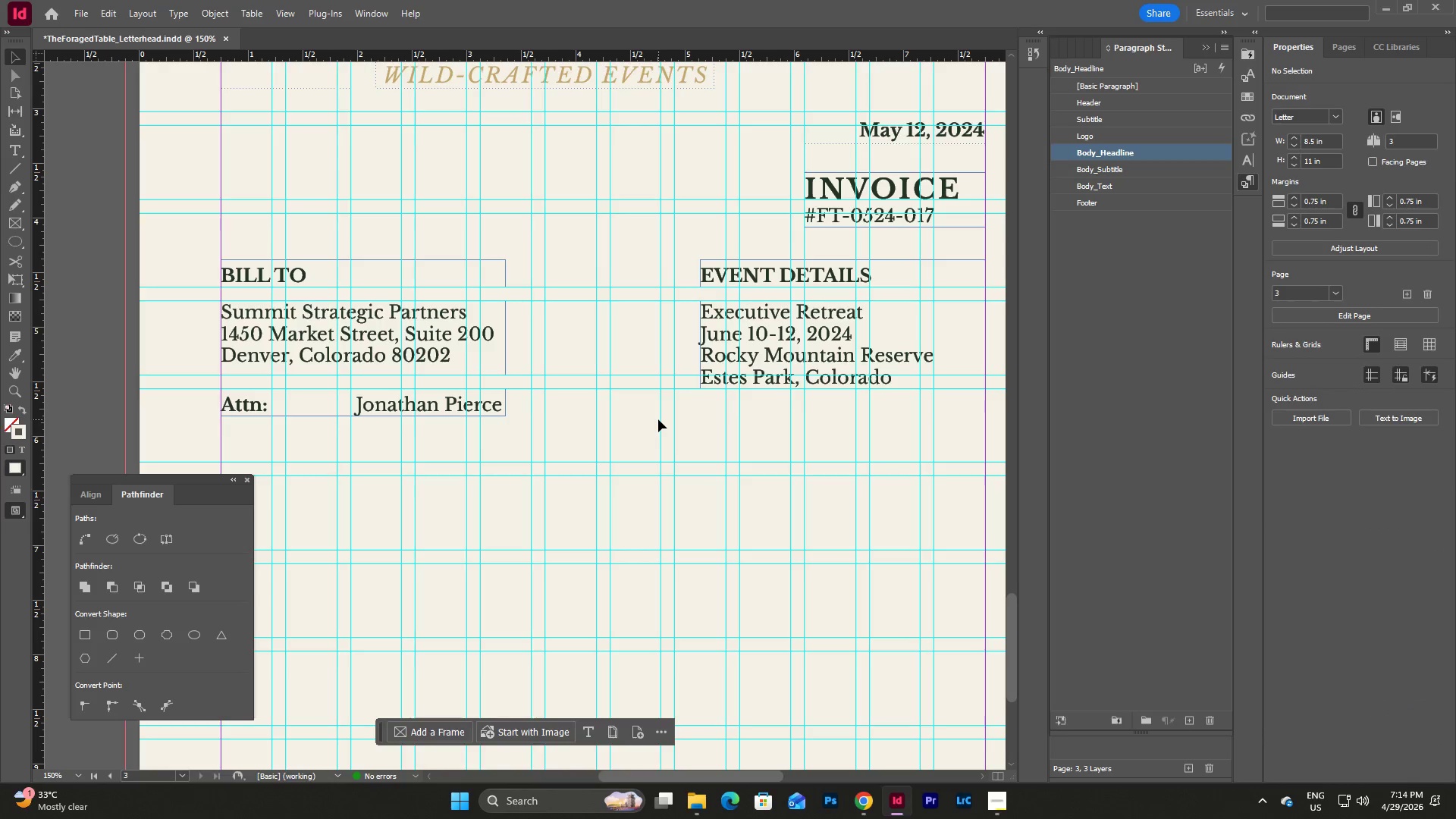 
left_click([706, 426])
 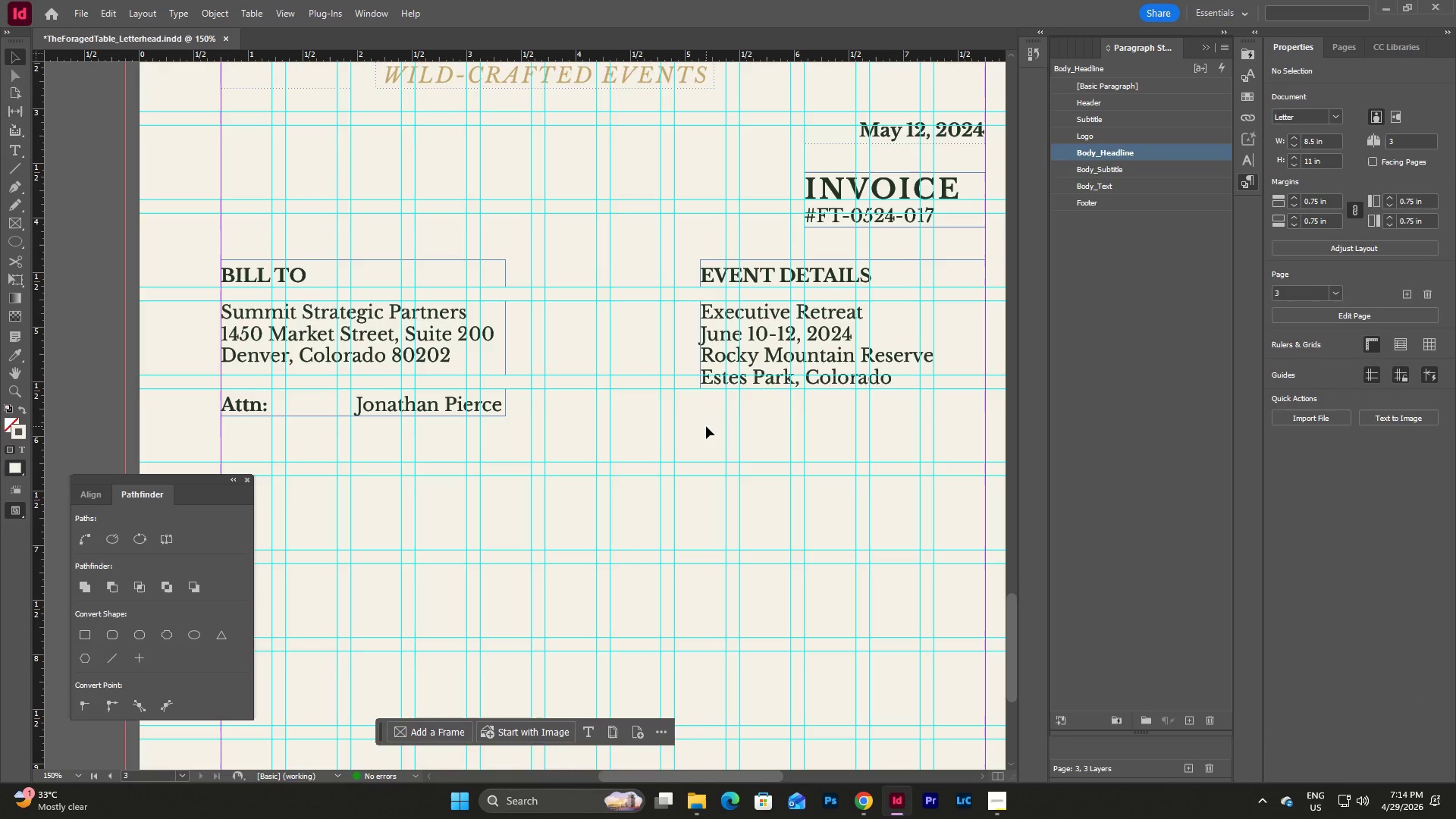 
key(W)
 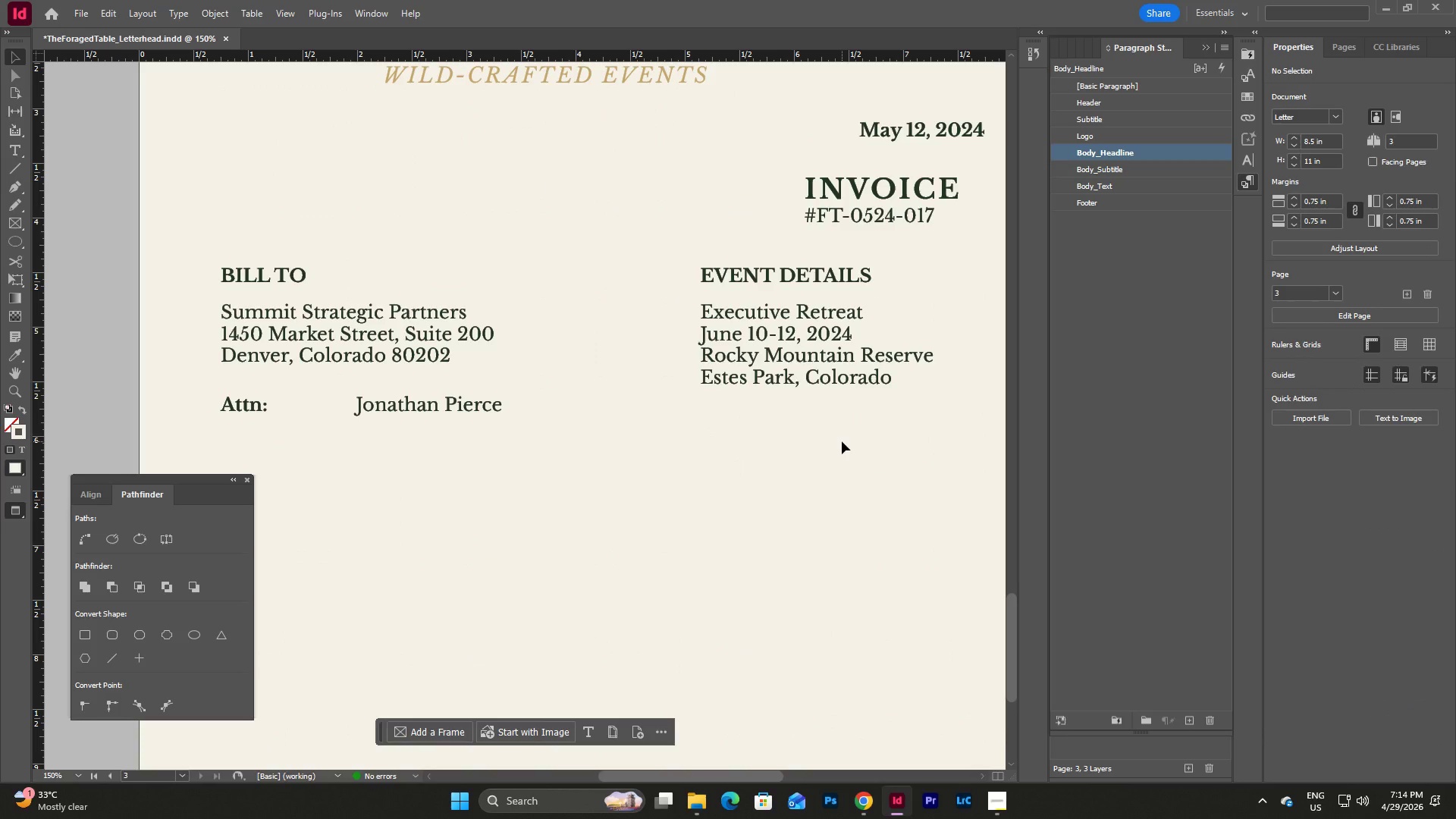 
wait(5.48)
 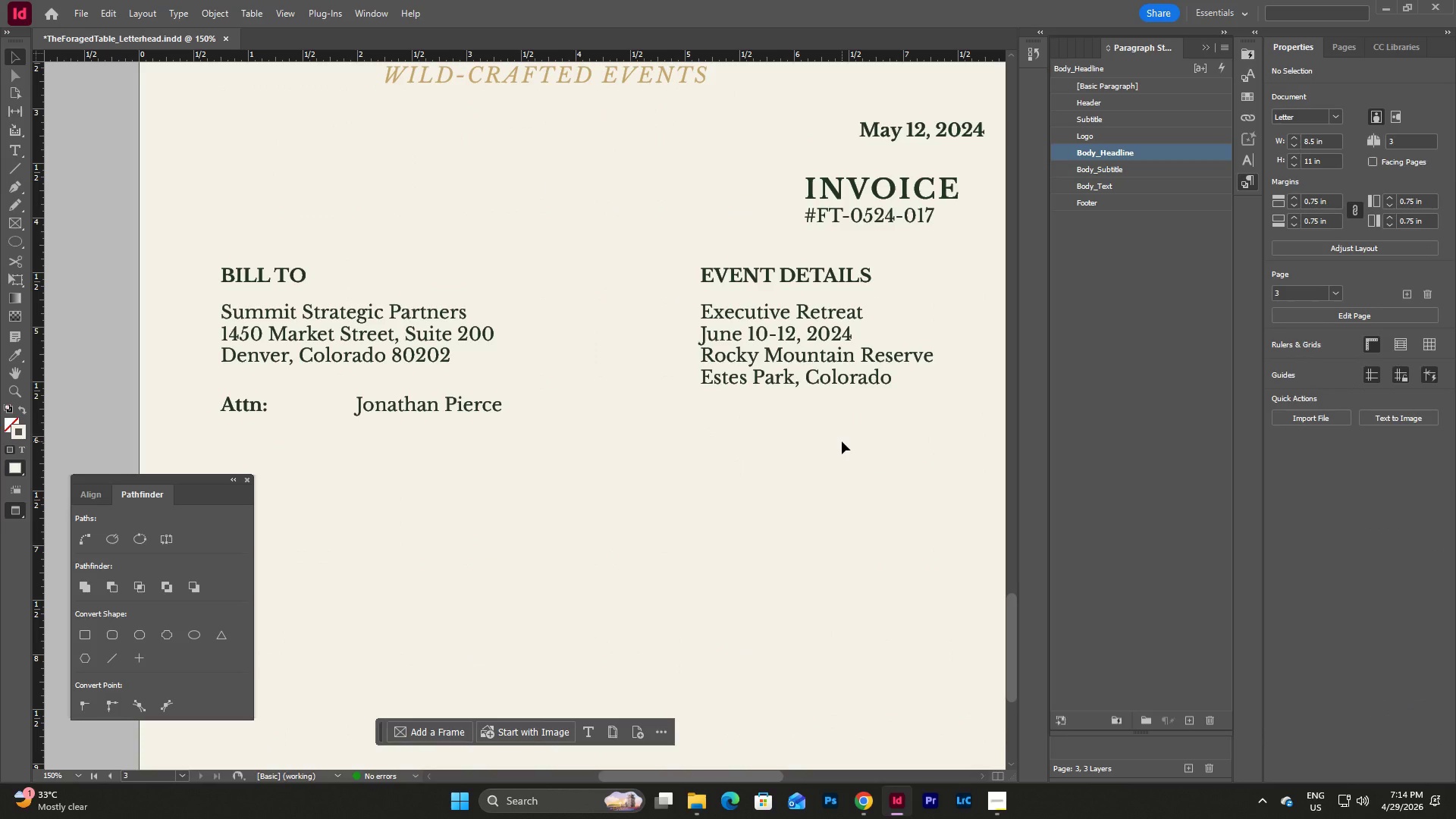 
key(W)
 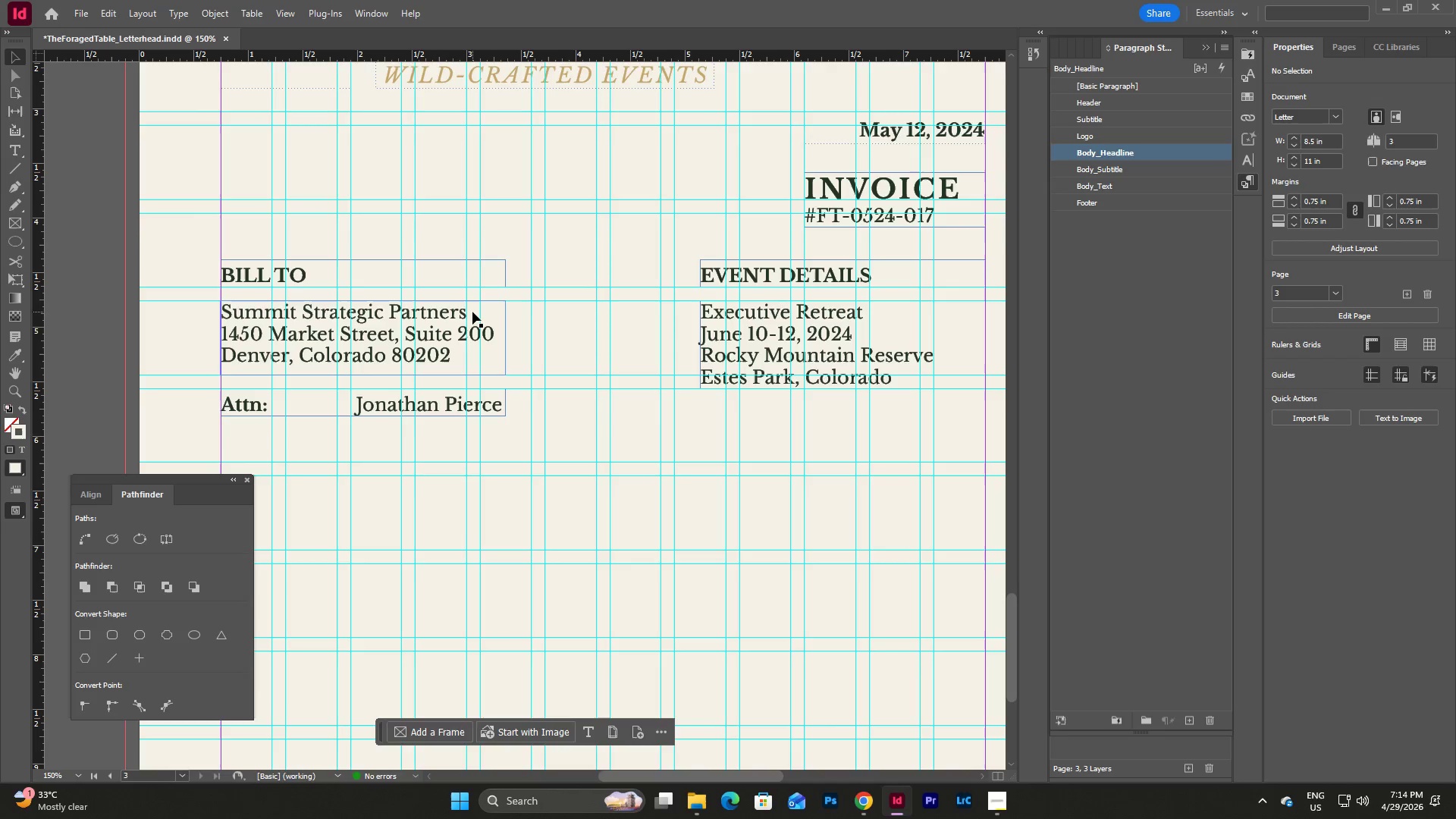 
double_click([472, 312])
 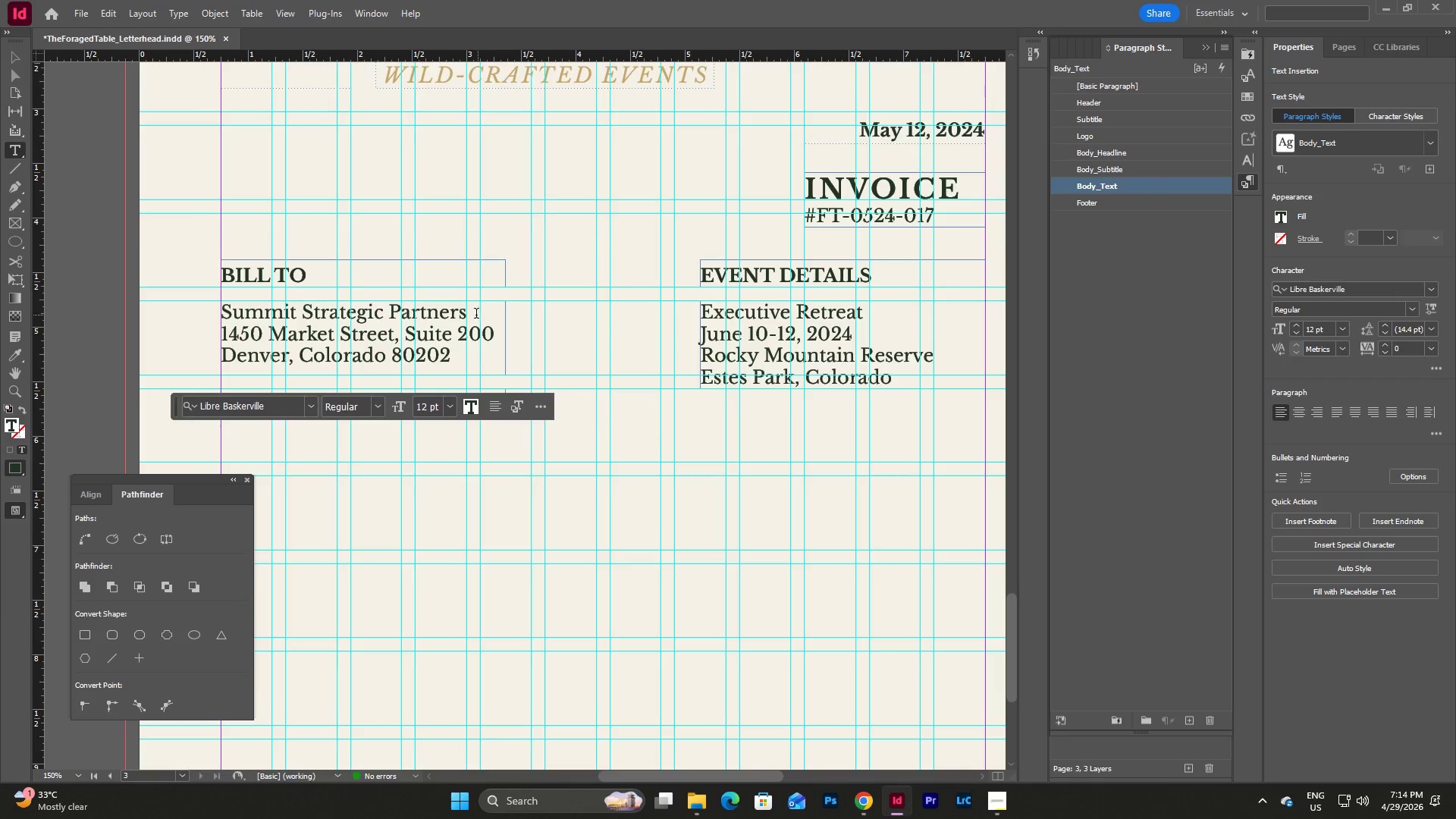 
left_click_drag(start_coordinate=[478, 315], to_coordinate=[221, 312])
 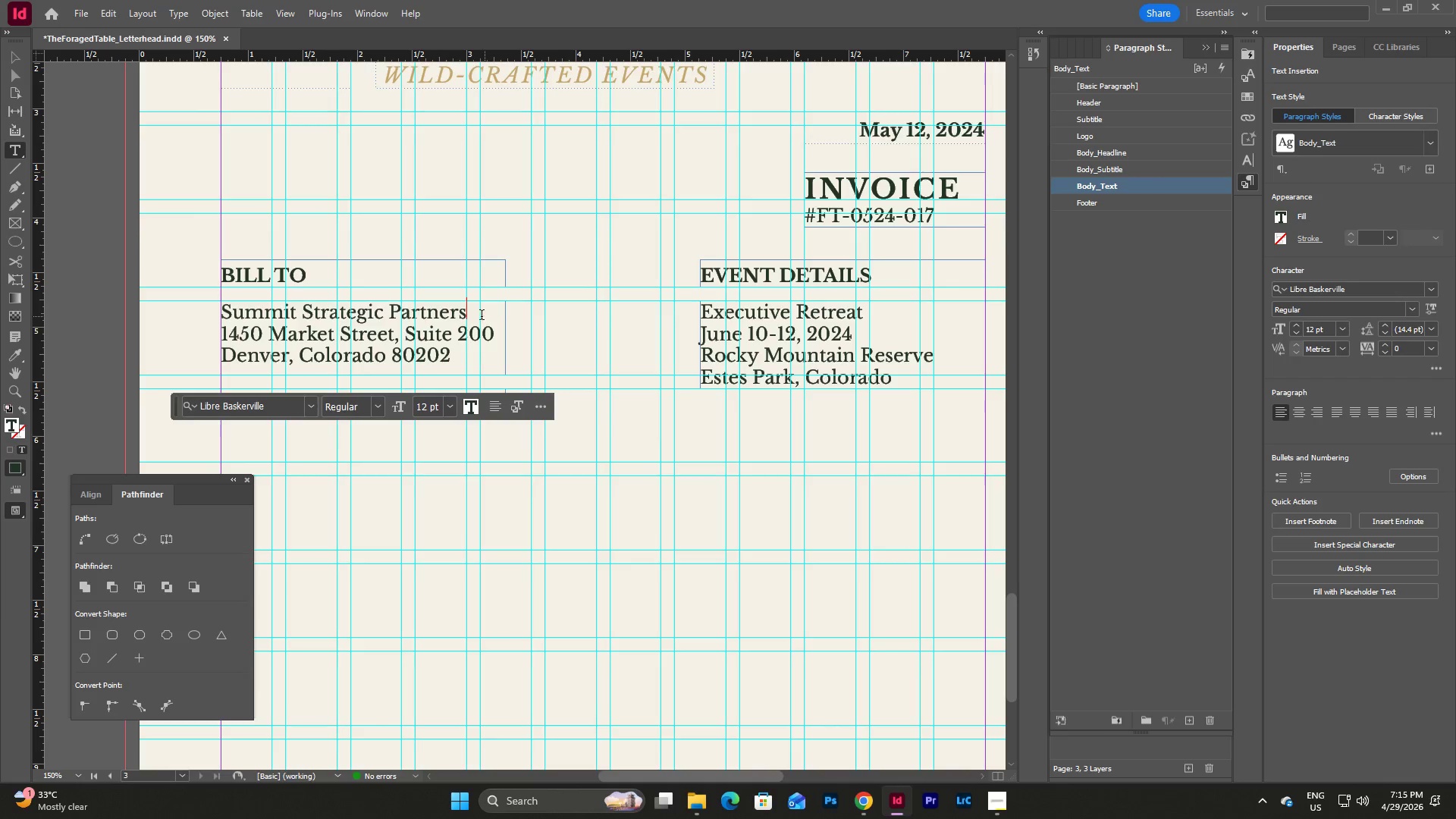 
left_click_drag(start_coordinate=[465, 312], to_coordinate=[215, 303])
 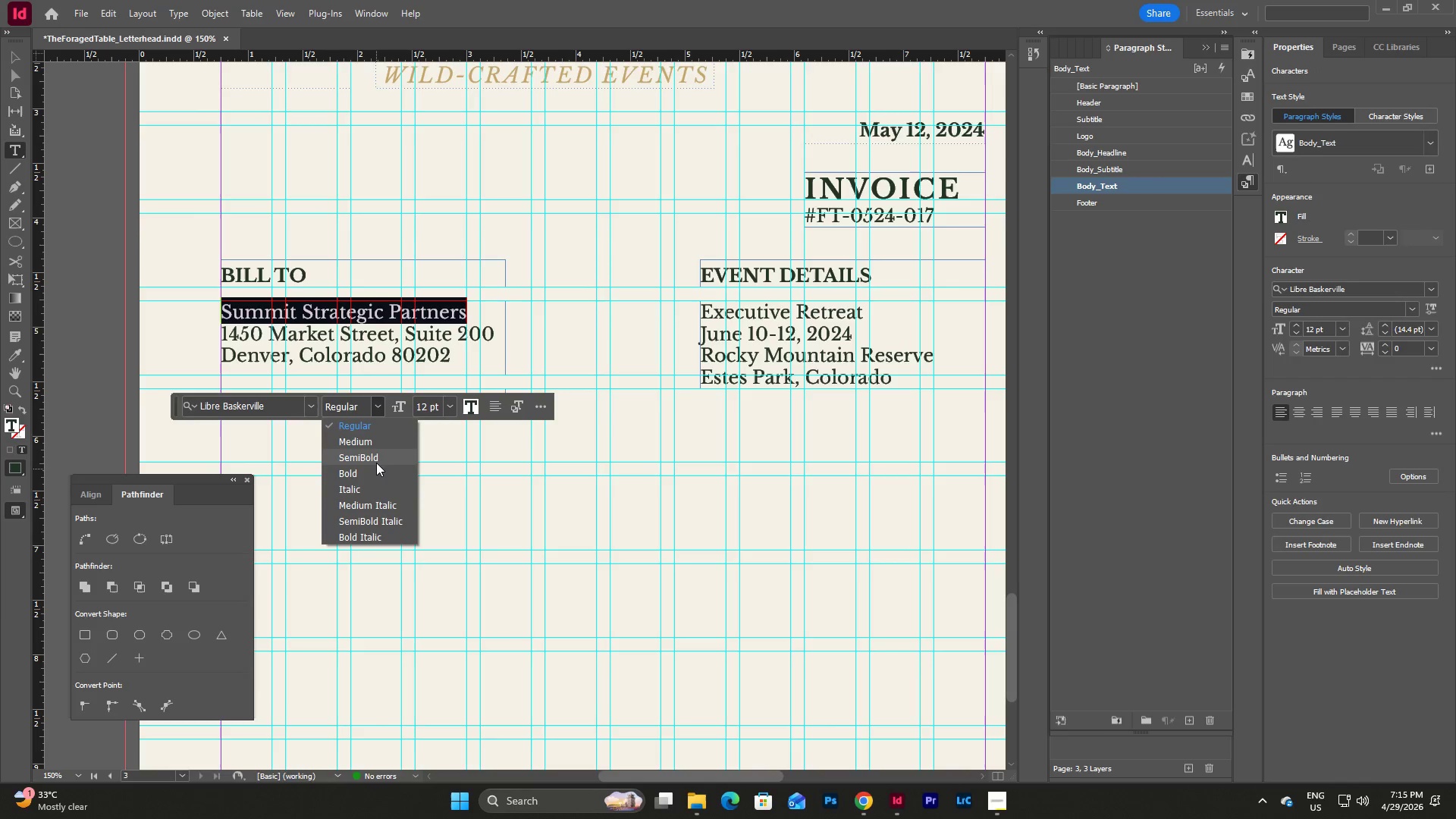 
left_click([374, 485])
 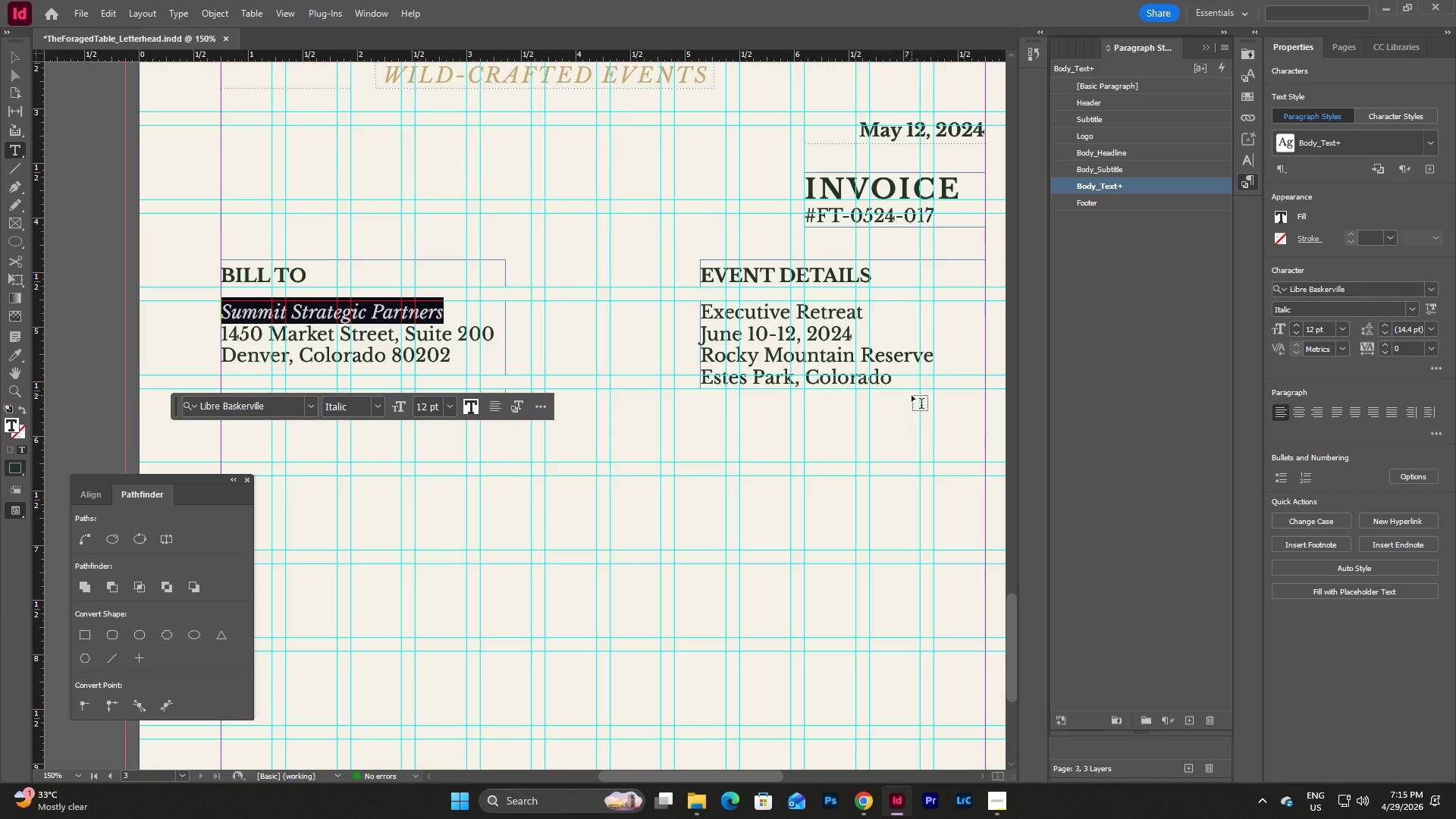 
key(Escape)
 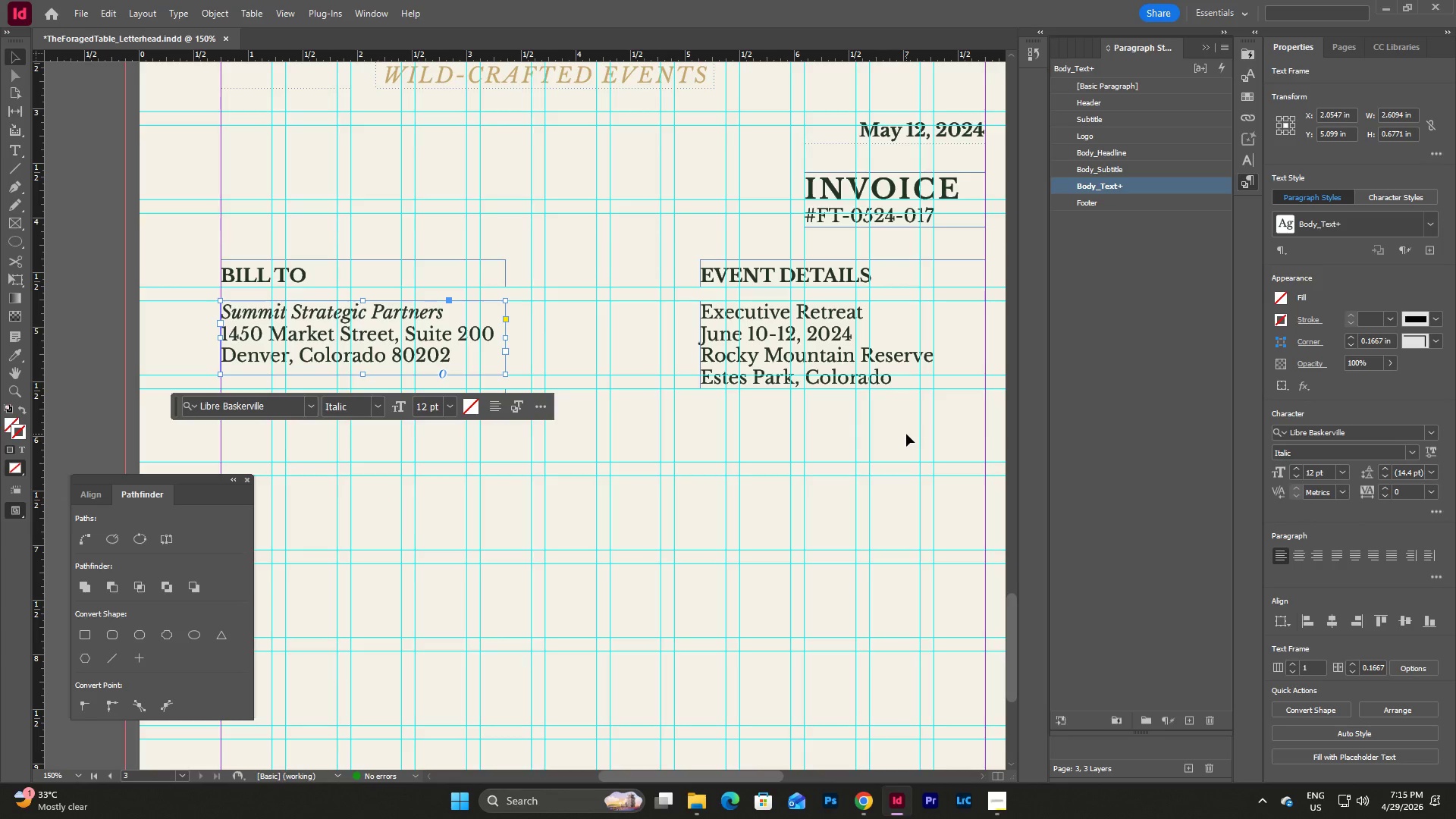 
key(W)
 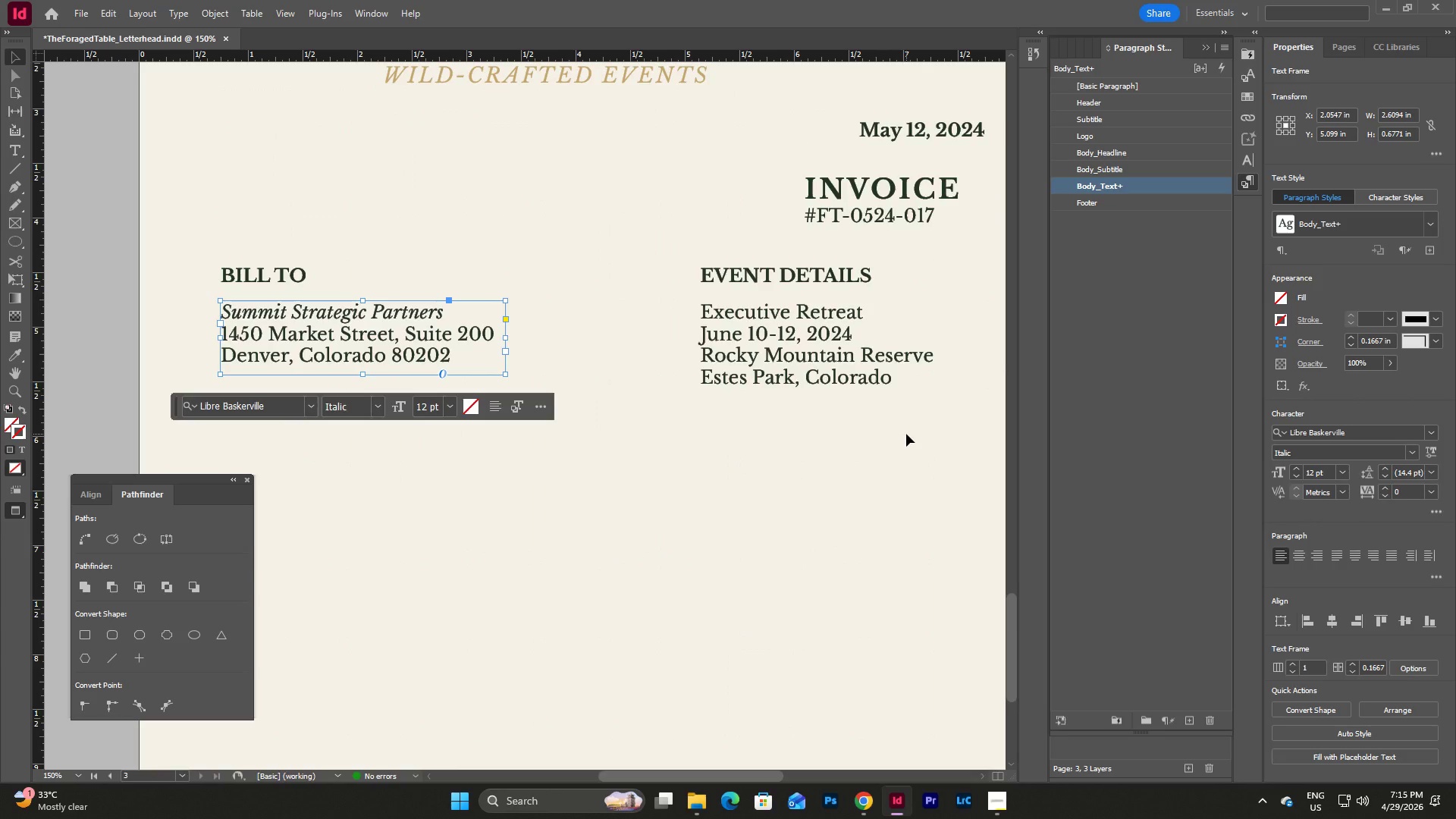 
scroll: coordinate [910, 421], scroll_direction: up, amount: 51.0
 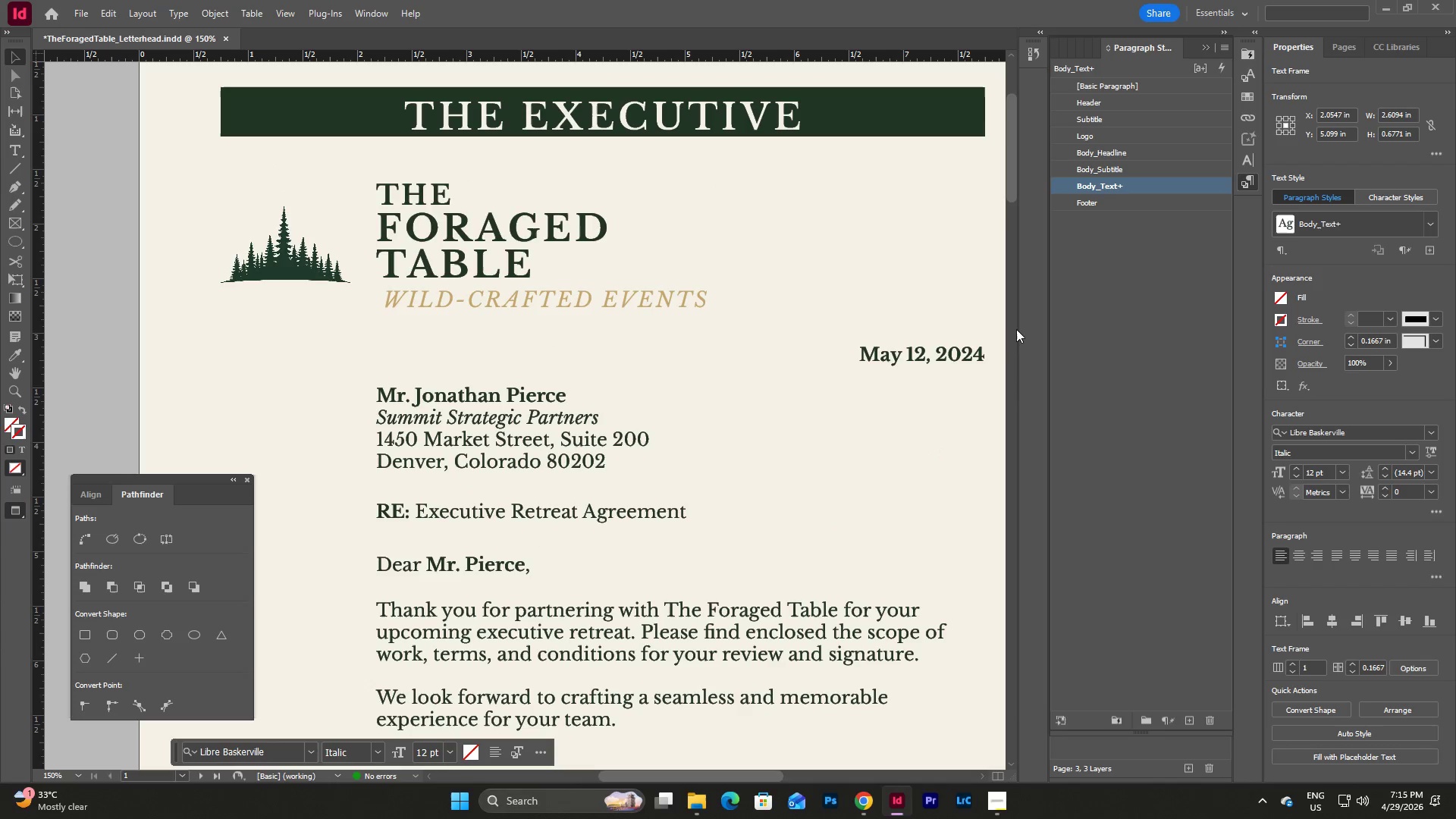 
left_click_drag(start_coordinate=[1015, 191], to_coordinate=[1043, 702])
 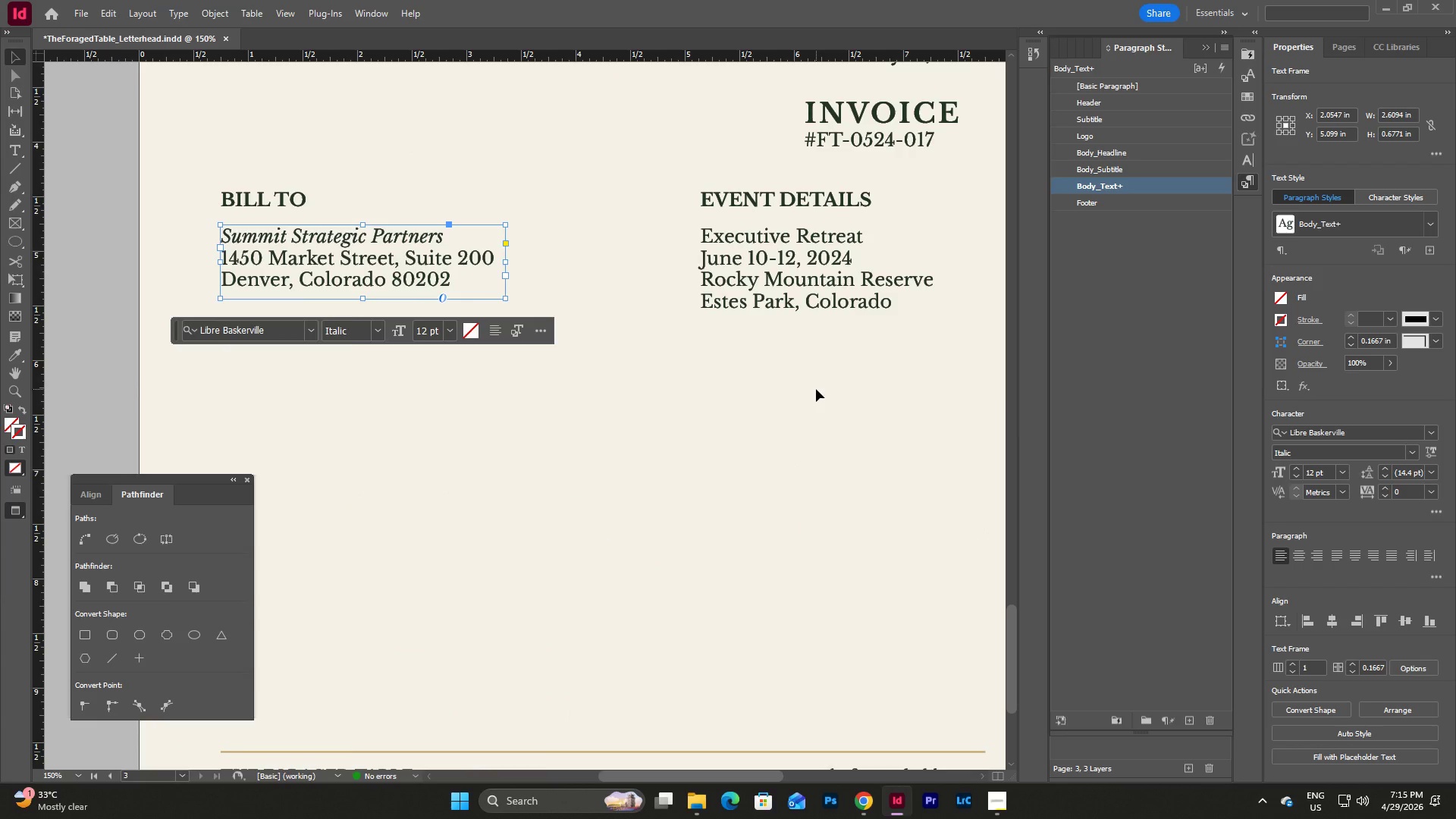 
key(W)
 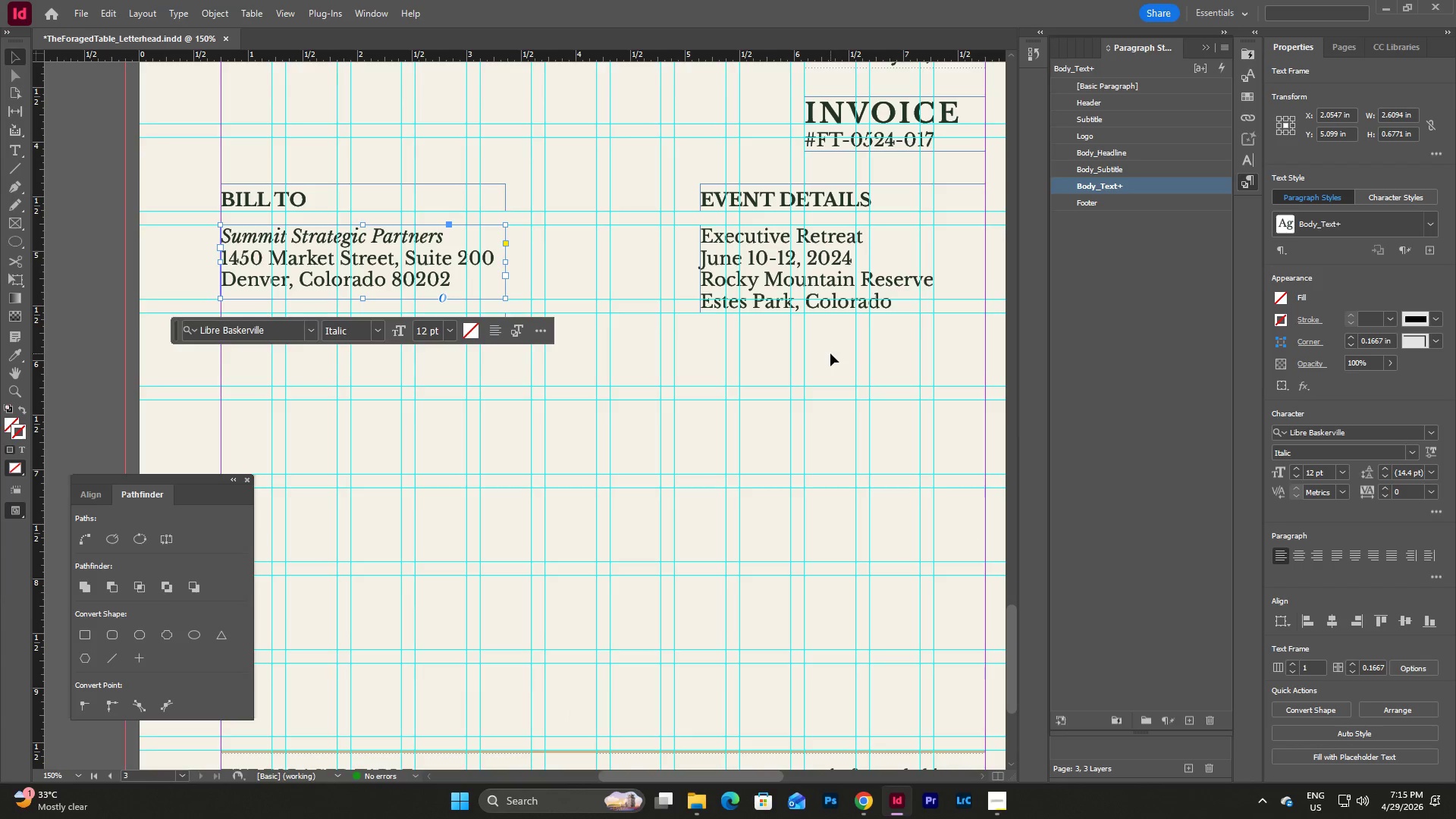 
left_click([830, 353])
 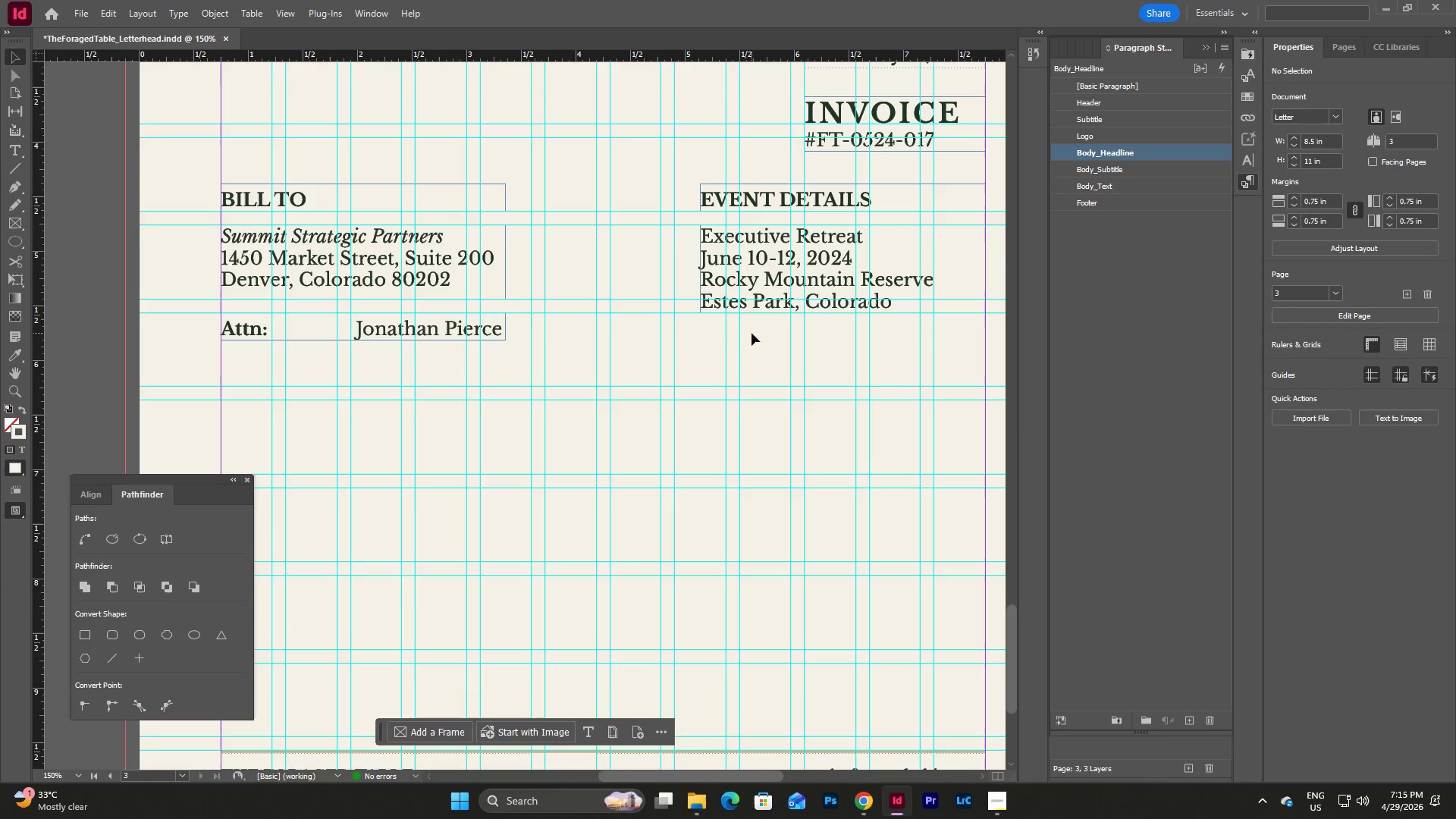 
scroll: coordinate [766, 271], scroll_direction: down, amount: 3.0
 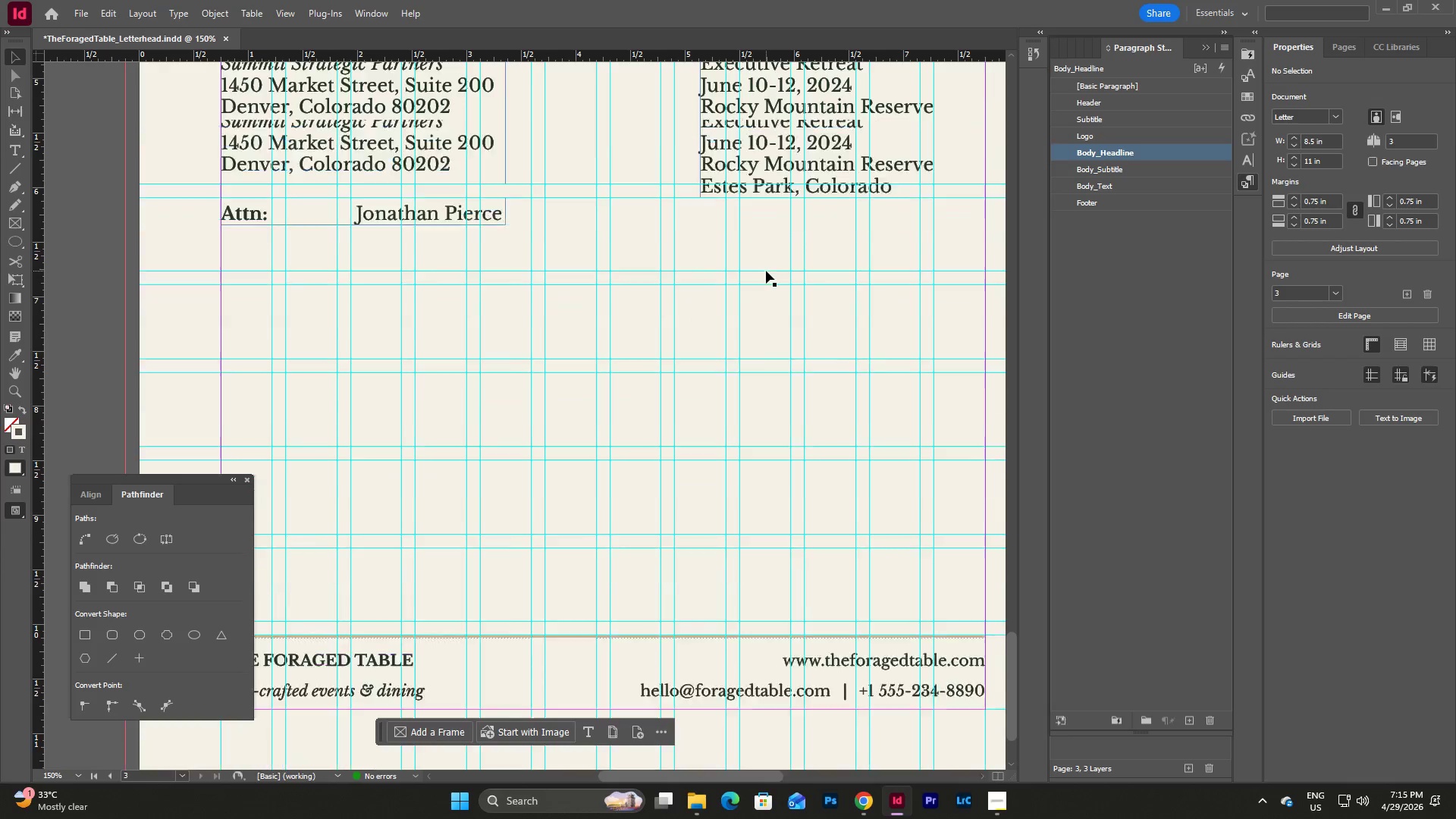 
scroll: coordinate [766, 271], scroll_direction: up, amount: 30.0
 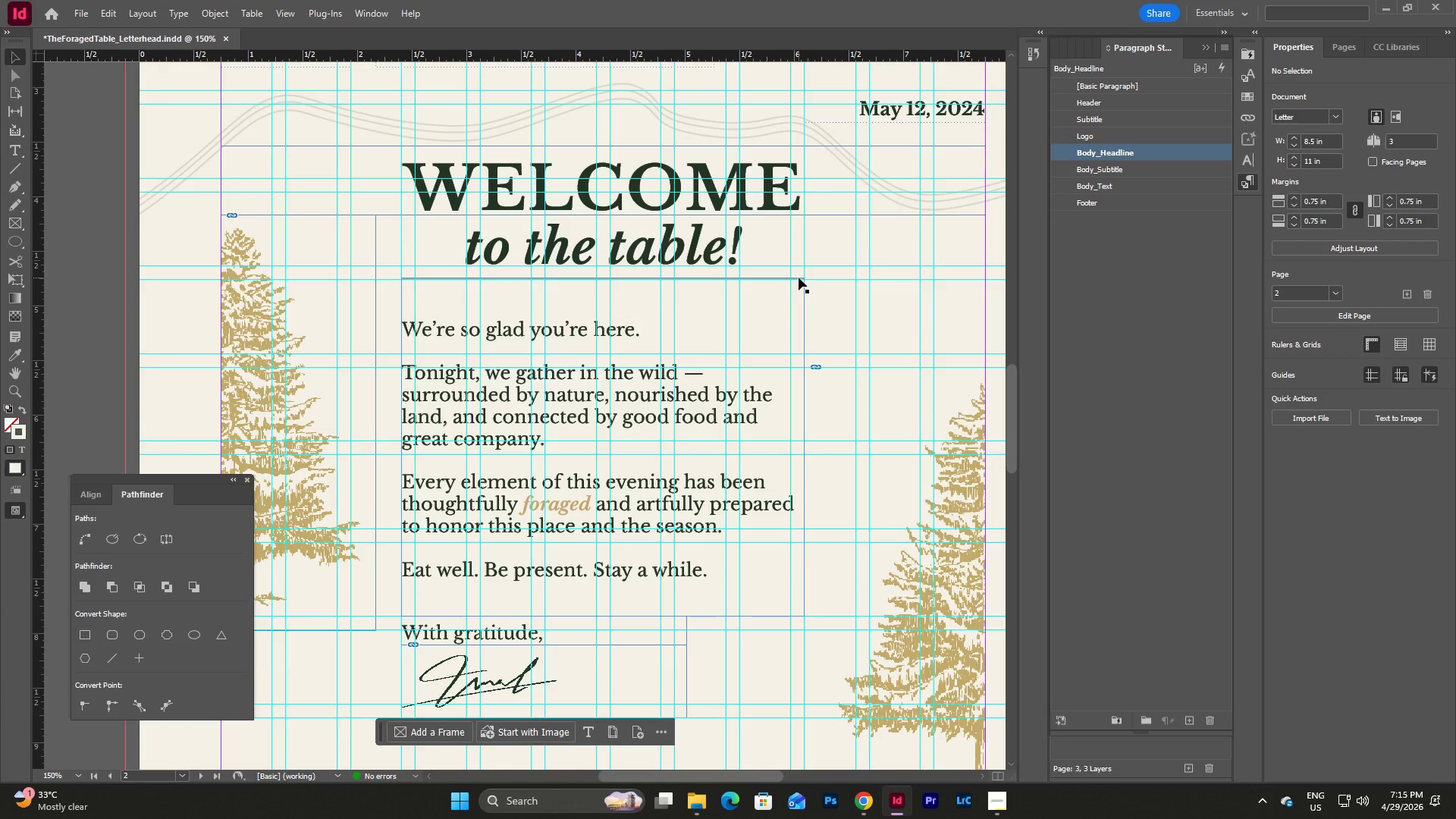 
left_click([799, 278])
 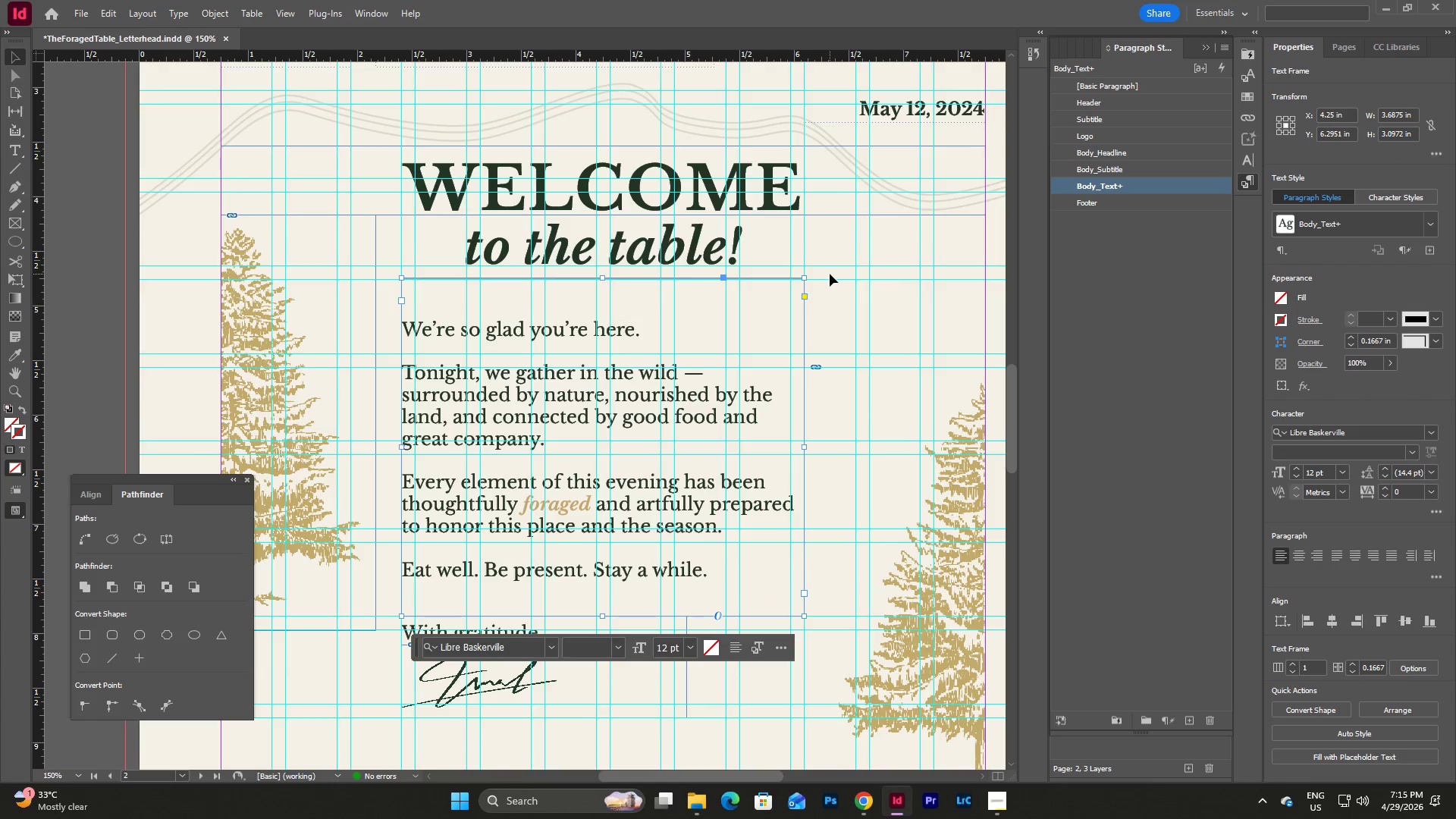 
left_click([830, 274])
 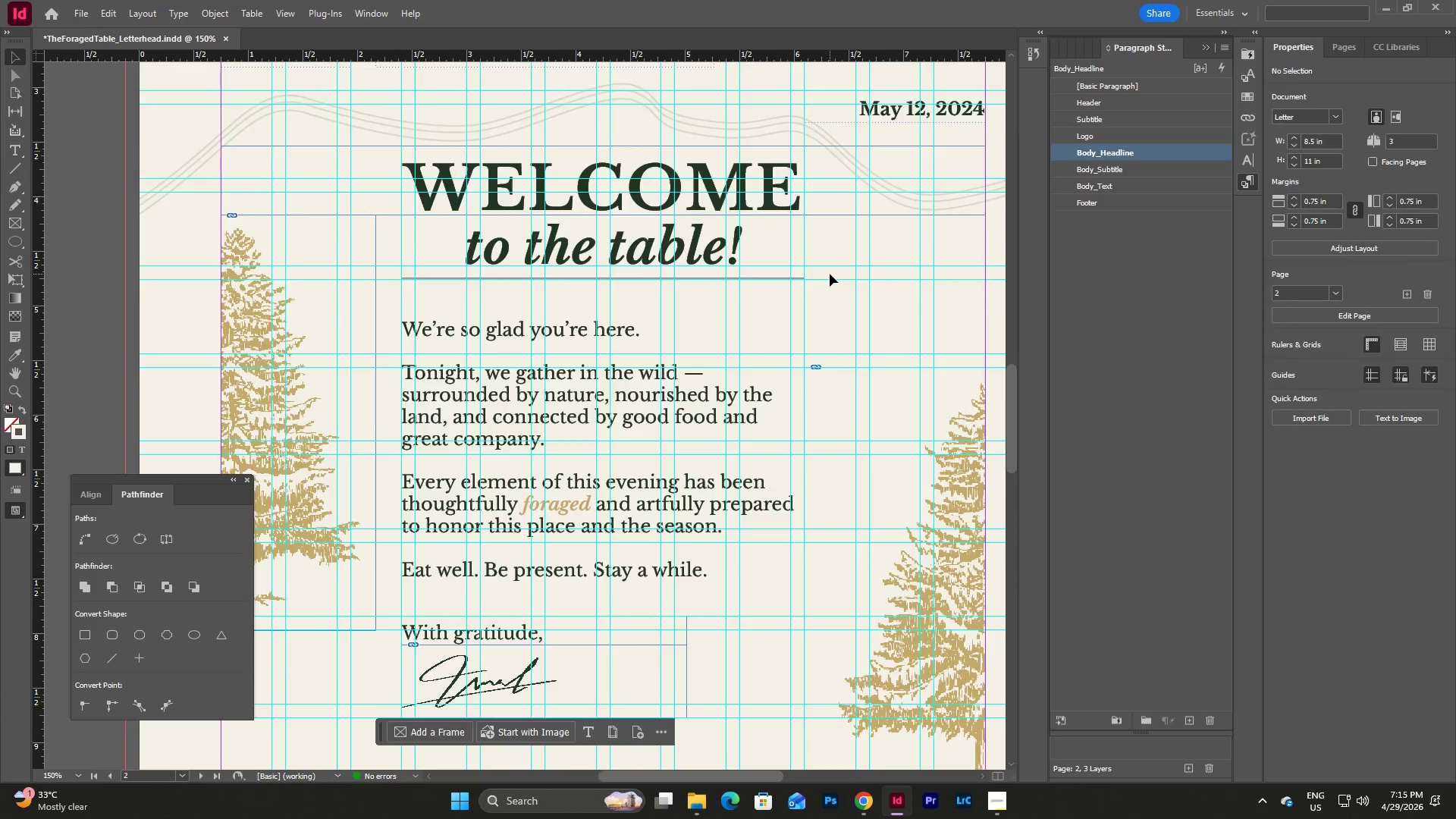 
scroll: coordinate [830, 274], scroll_direction: up, amount: 3.0
 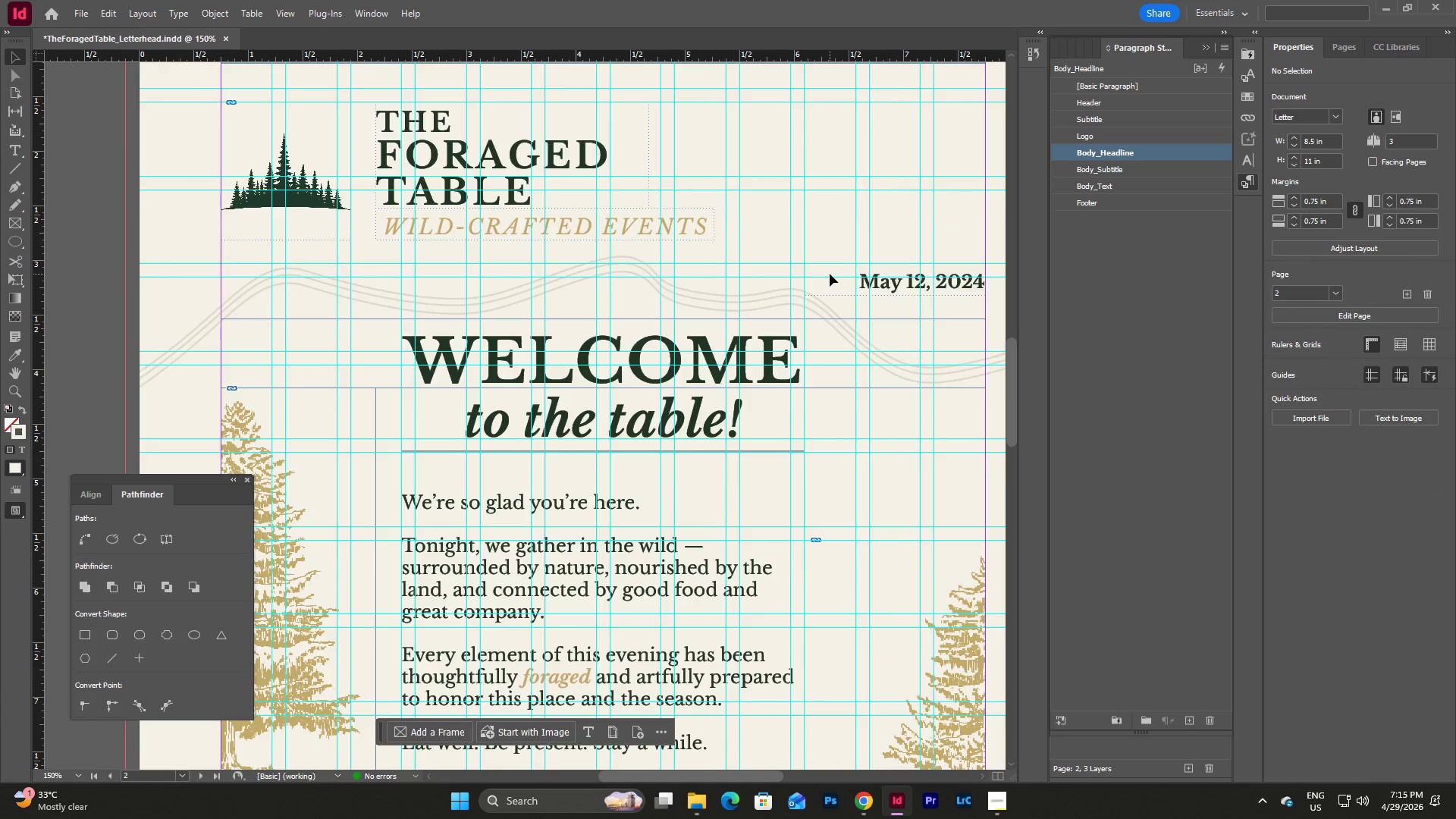 
scroll: coordinate [830, 274], scroll_direction: down, amount: 2.0
 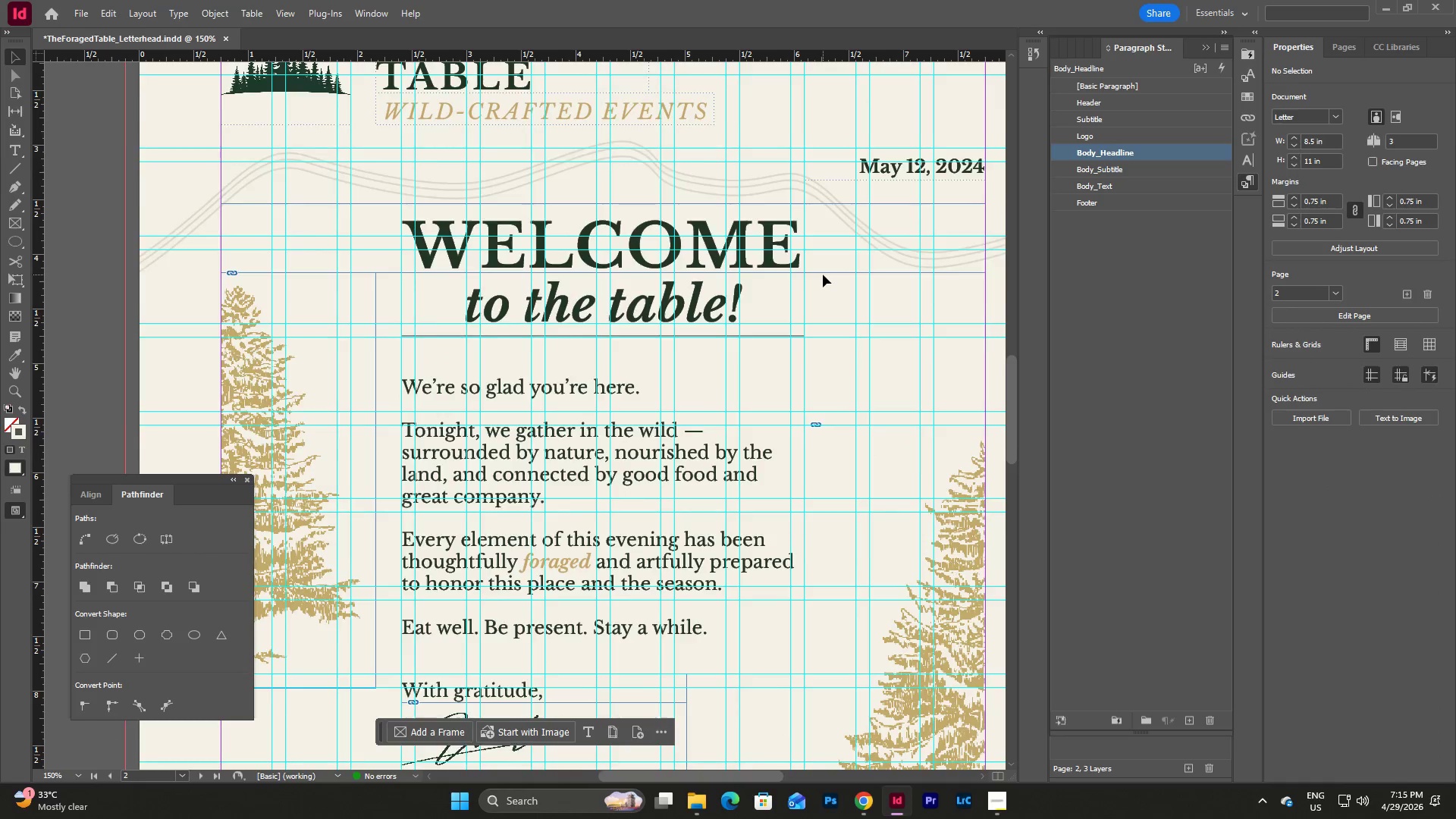 
scroll: coordinate [823, 275], scroll_direction: up, amount: 29.0
 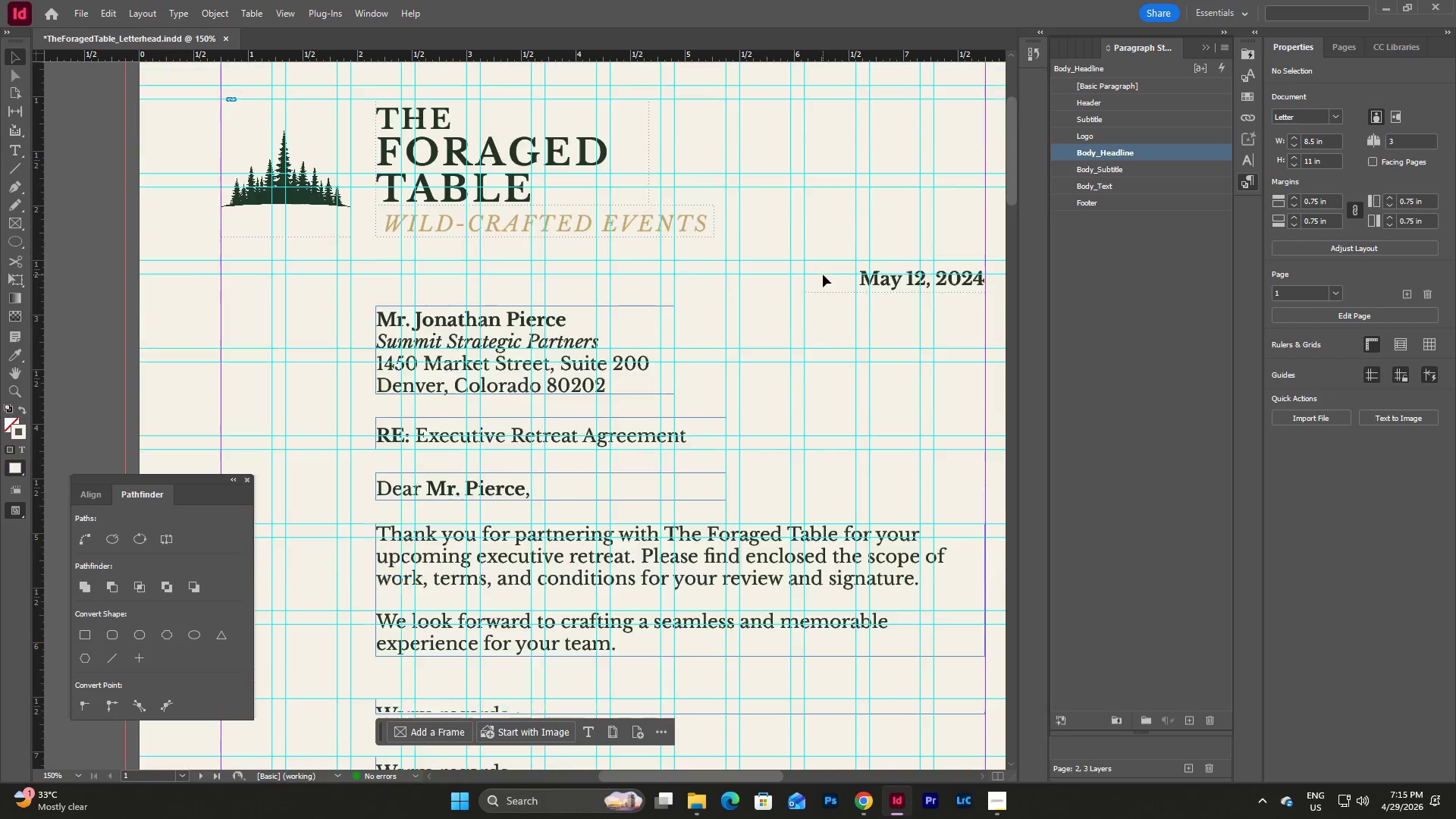 
scroll: coordinate [823, 275], scroll_direction: down, amount: 26.0
 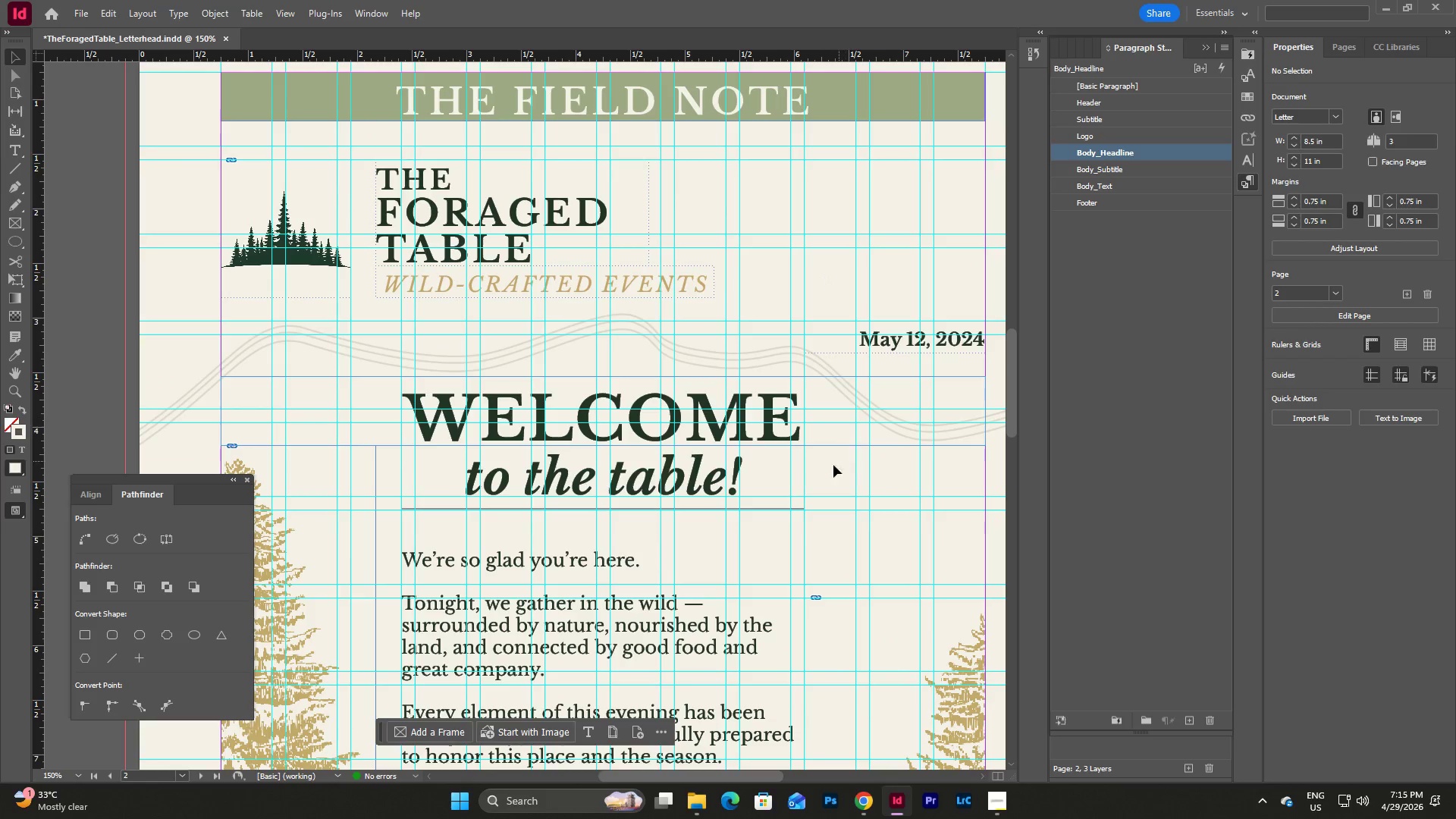 
left_click([824, 476])
 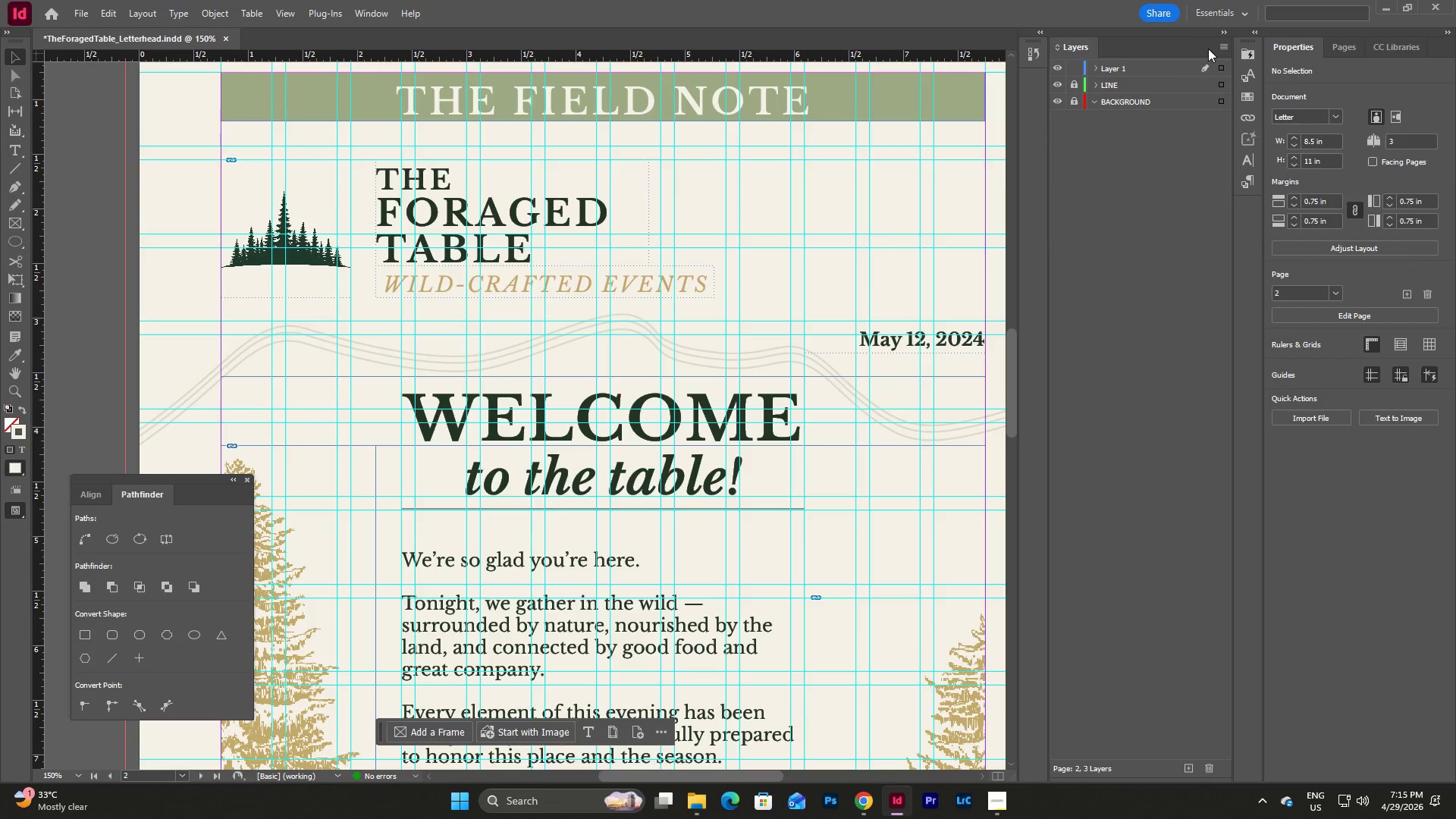 
left_click([1075, 85])
 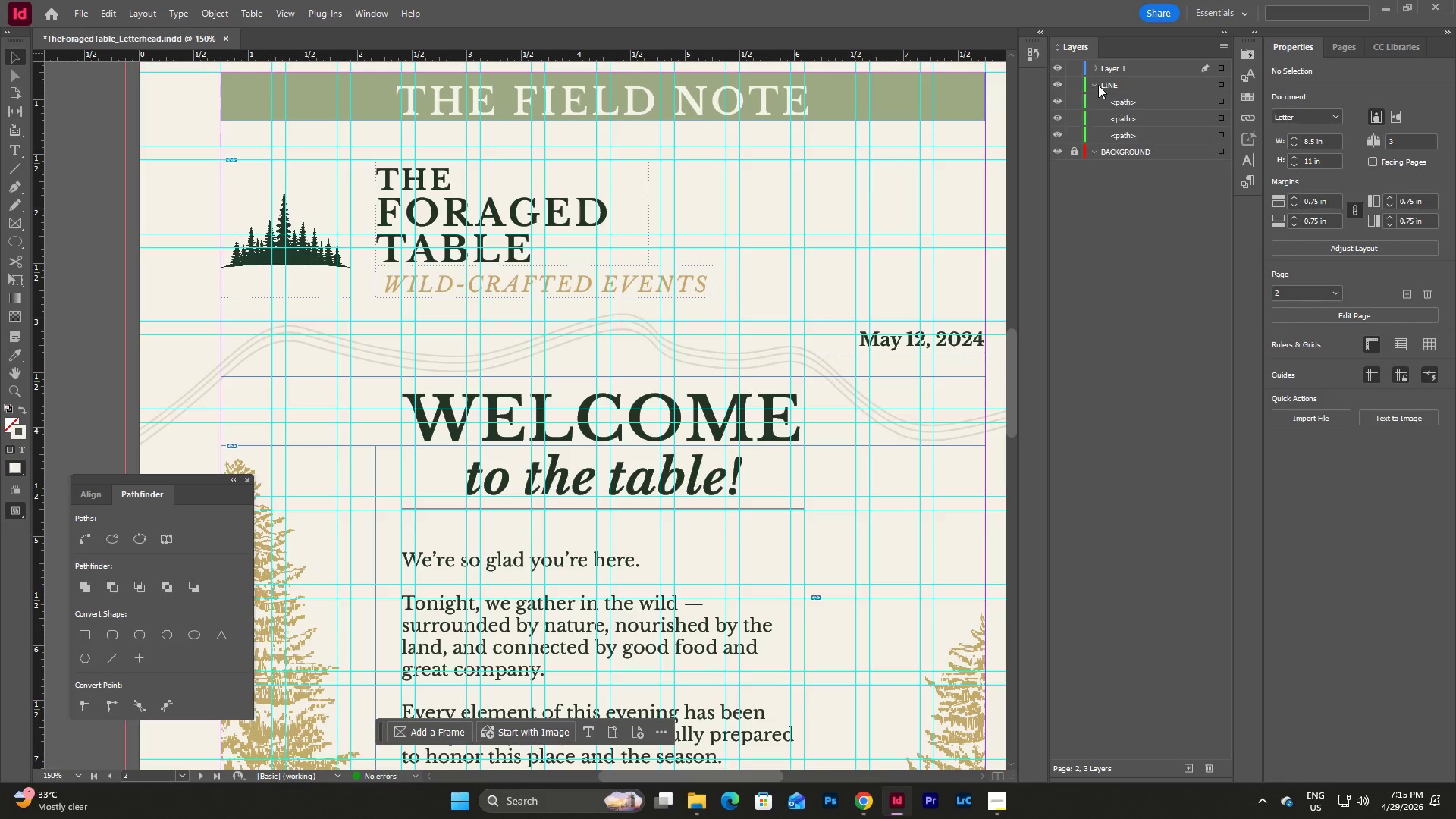 
double_click([1098, 85])
 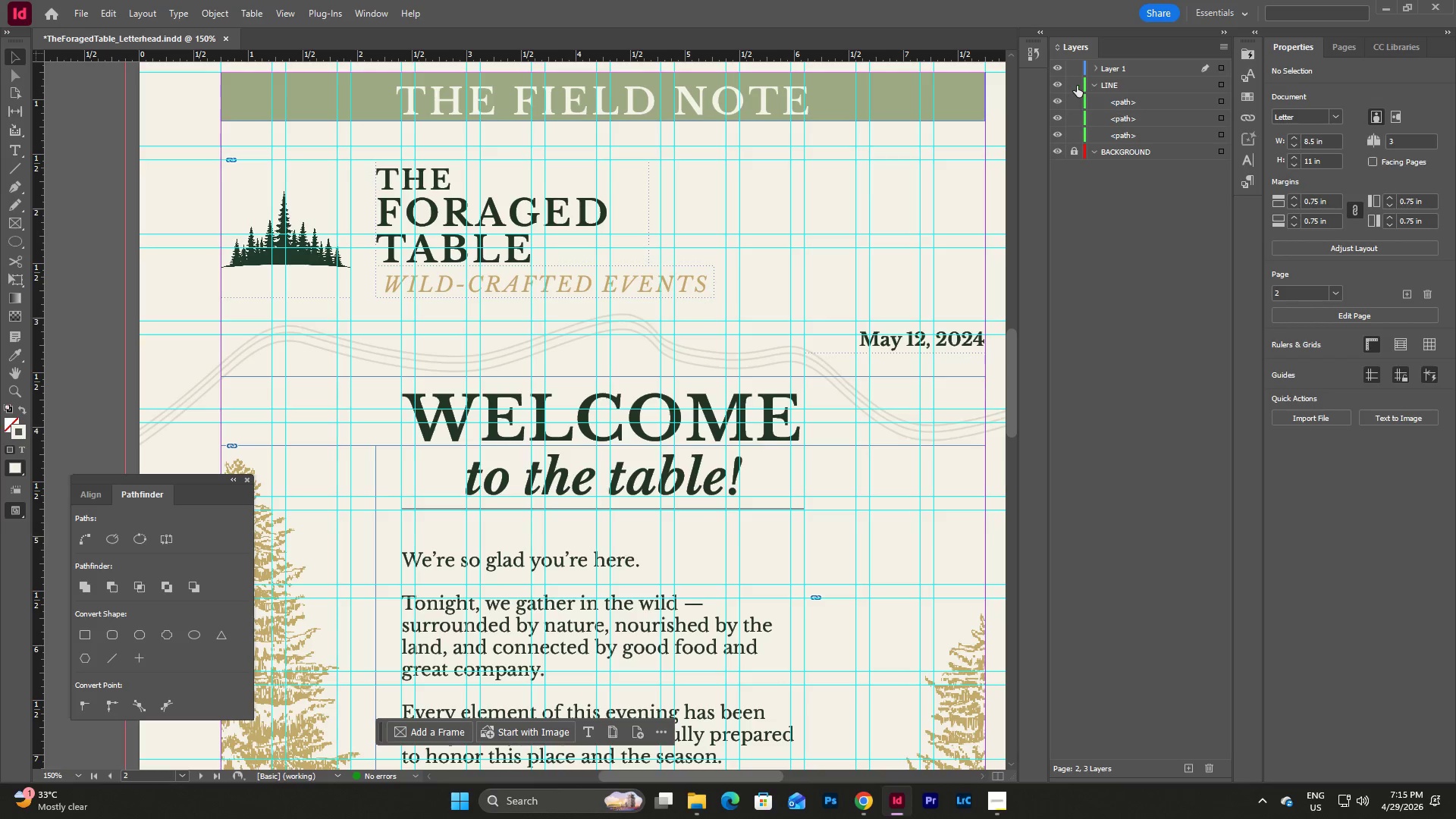 
left_click([1077, 86])
 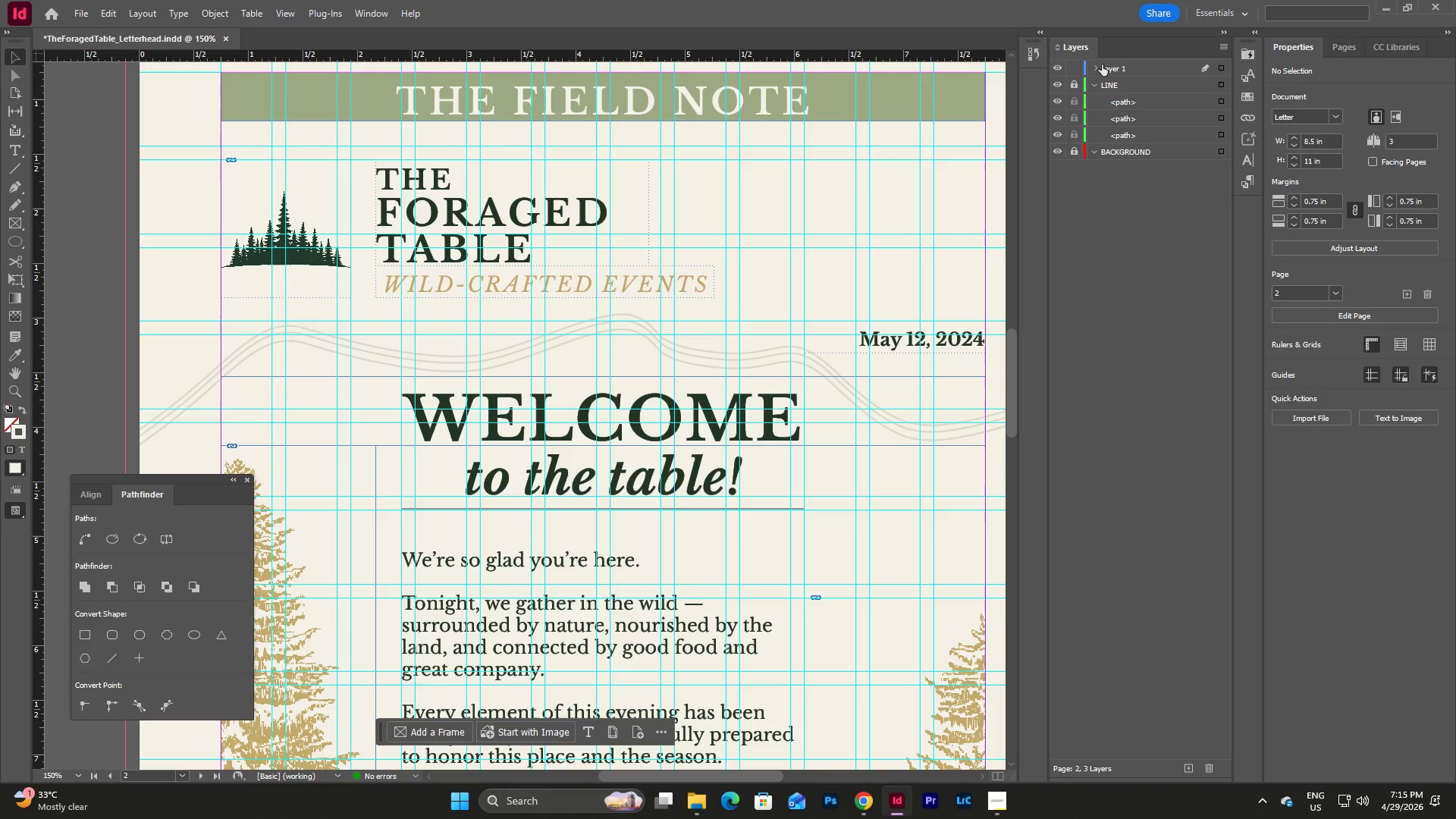 
left_click([1099, 67])
 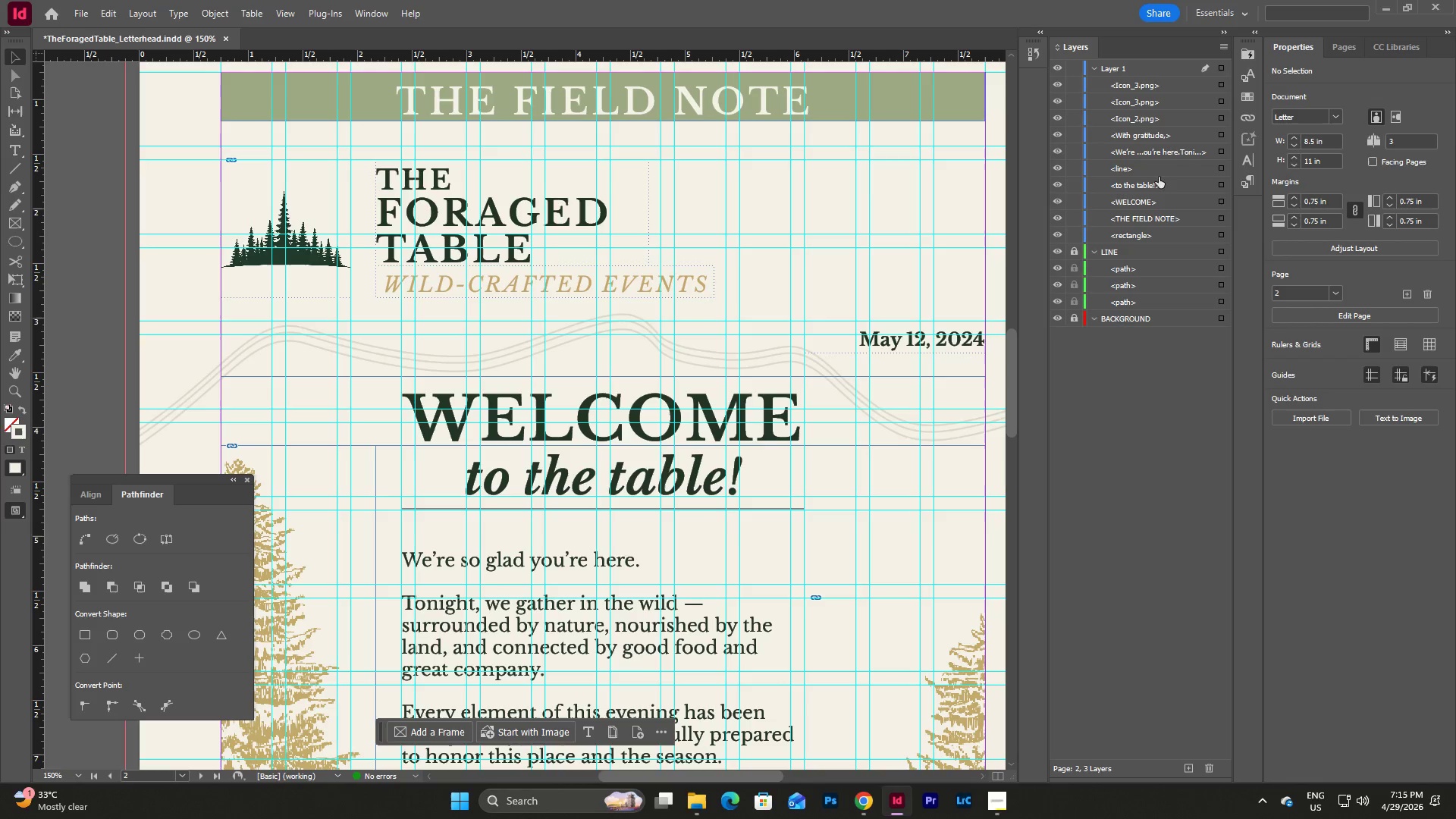 
left_click([1139, 163])
 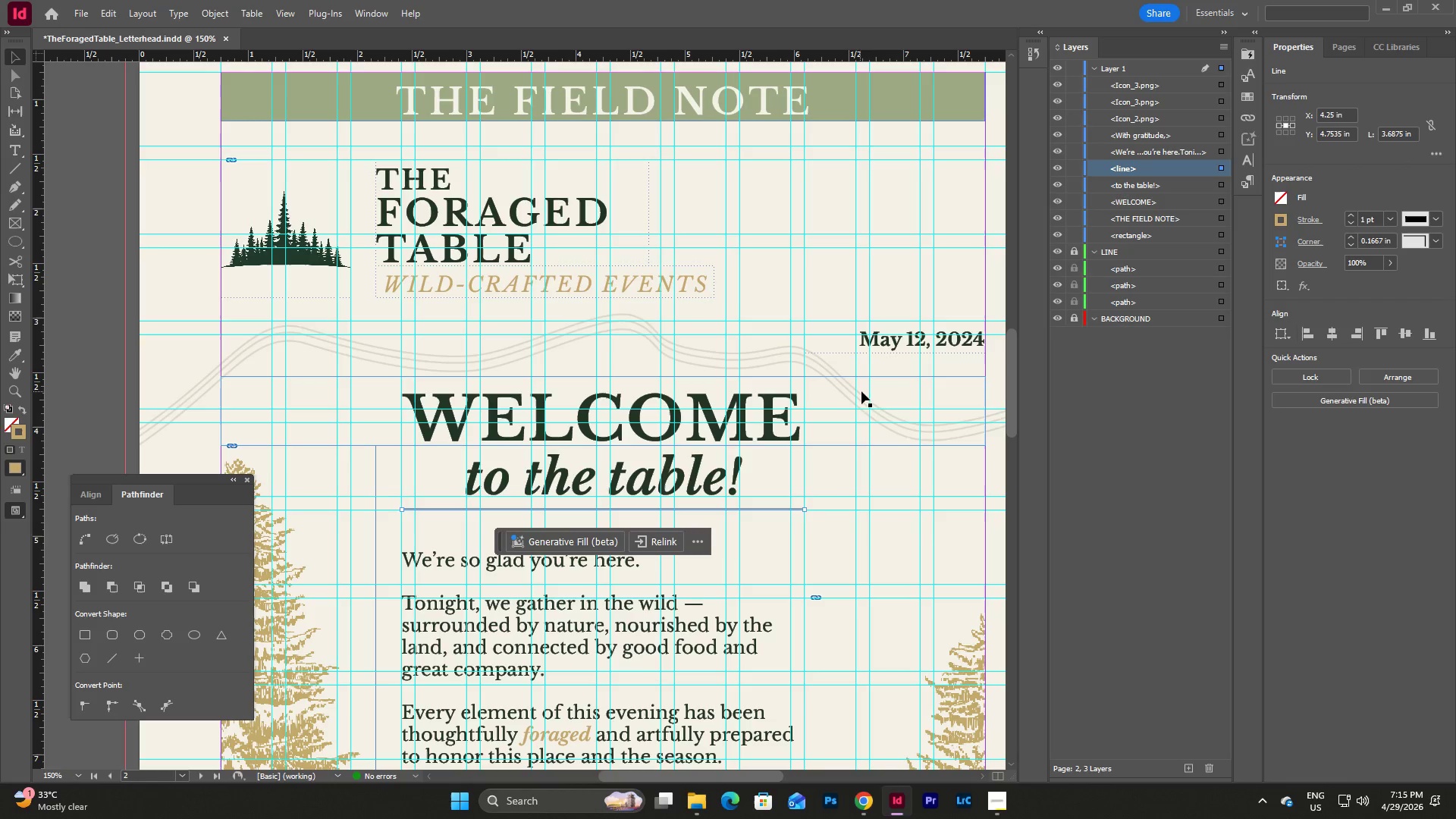 
key(Control+C)
 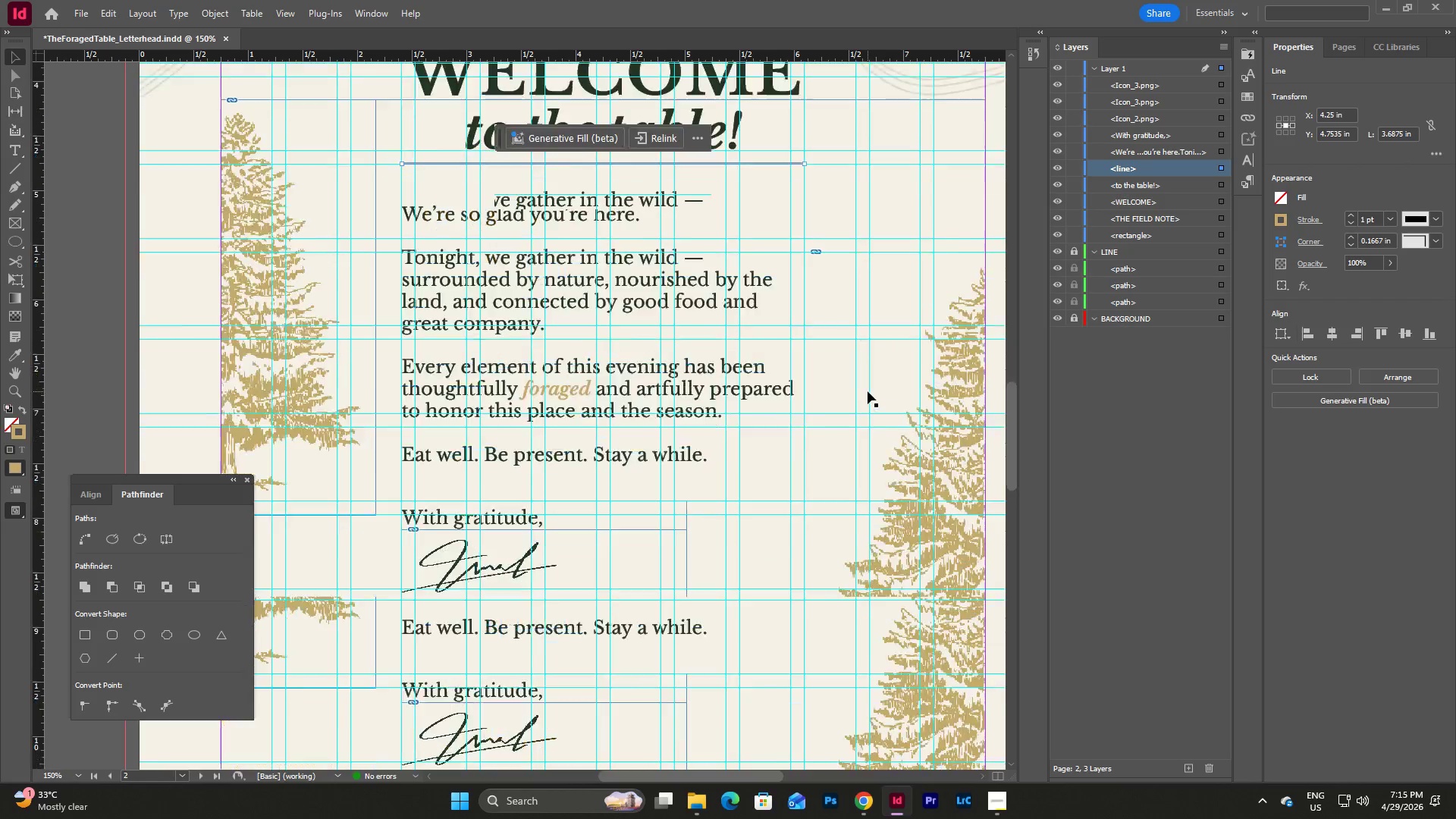 
scroll: coordinate [874, 388], scroll_direction: down, amount: 31.0
 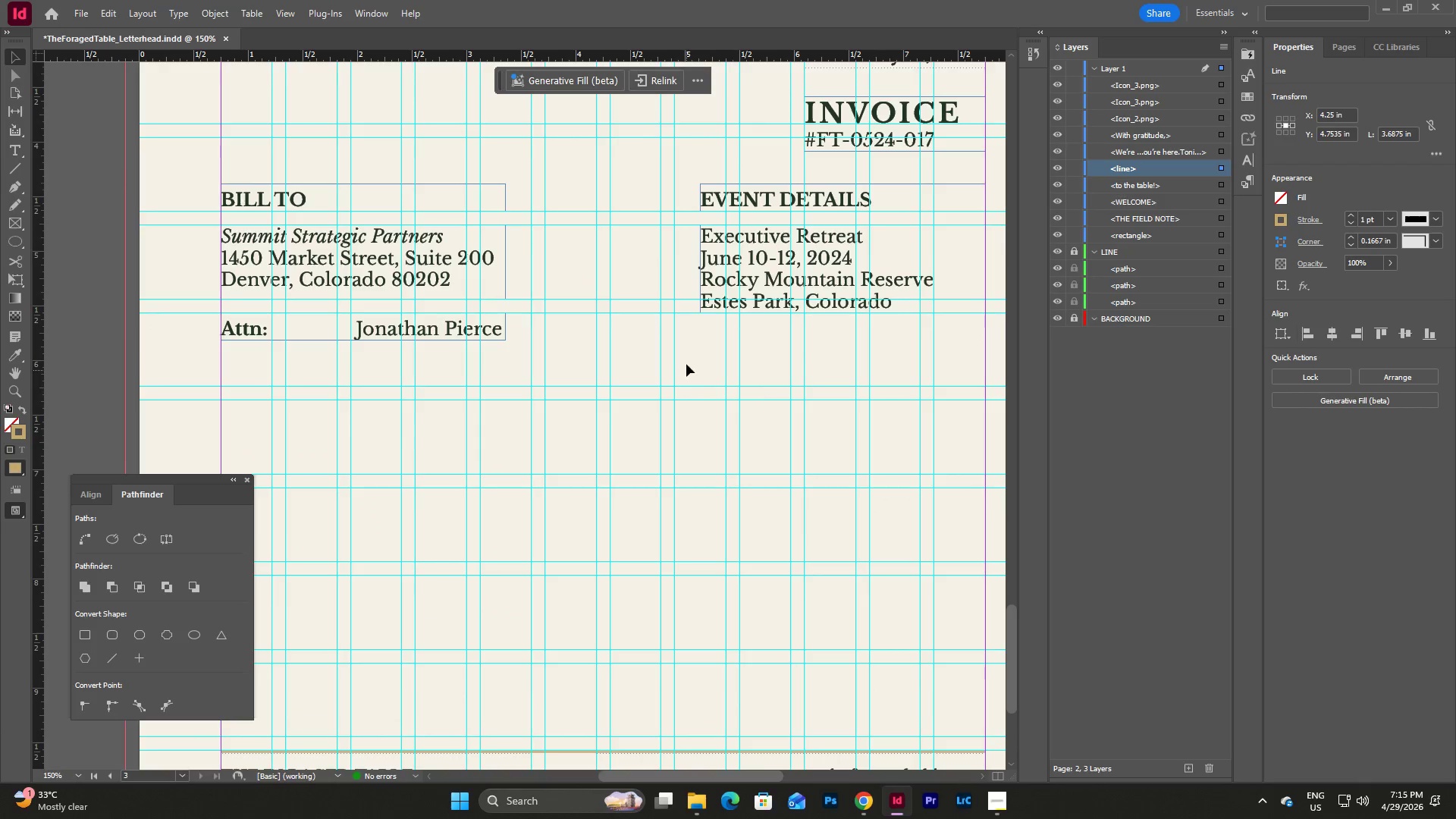 
left_click([686, 352])
 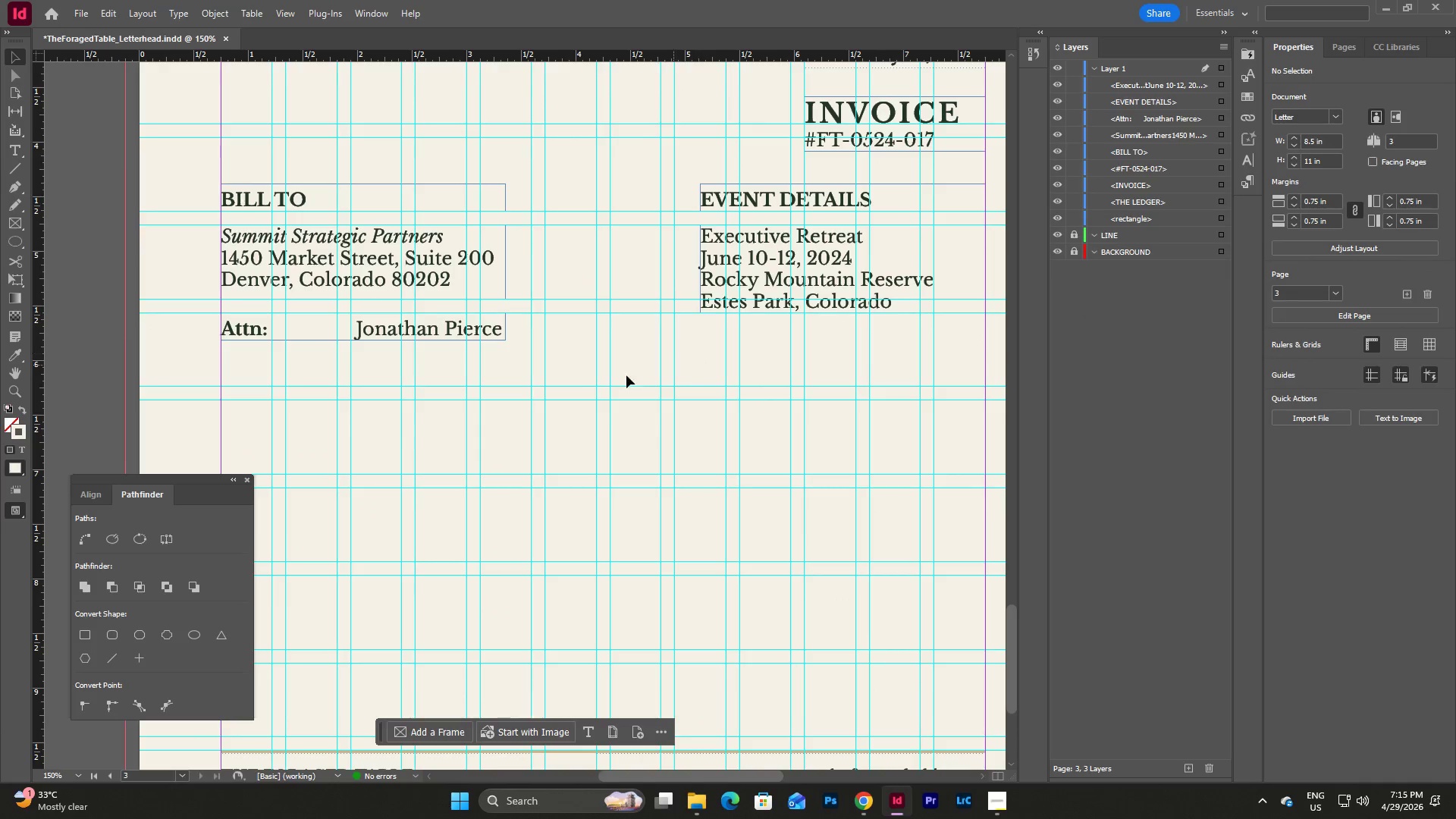 
key(Control+V)
 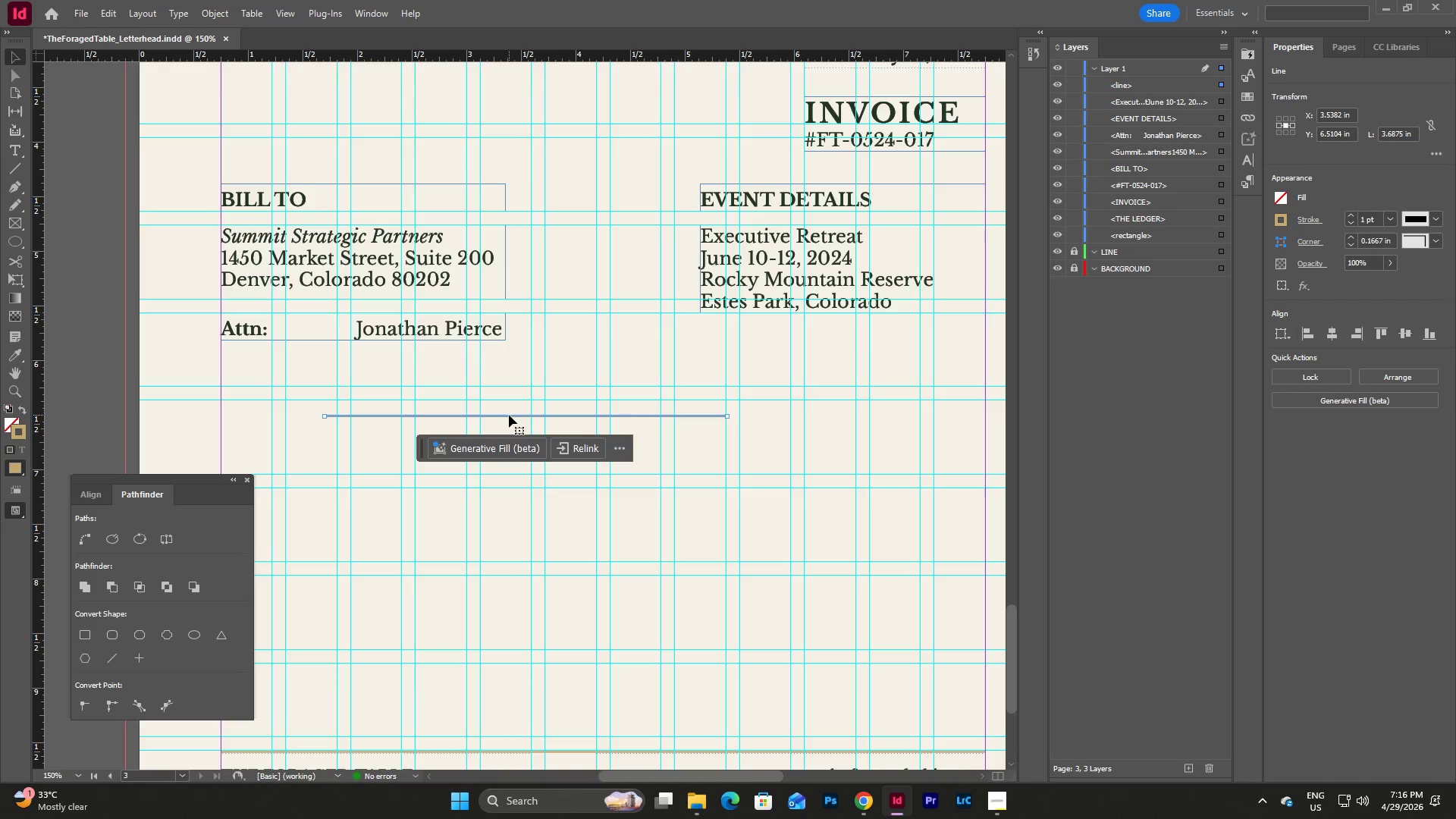 
left_click_drag(start_coordinate=[509, 416], to_coordinate=[406, 384])
 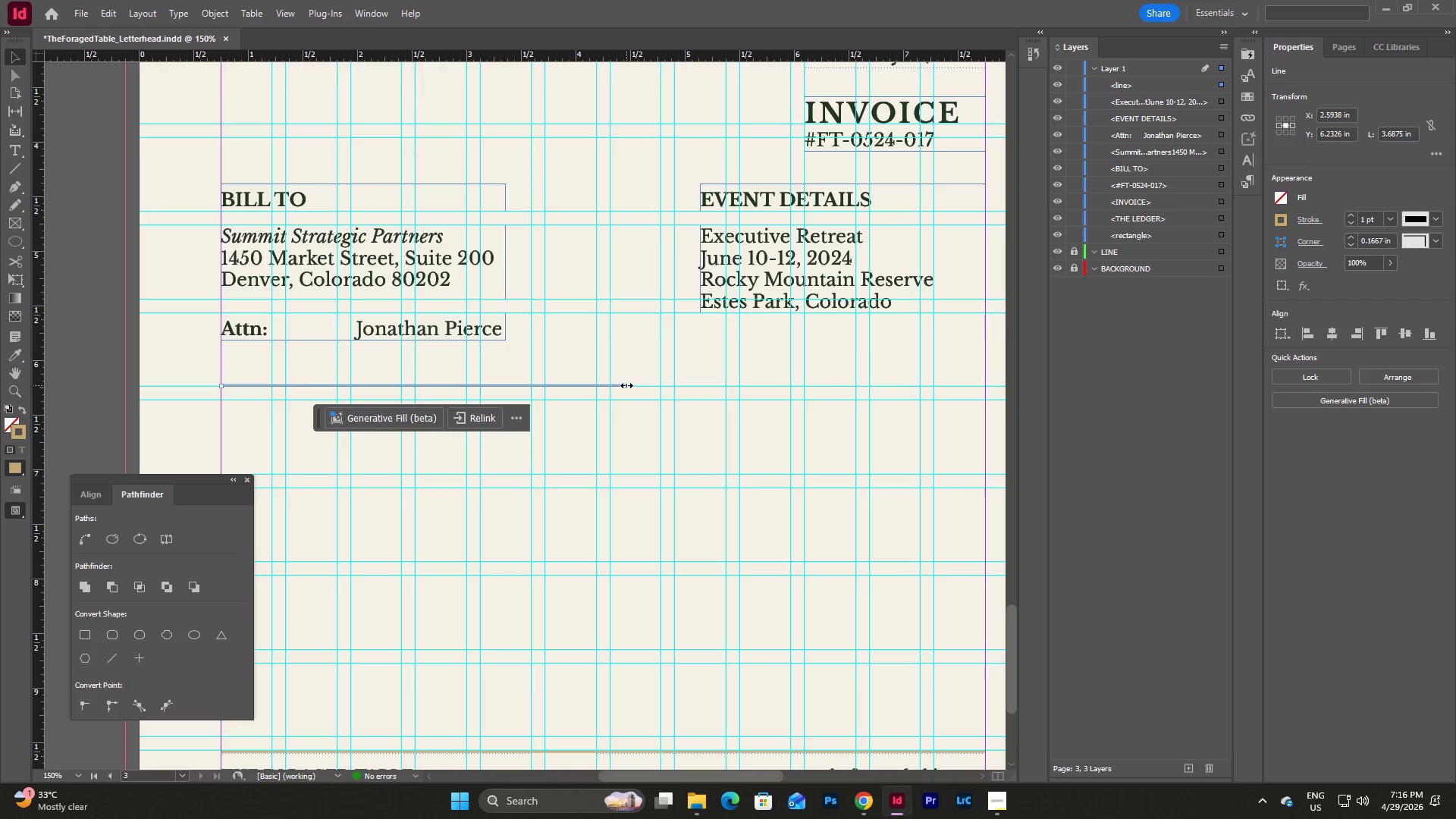 
left_click_drag(start_coordinate=[626, 385], to_coordinate=[985, 418])
 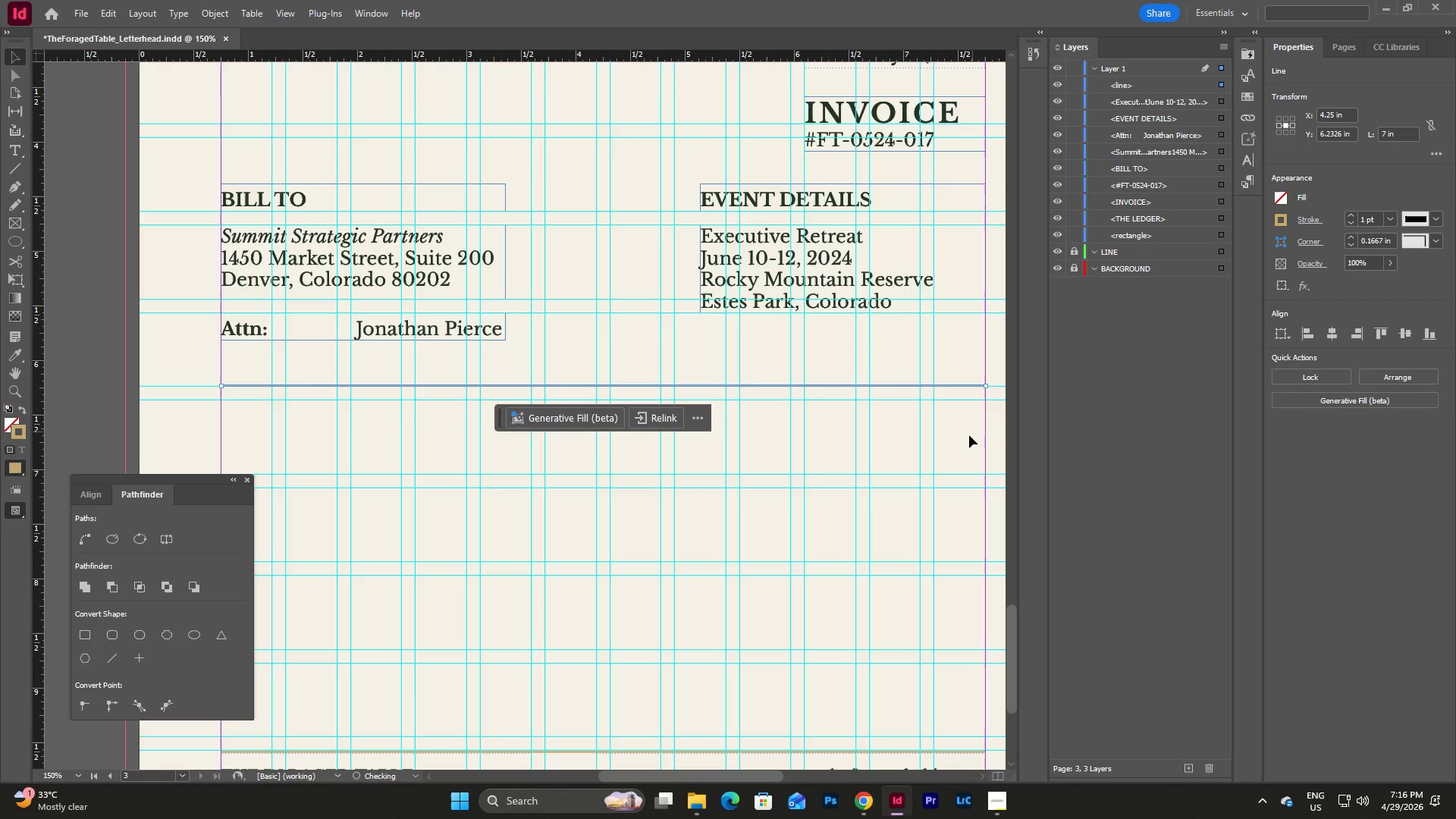 
left_click([963, 441])
 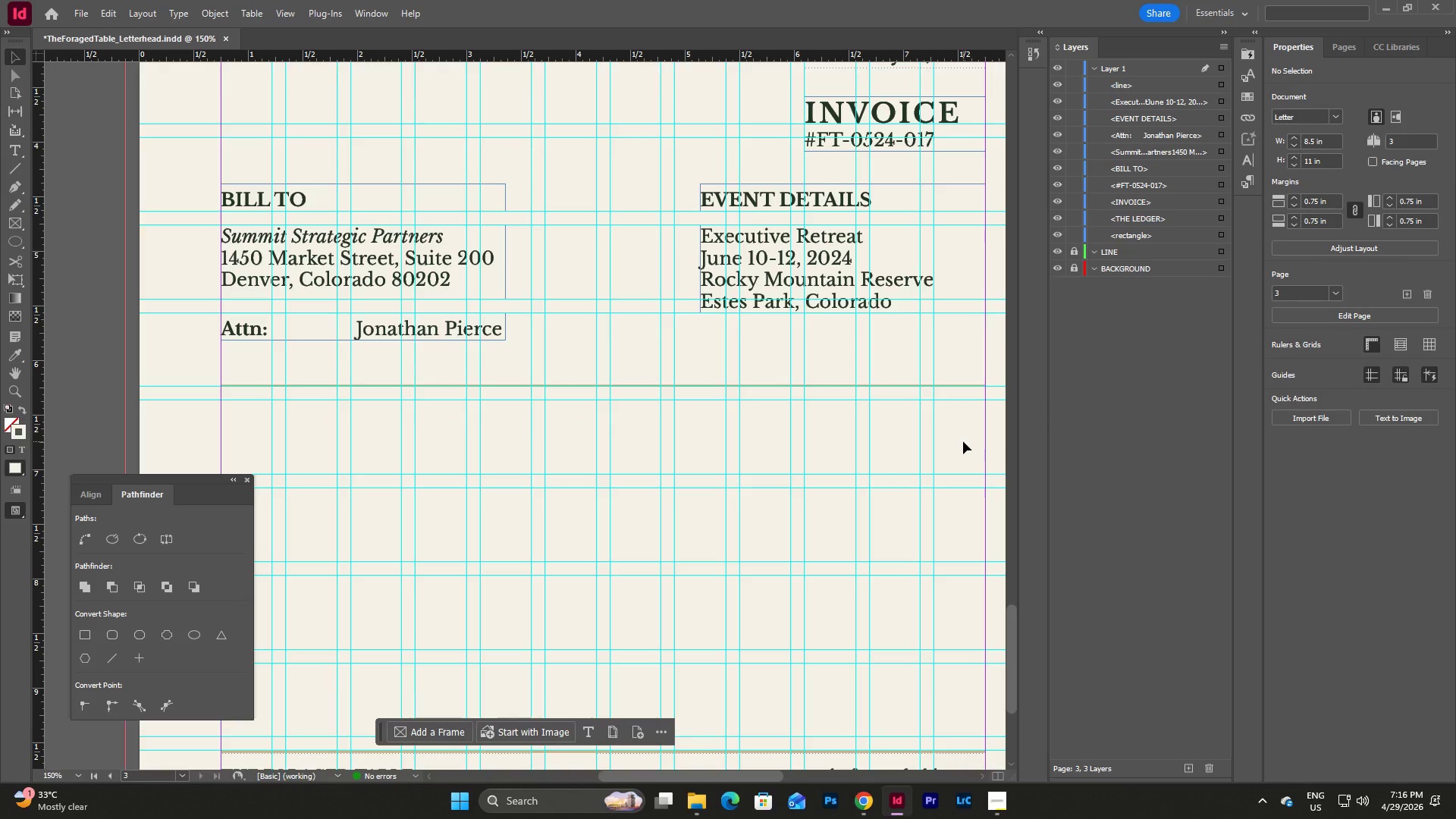 
wait(8.95)
 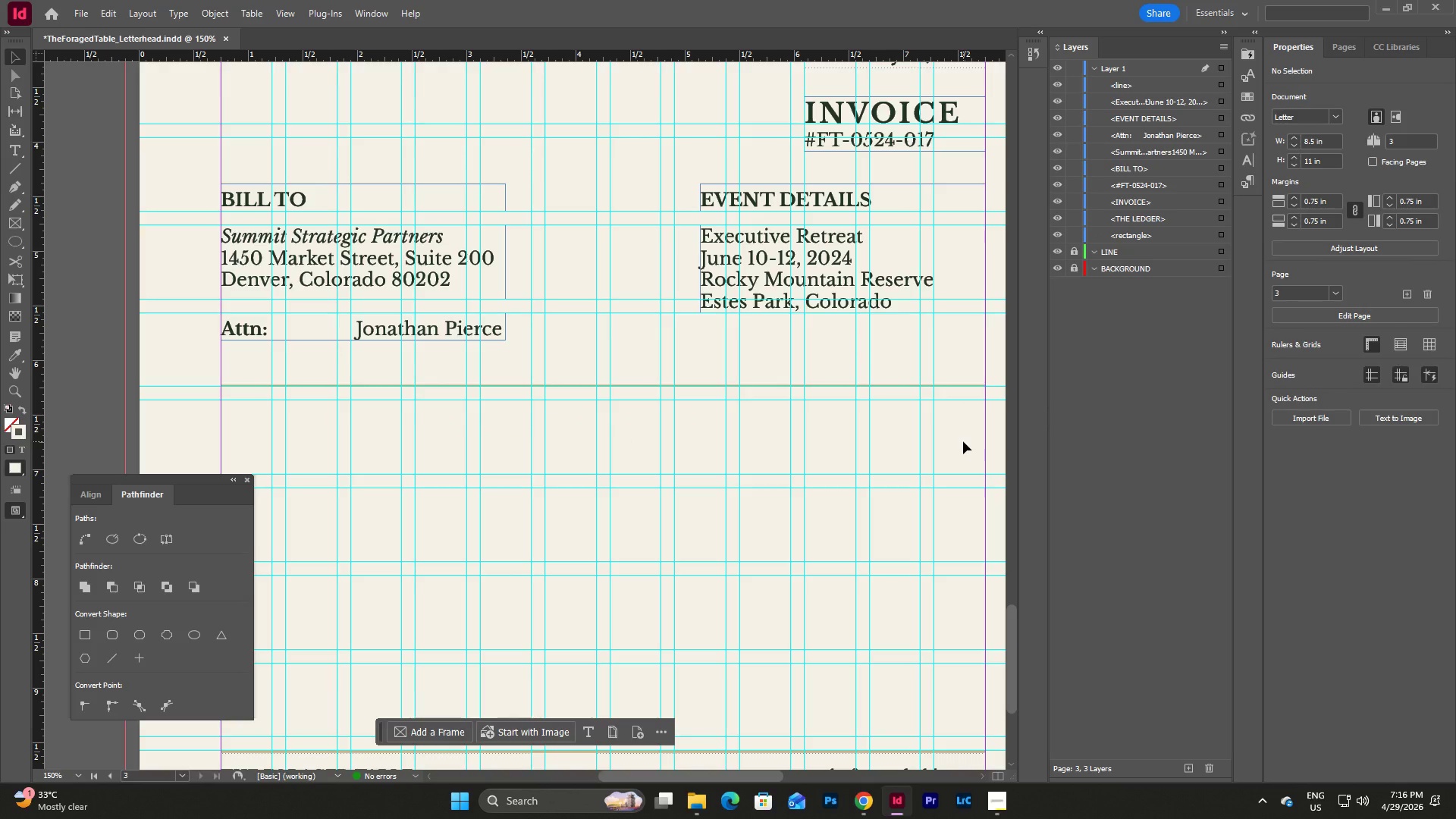 
left_click([440, 193])
 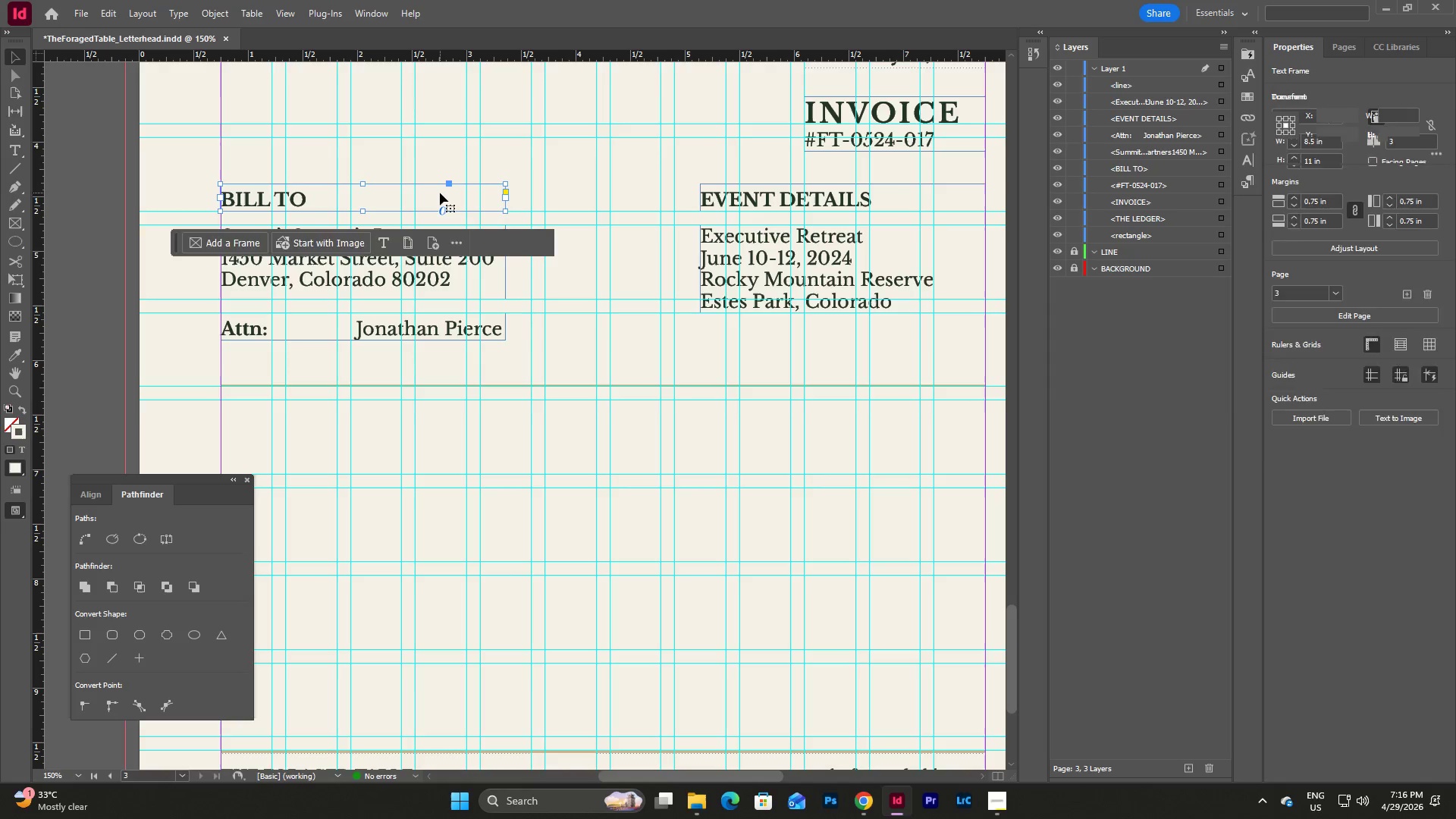 
key(Control+C)
 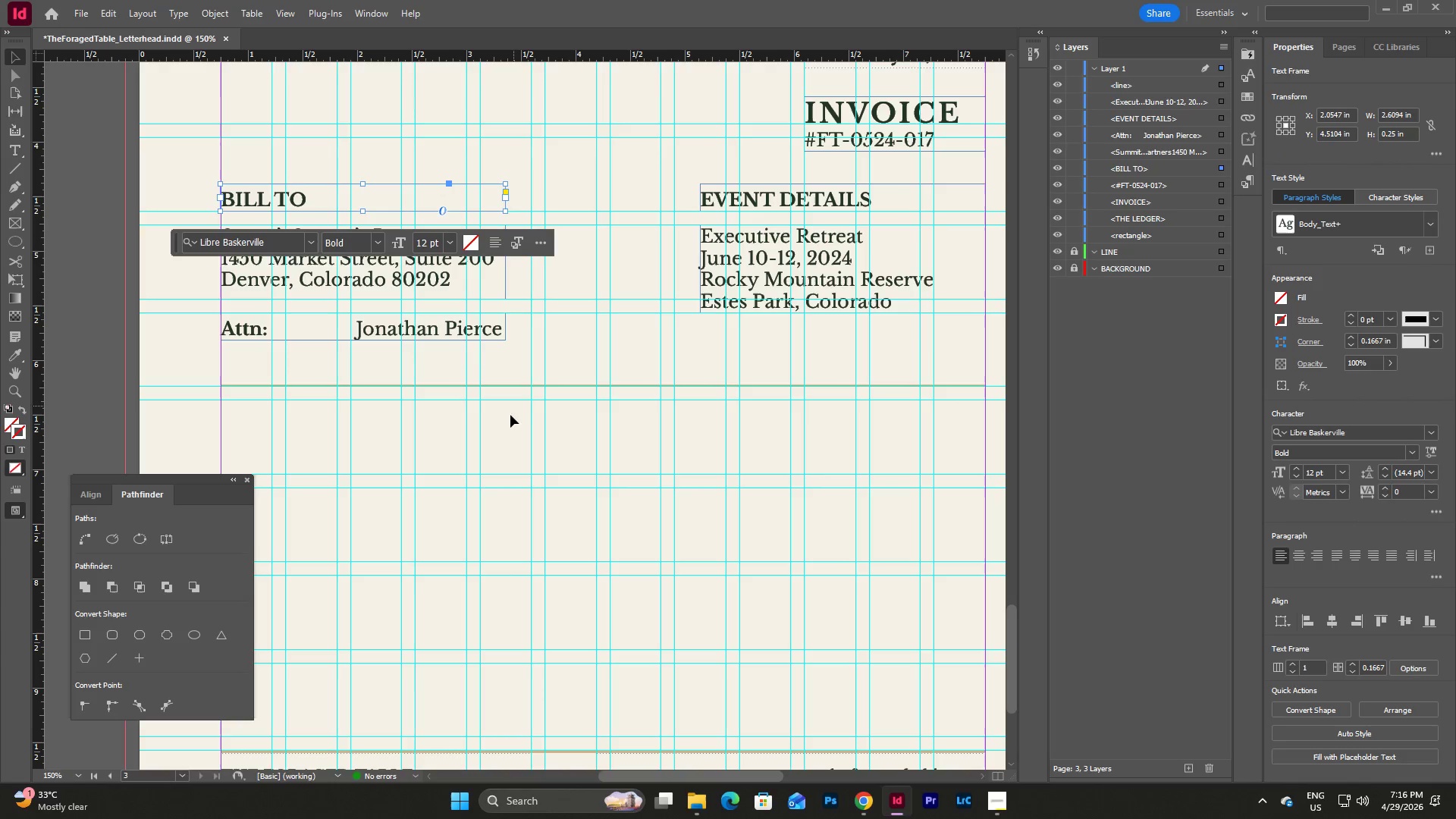 
left_click([510, 419])
 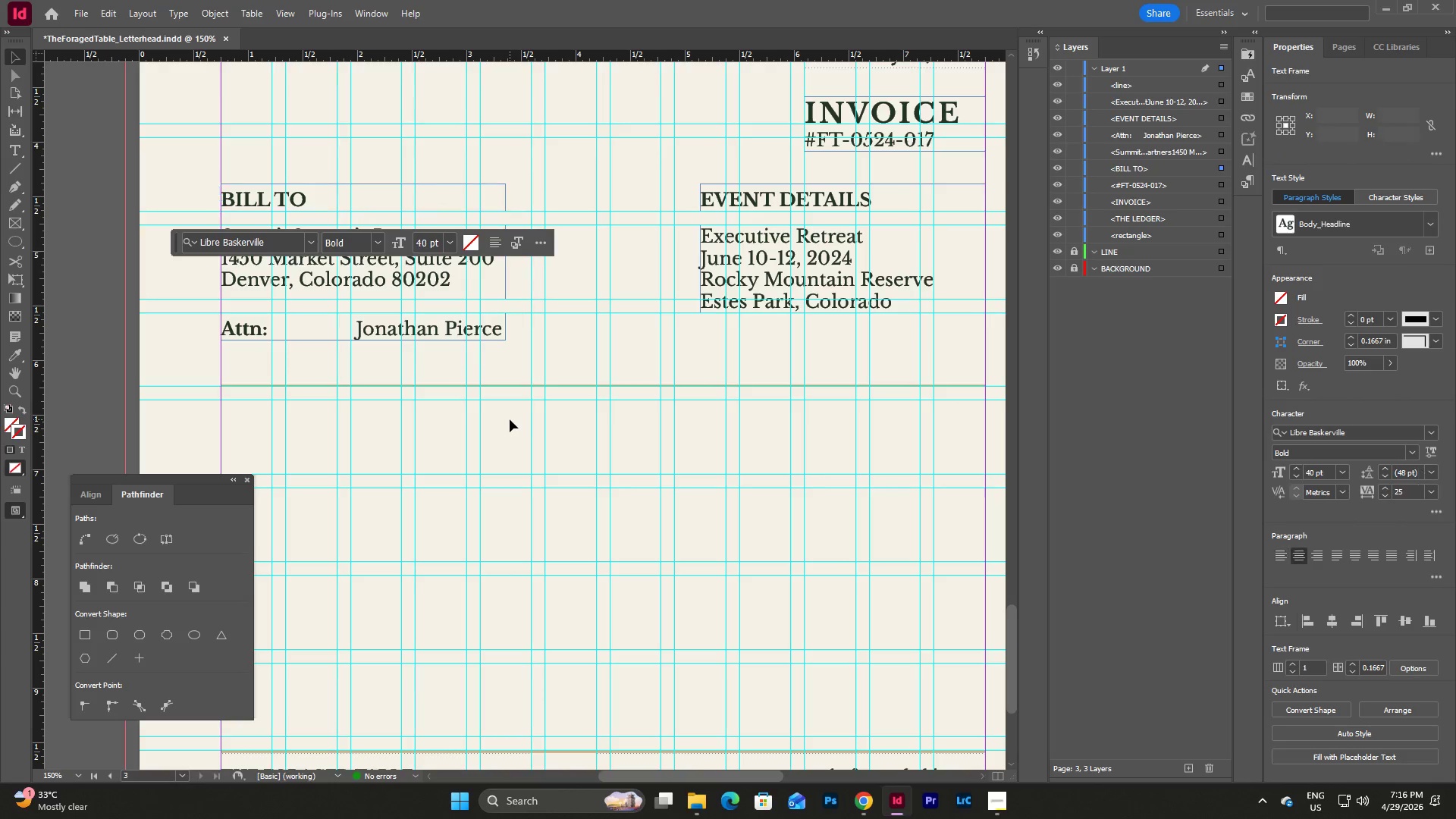 
key(Control+V)
 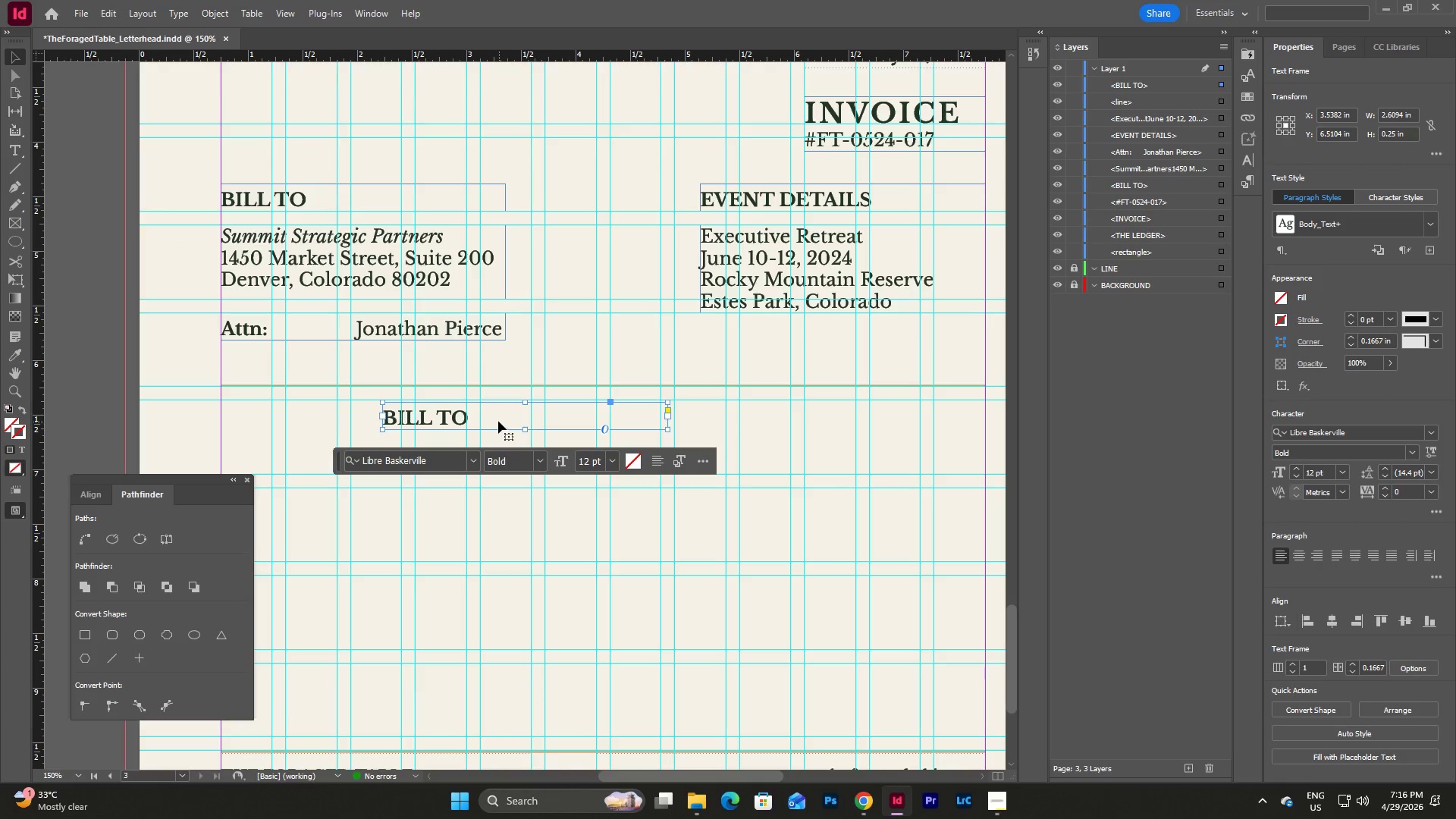 
left_click_drag(start_coordinate=[497, 420], to_coordinate=[335, 420])
 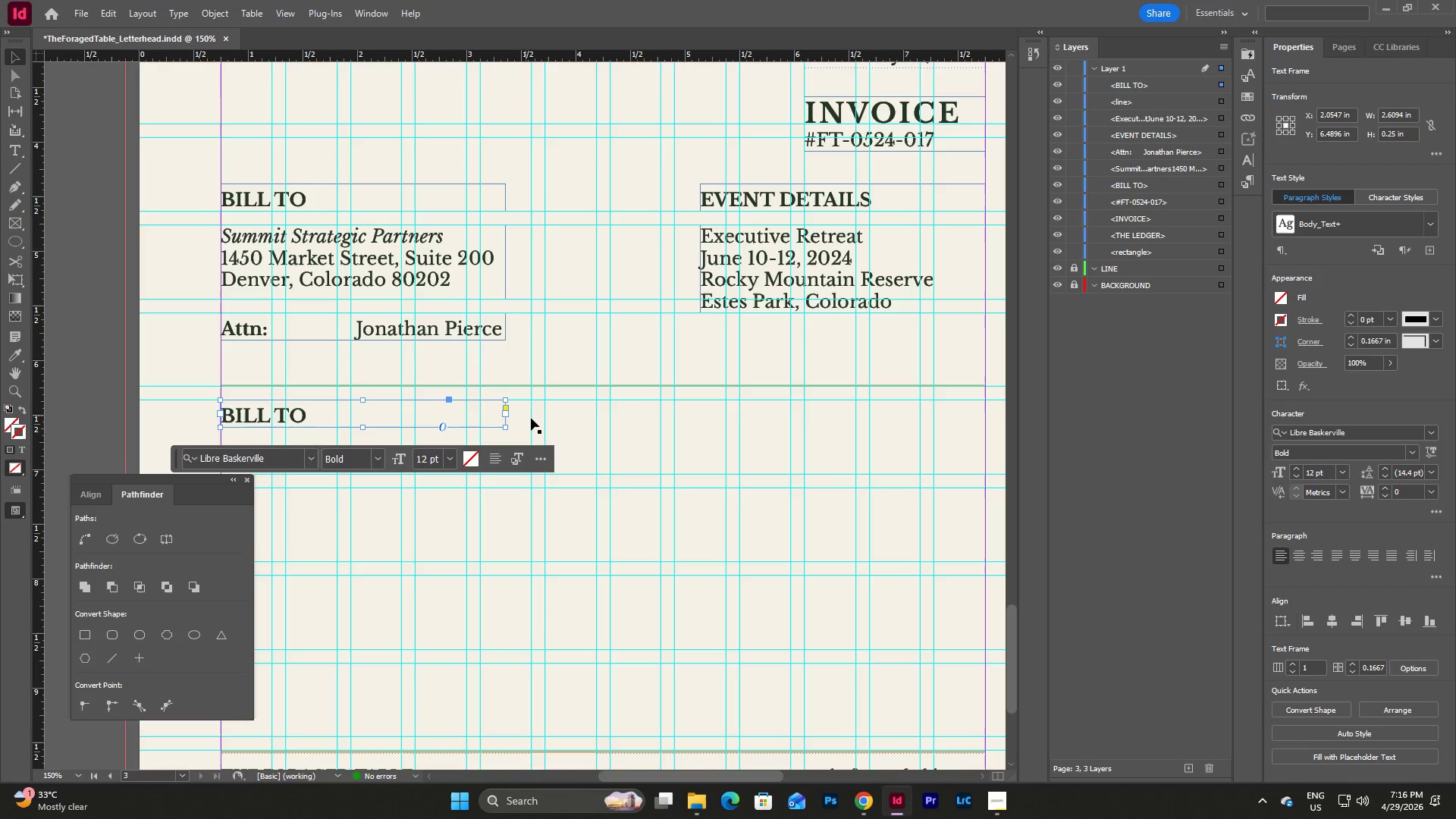 
left_click([519, 420])
 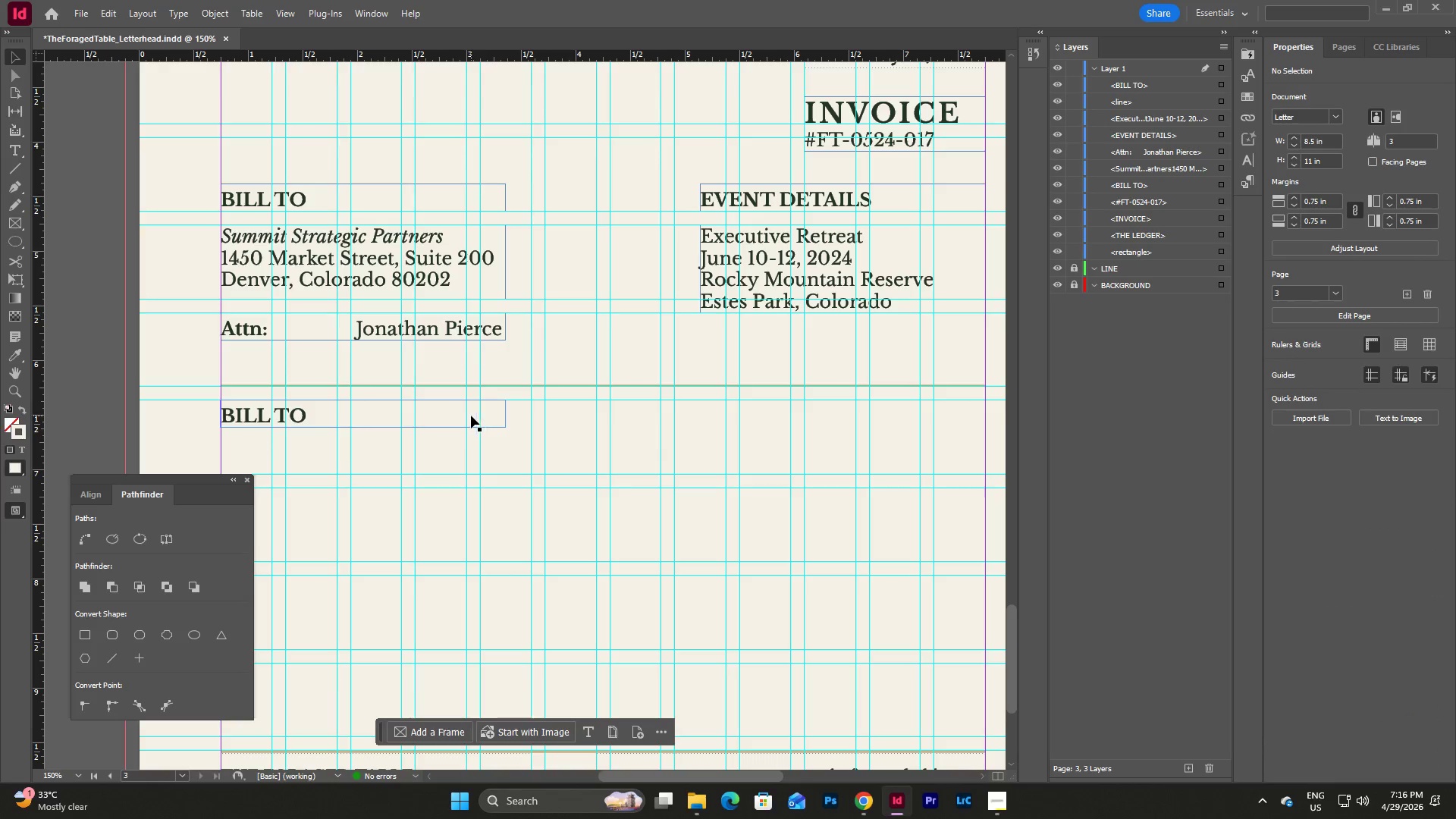 
left_click([491, 416])
 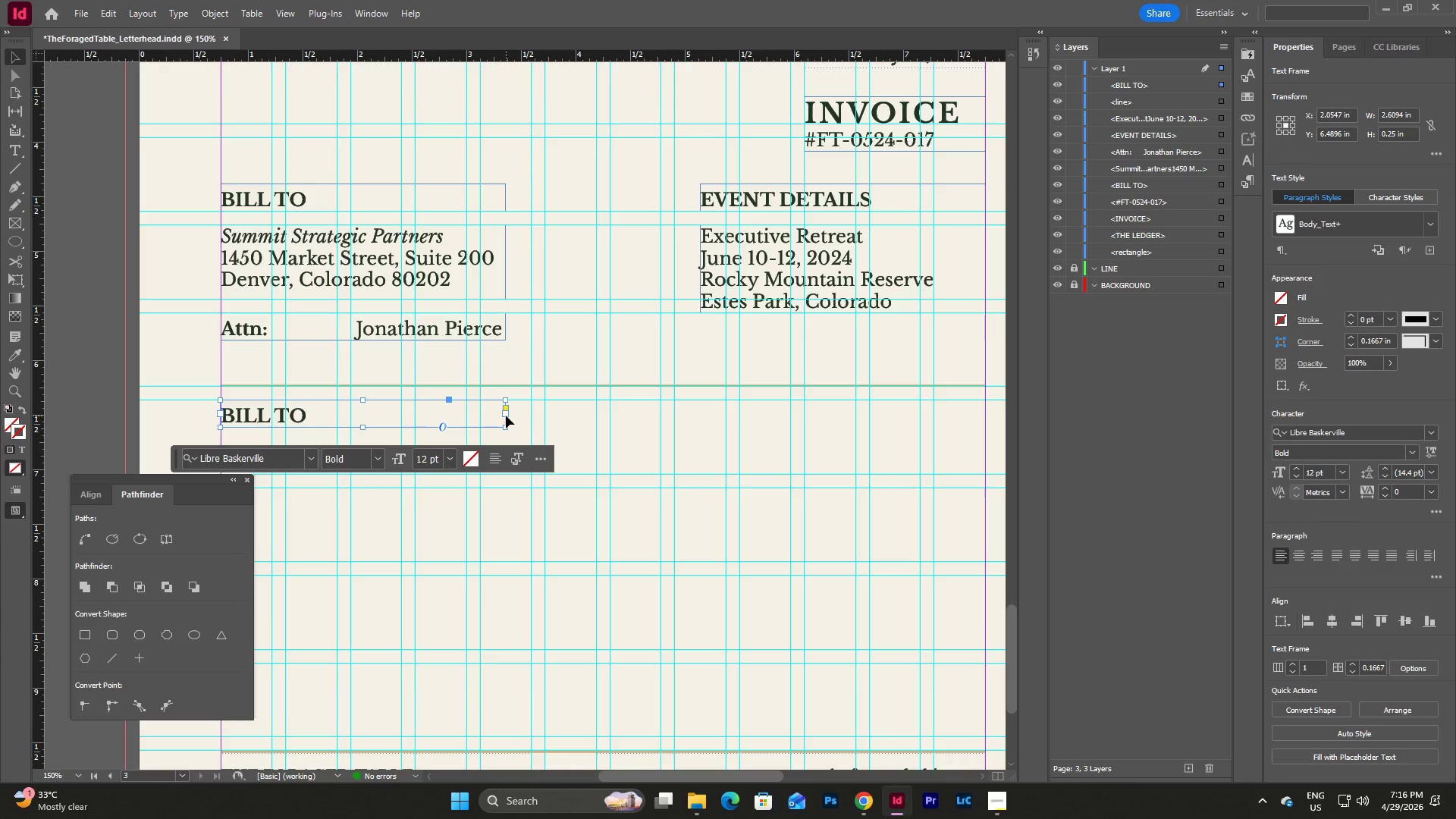 
left_click_drag(start_coordinate=[506, 416], to_coordinate=[482, 430])
 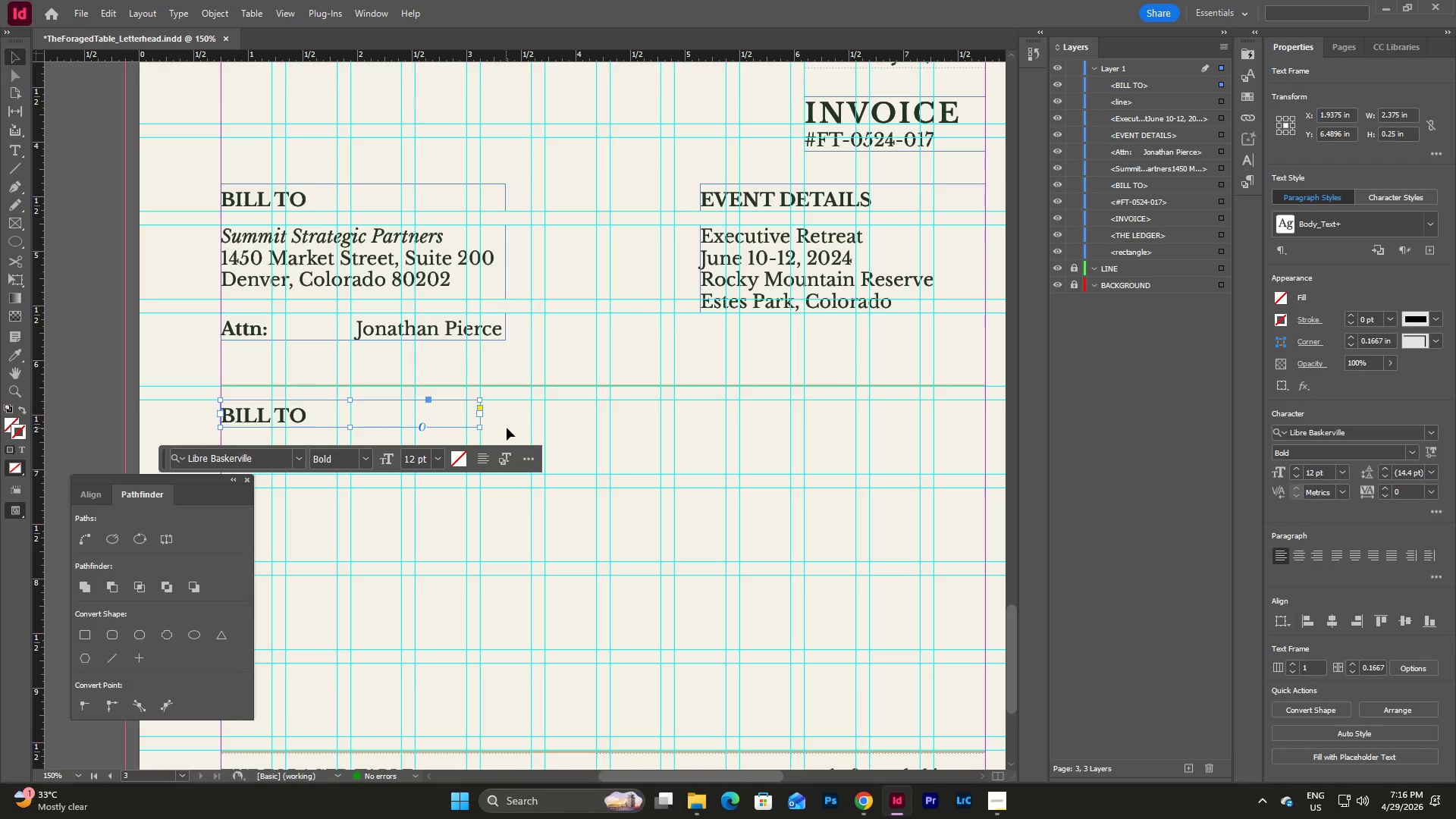 
left_click([507, 428])
 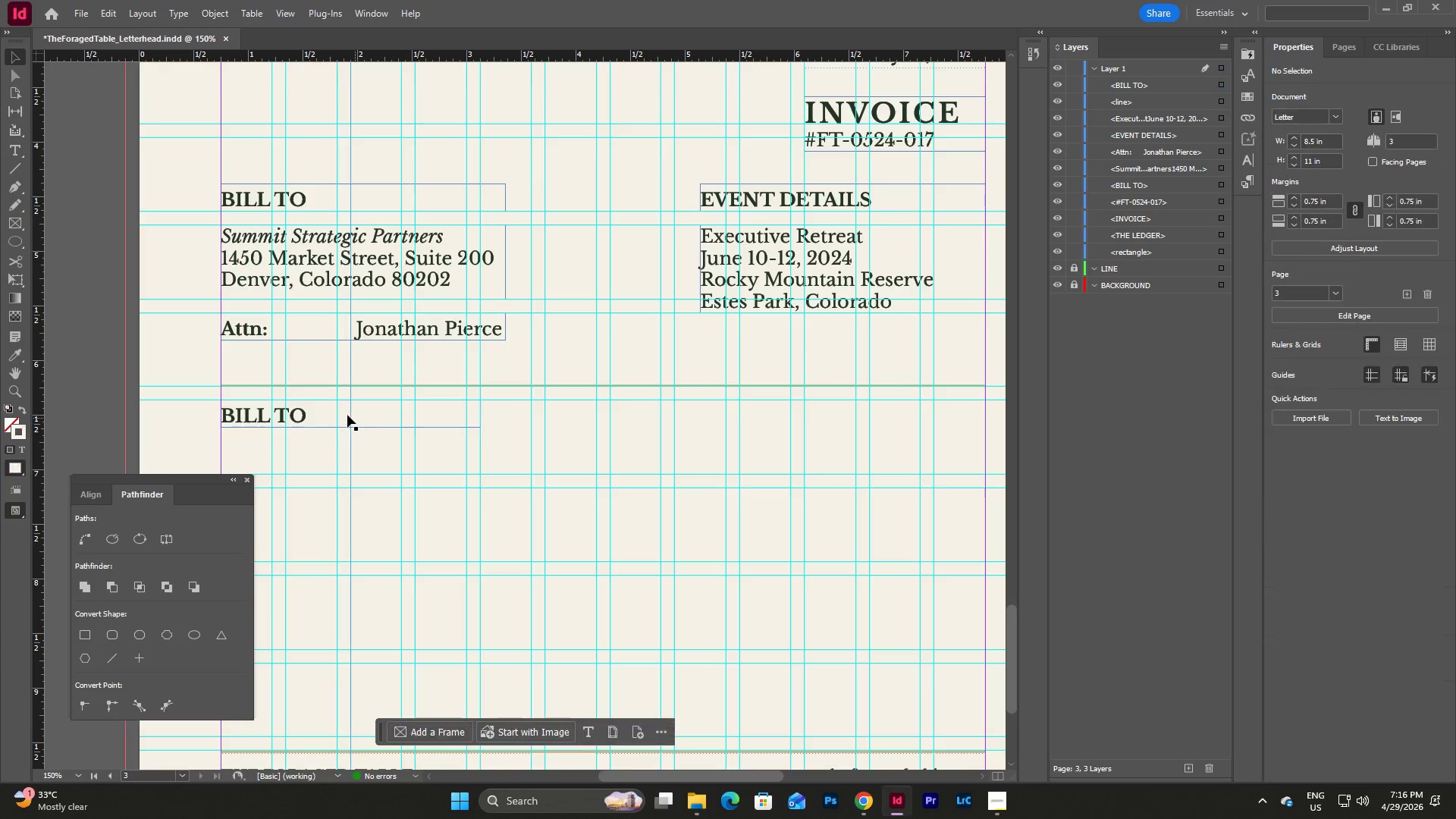 
double_click([346, 414])
 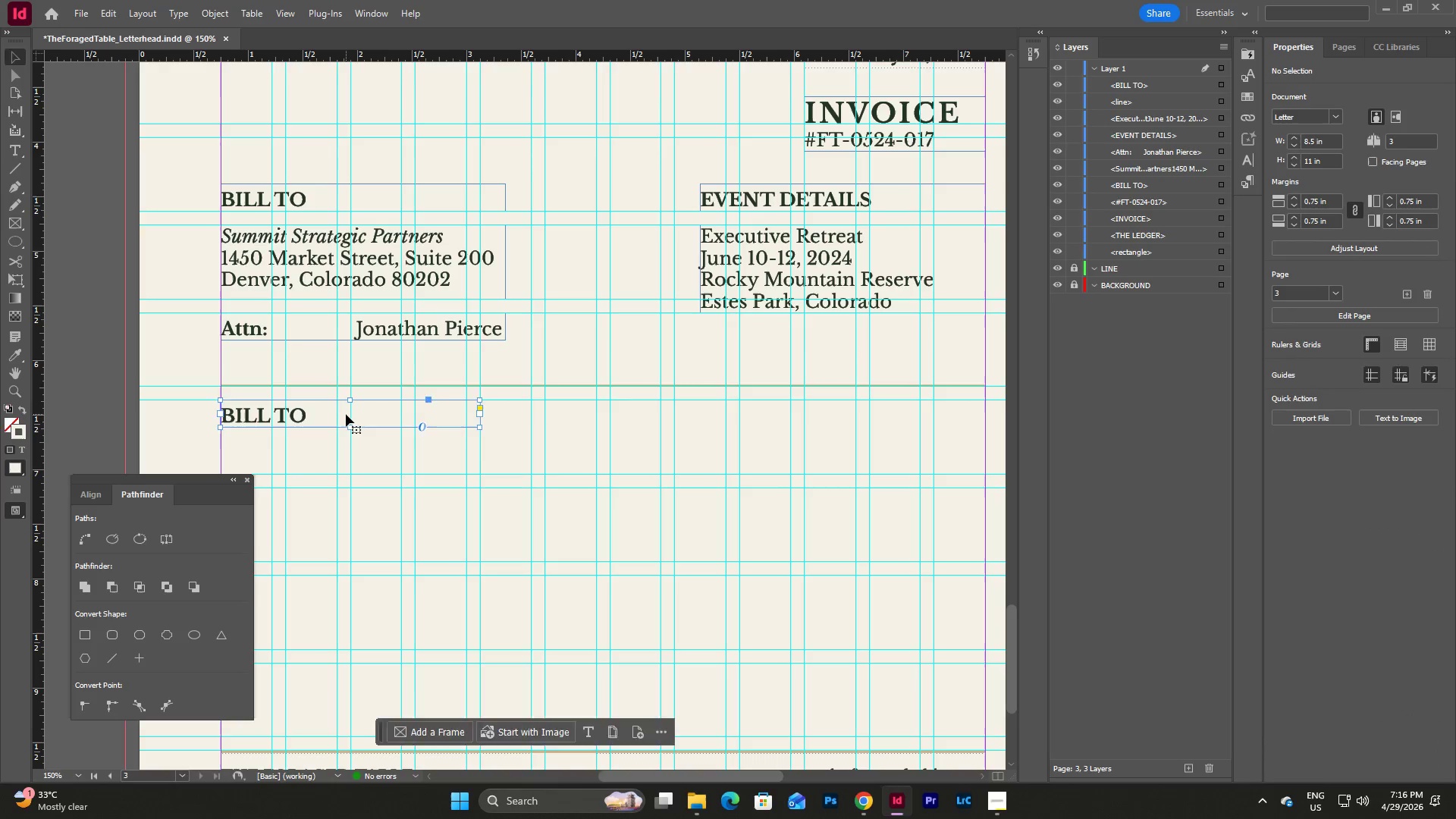 
triple_click([346, 414])
 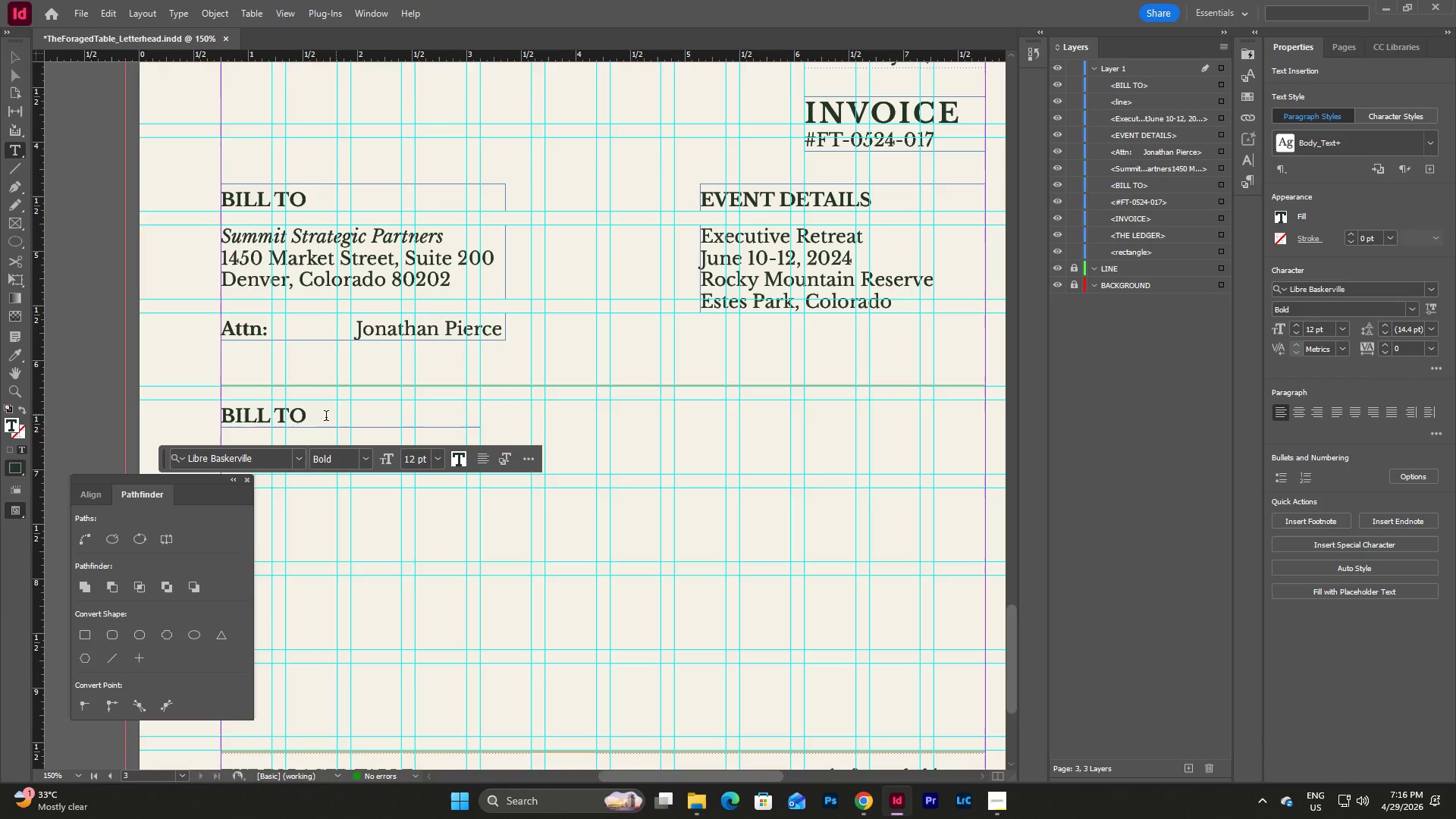 
left_click_drag(start_coordinate=[322, 419], to_coordinate=[184, 405])
 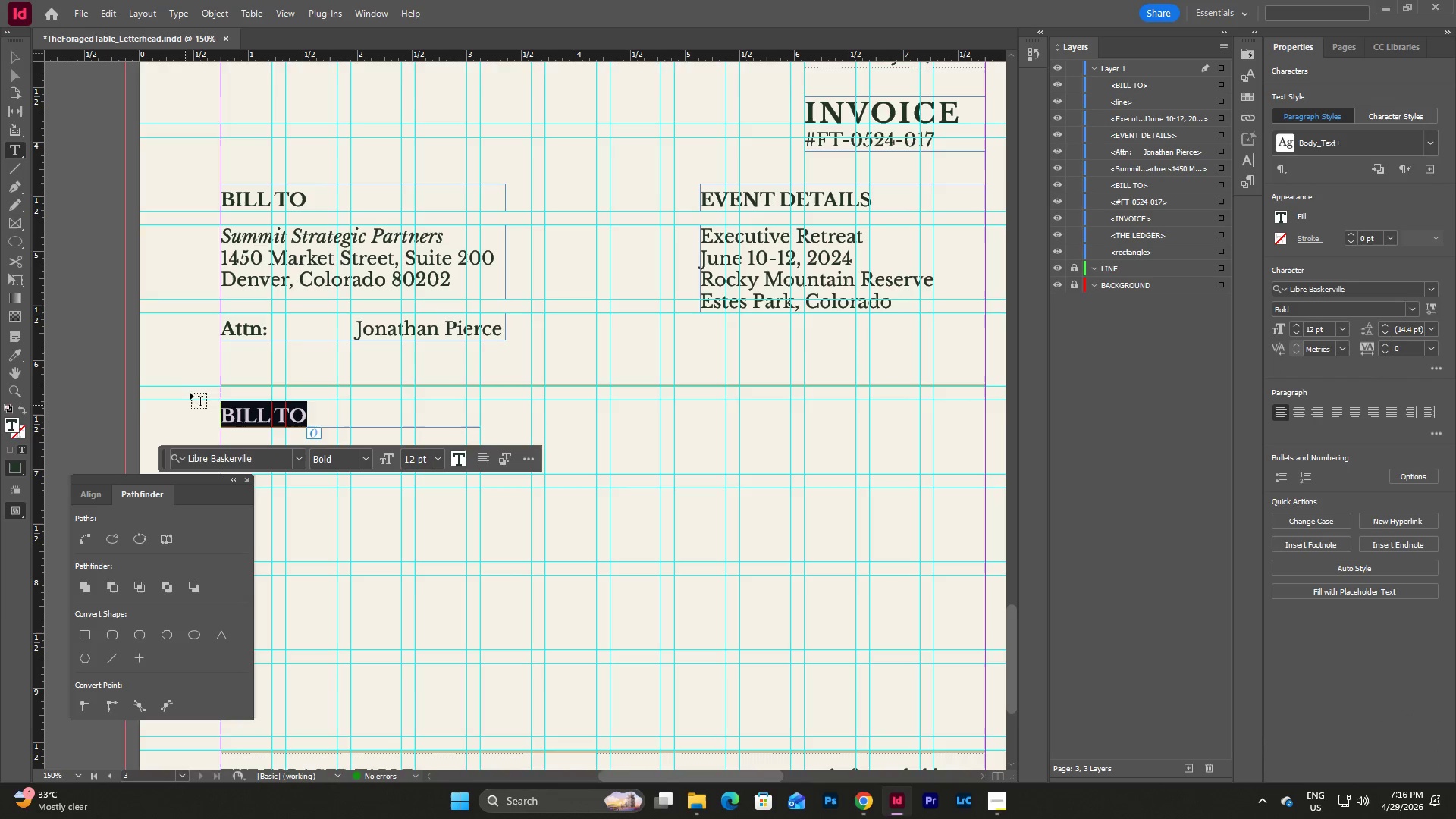 
type(DSCRPTON)
 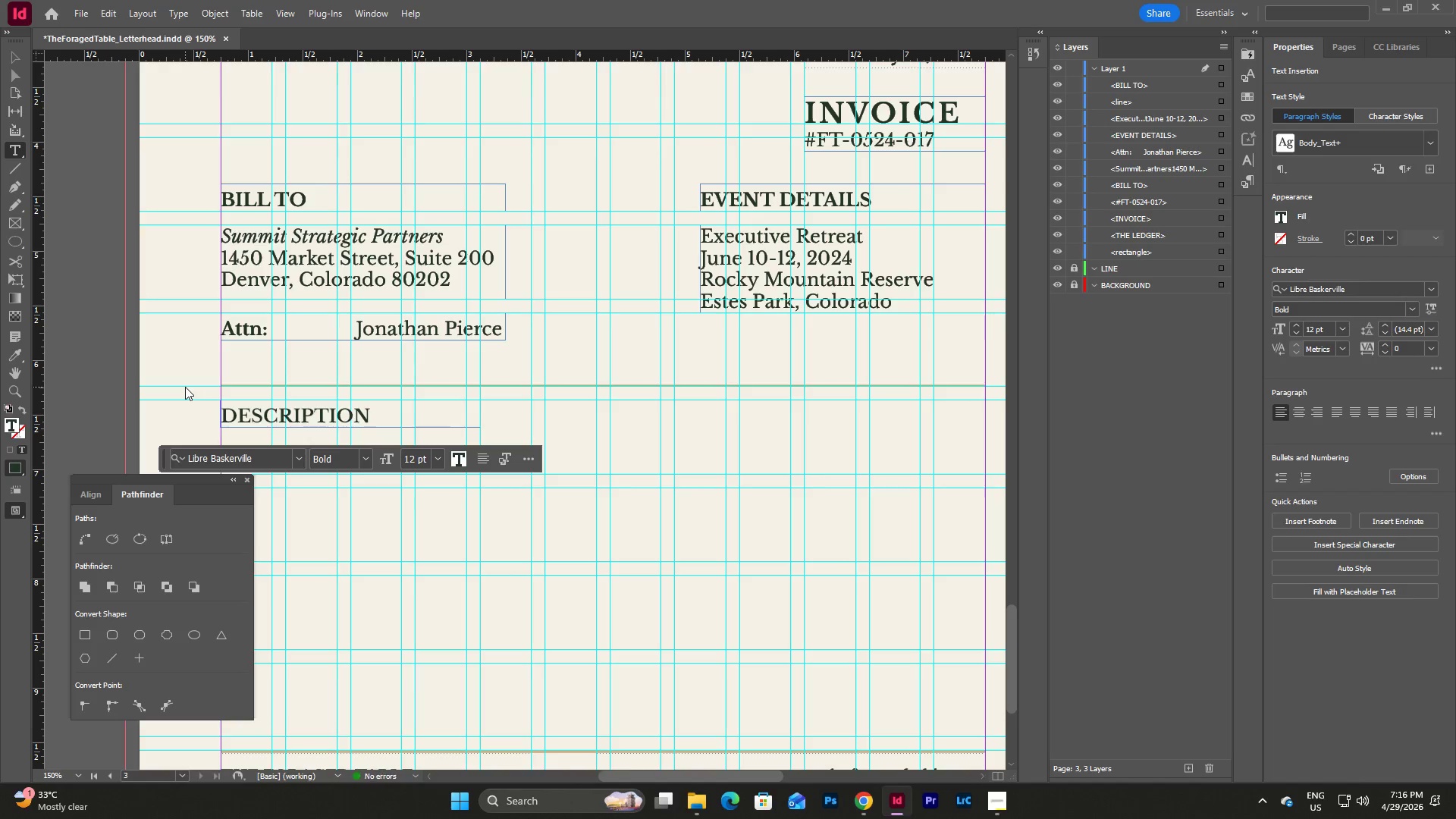 
hold_key(key=I, duration=0.58)
 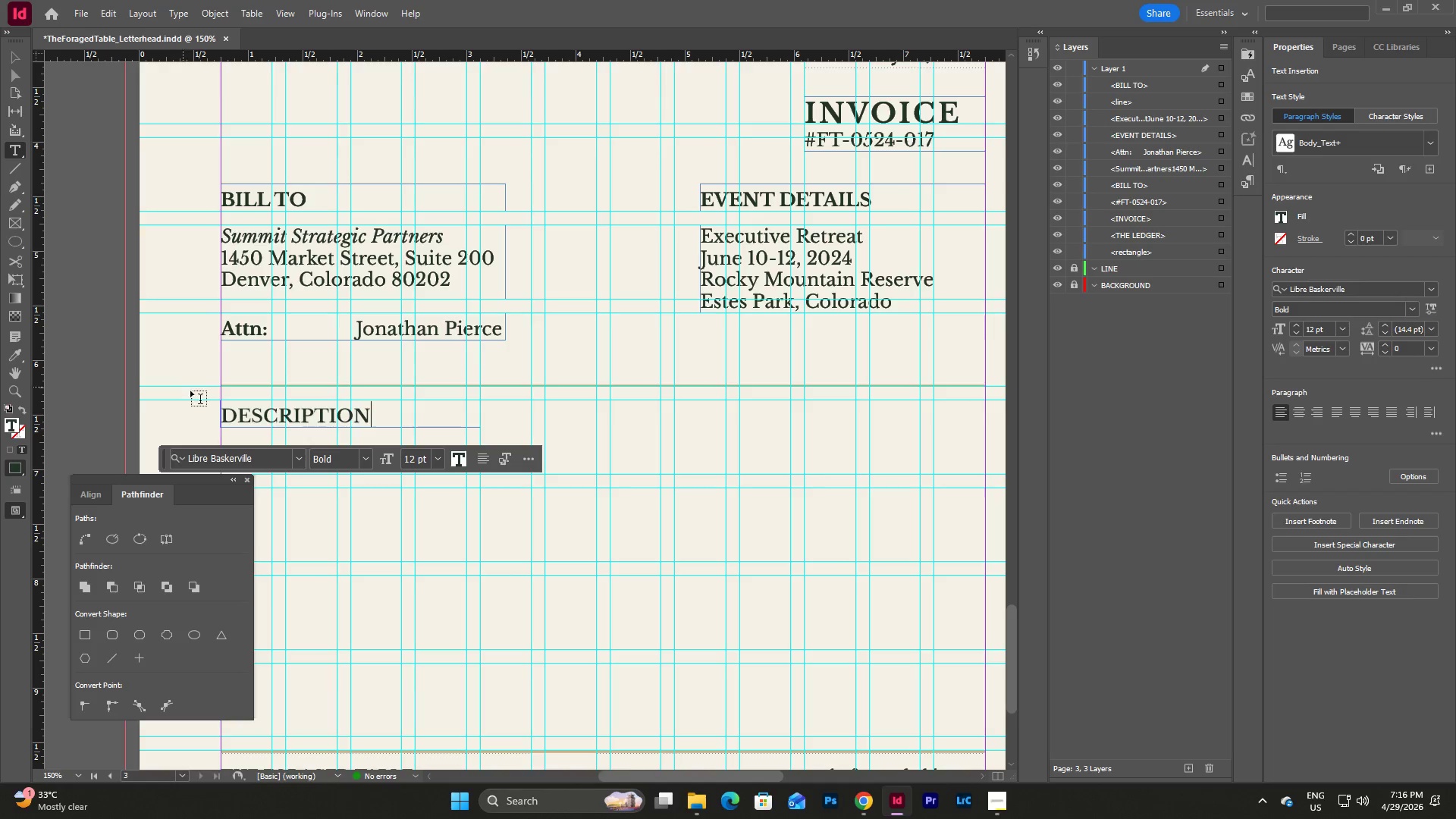 
key(Escape)
 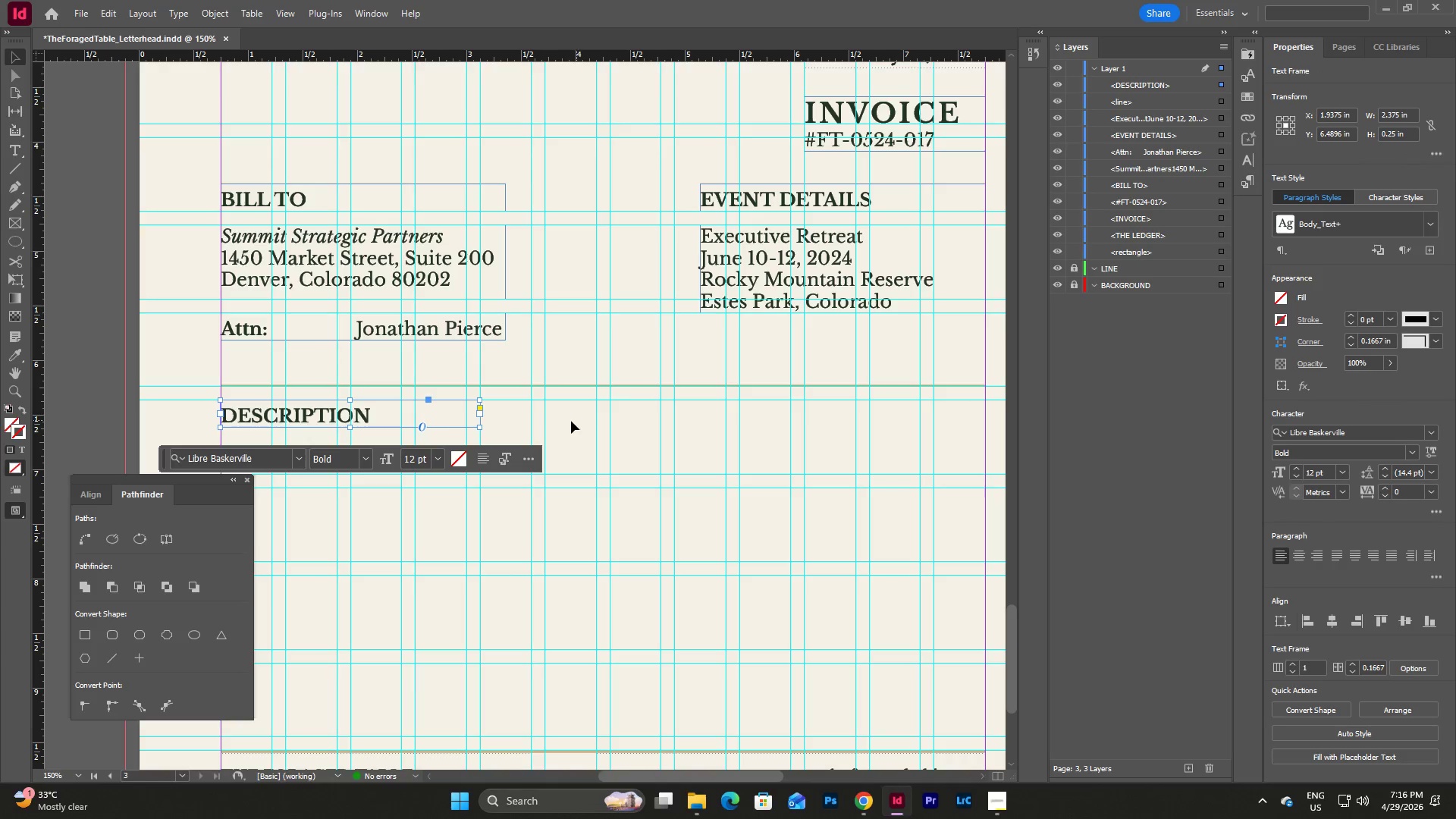 
left_click([571, 421])
 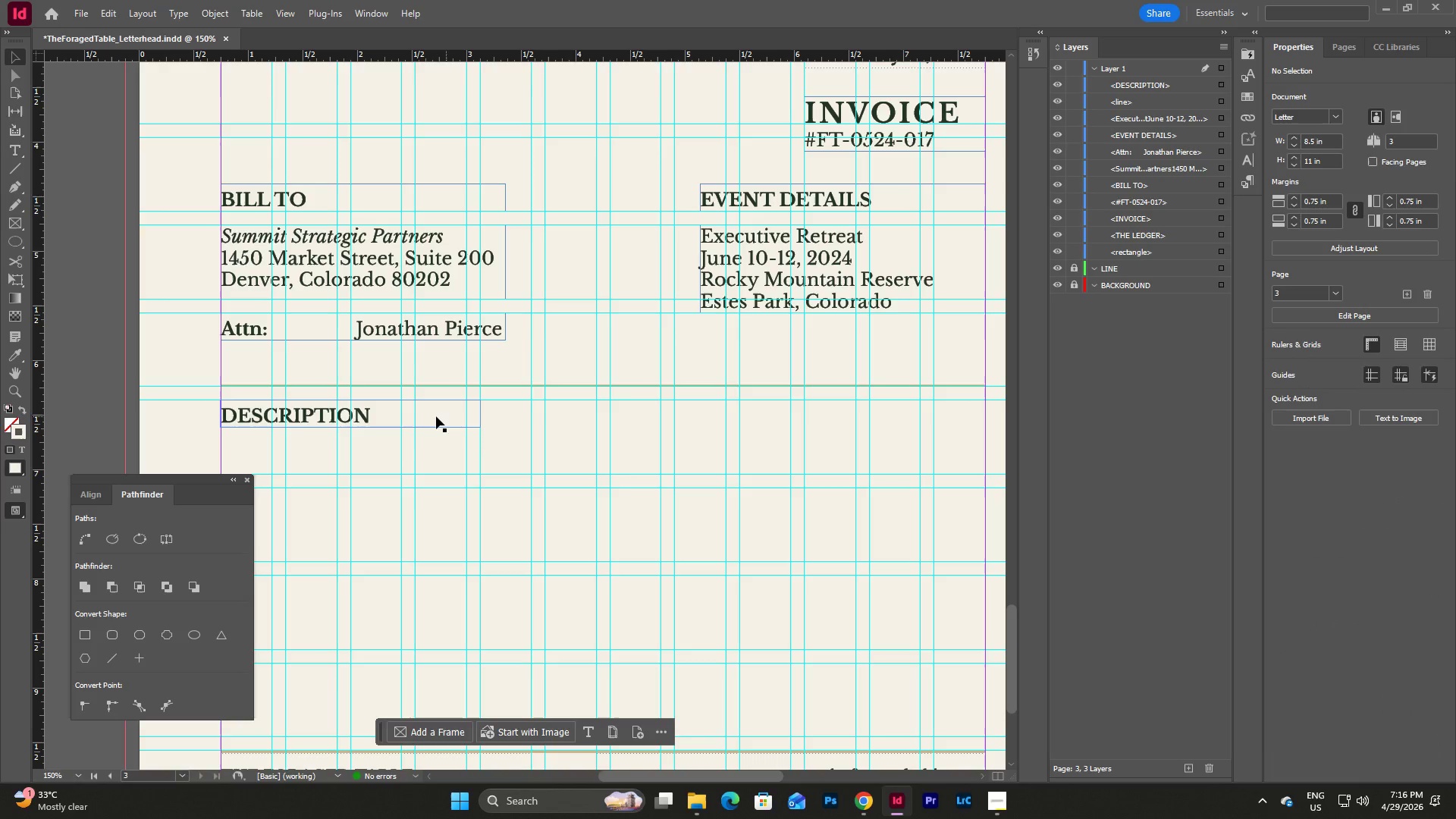 
left_click([425, 415])
 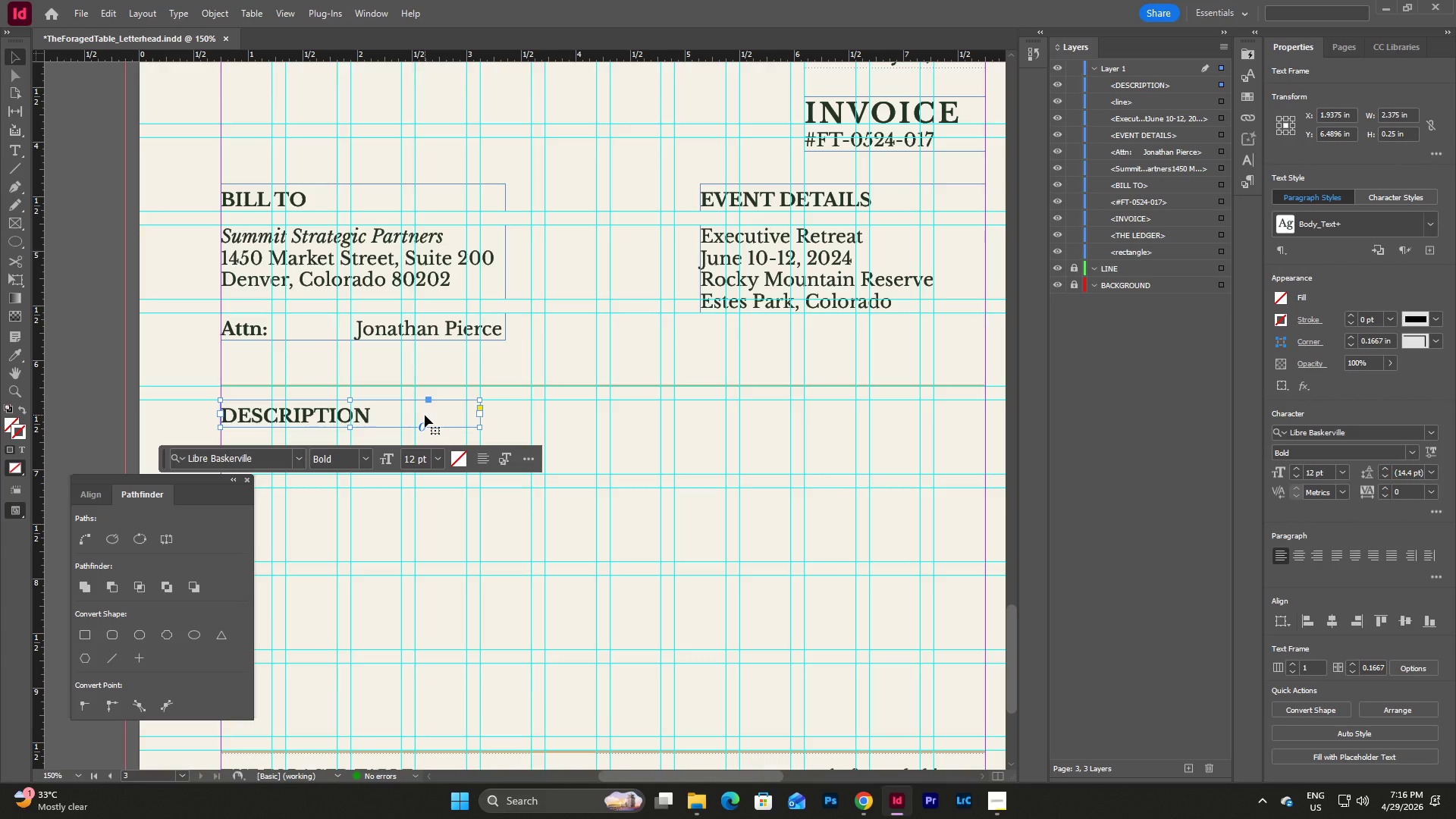 
key(Control+C)
 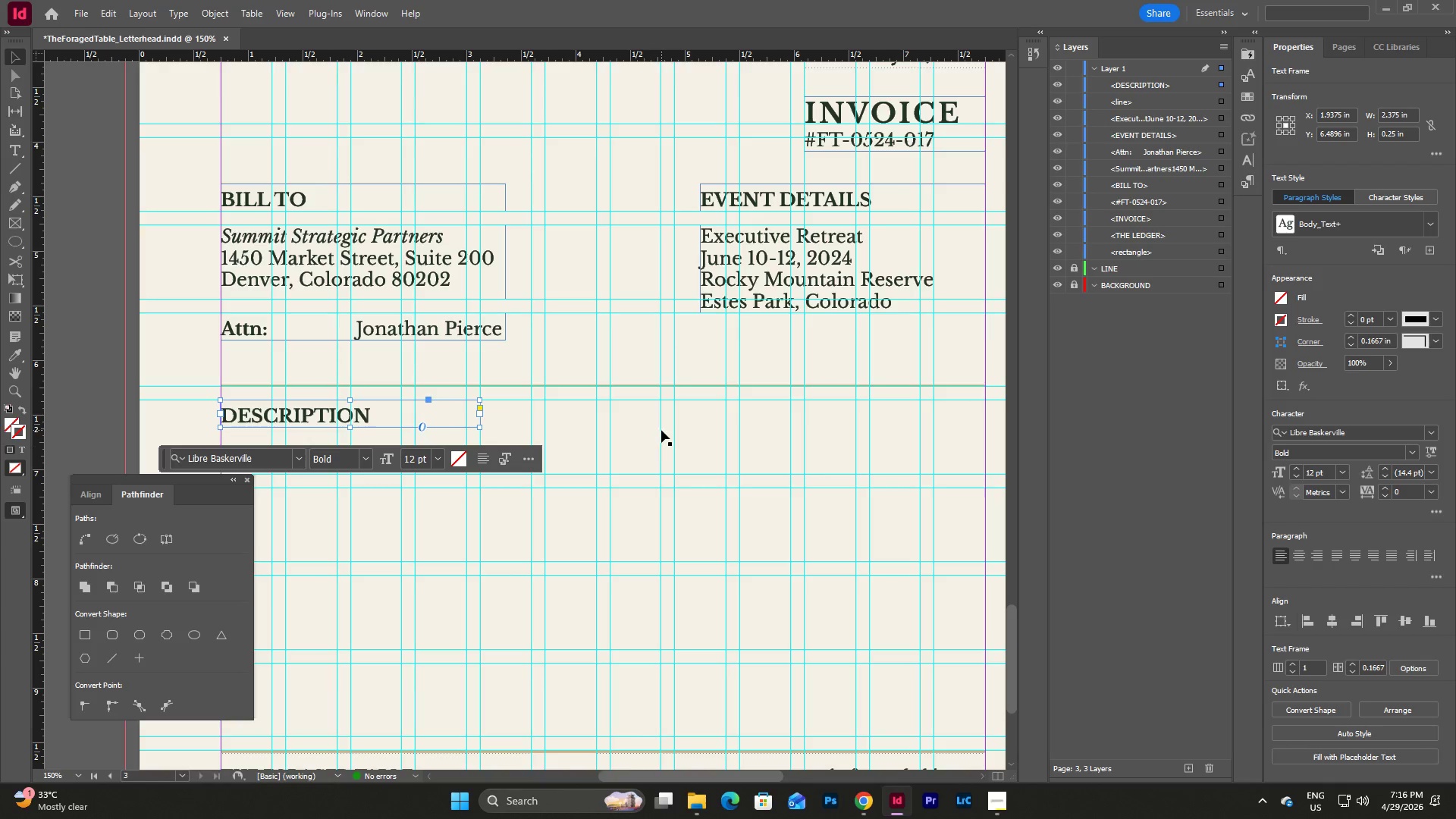 
left_click([639, 438])
 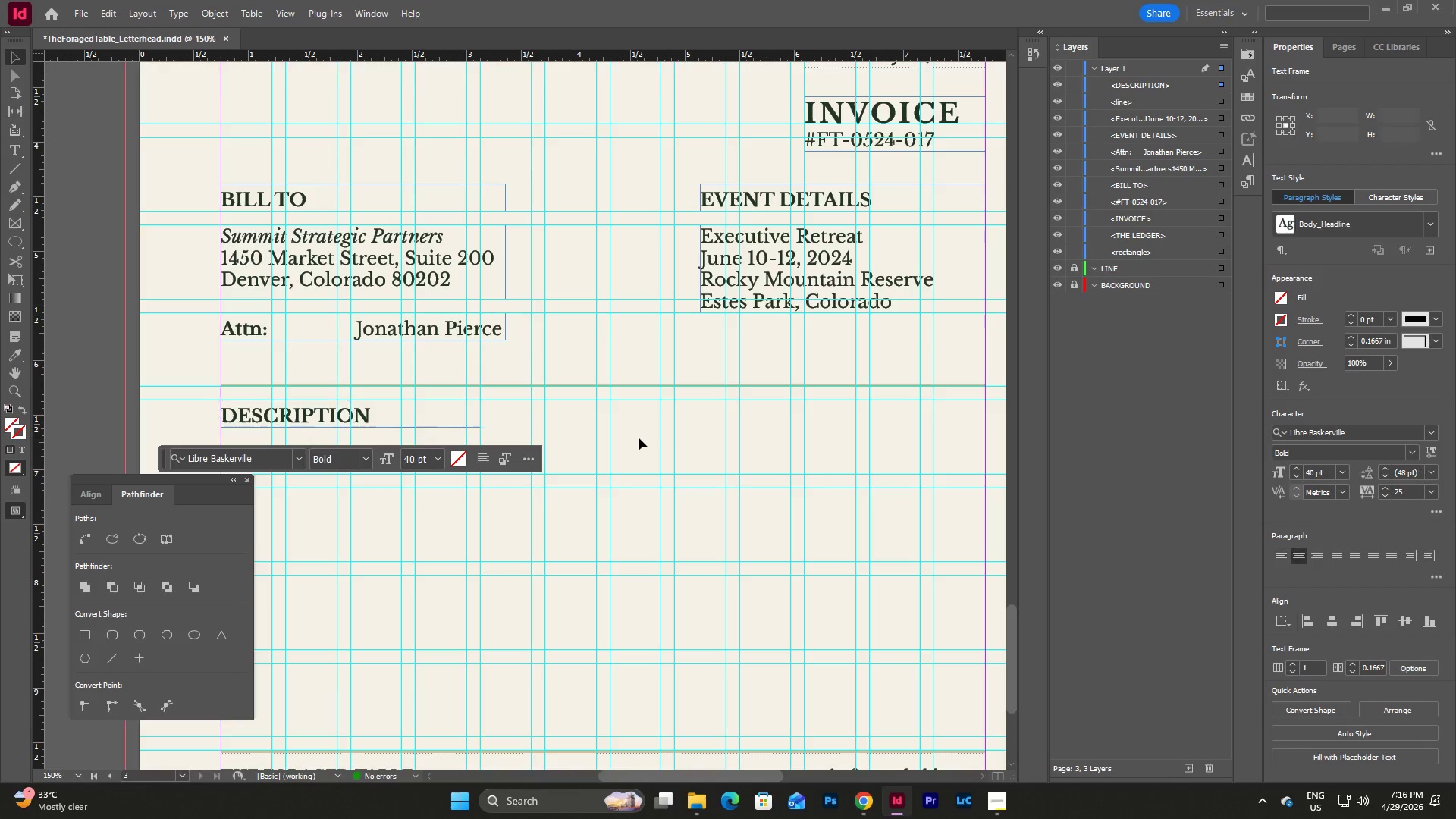 
key(Control+V)
 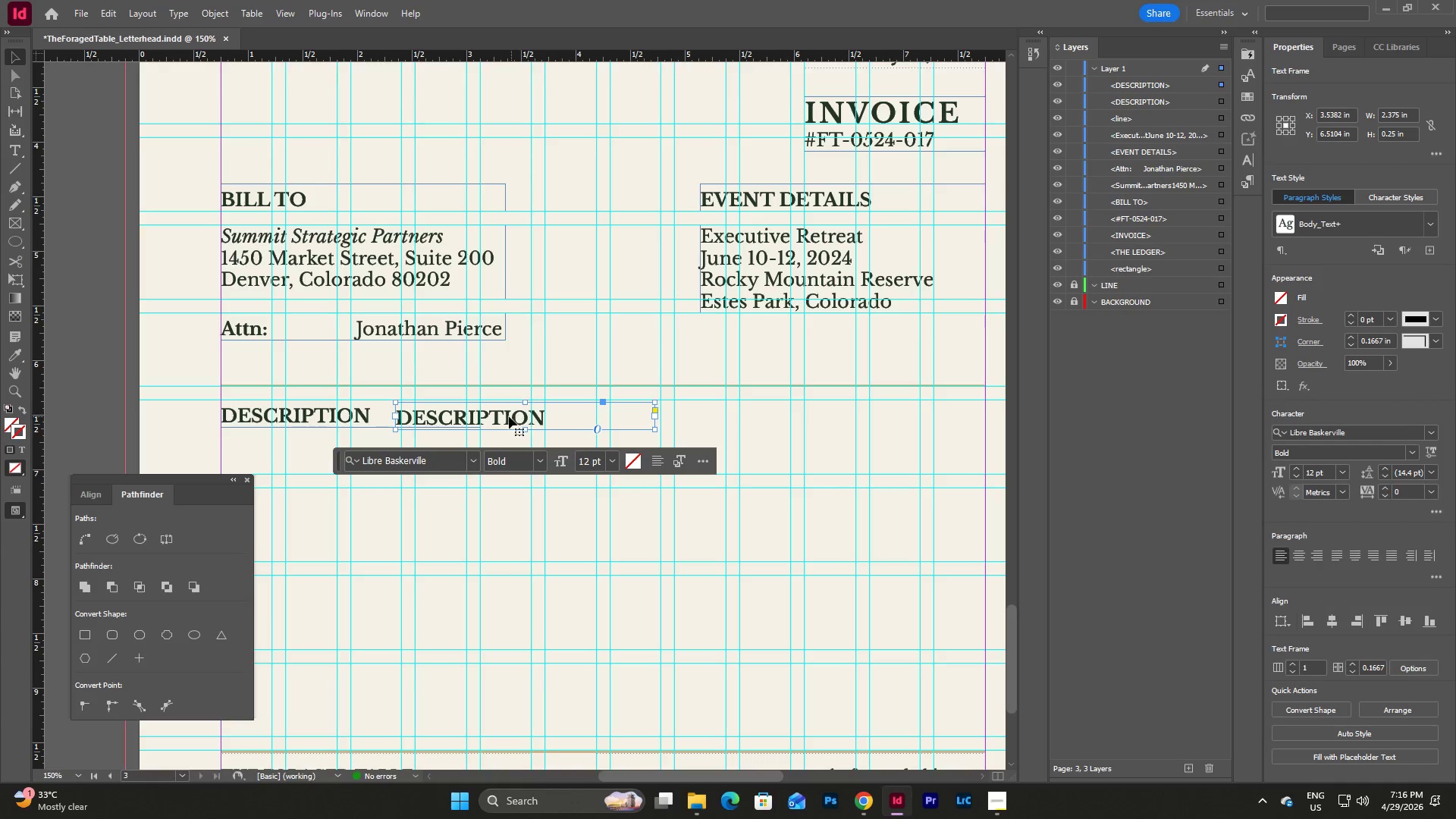 
left_click_drag(start_coordinate=[504, 416], to_coordinate=[702, 417])
 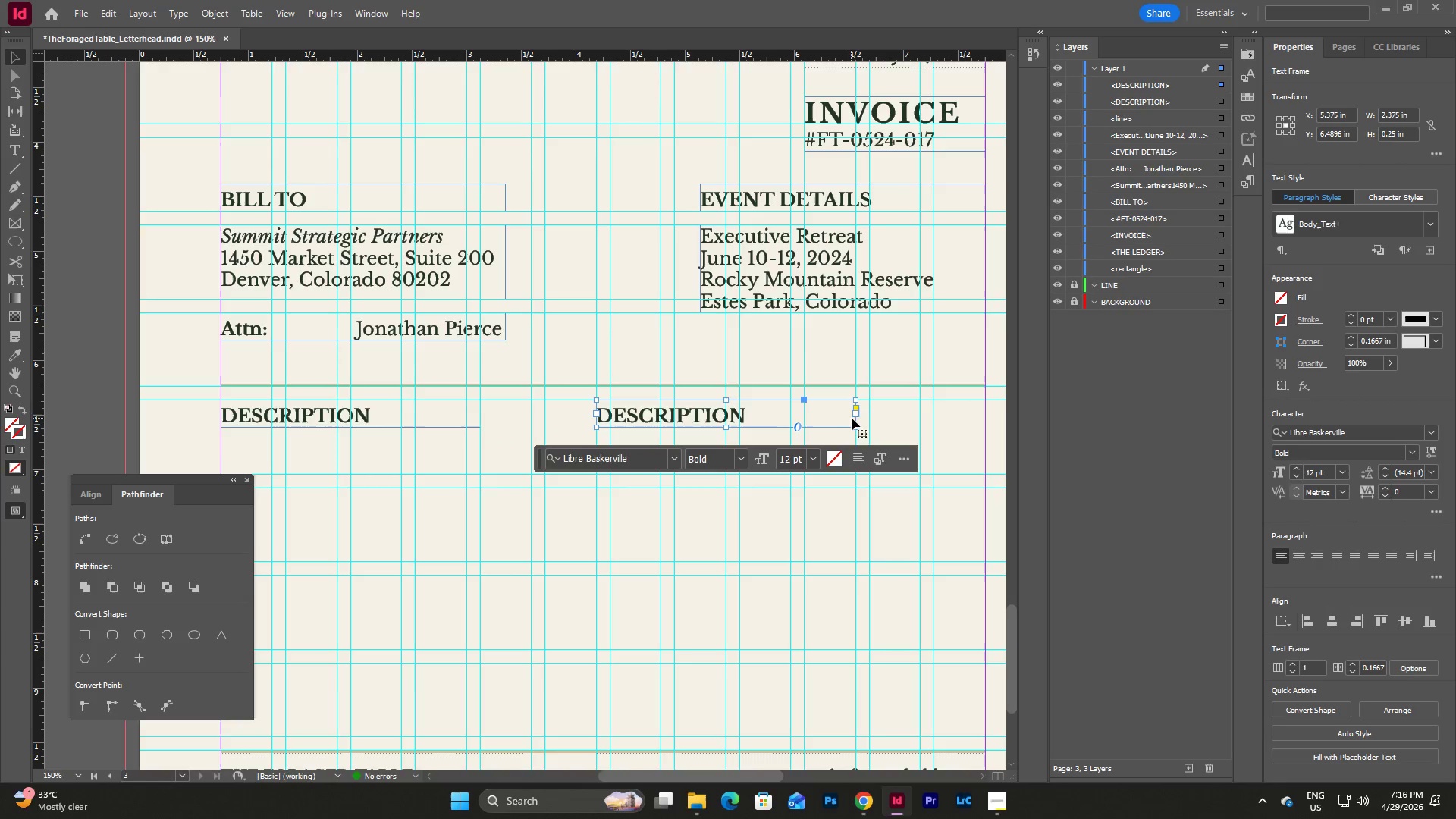 
left_click_drag(start_coordinate=[856, 415], to_coordinate=[677, 417])
 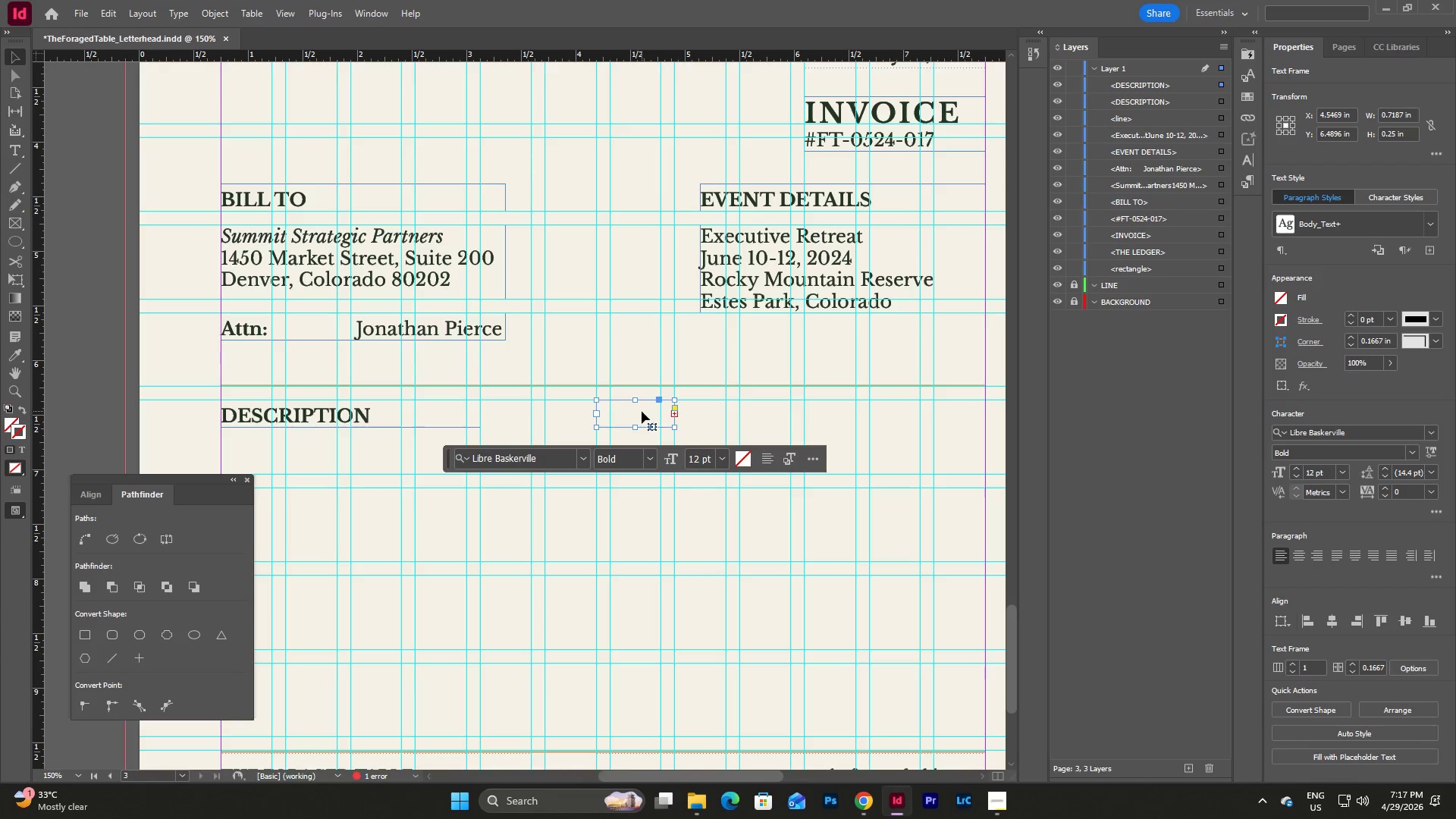 
double_click([642, 411])
 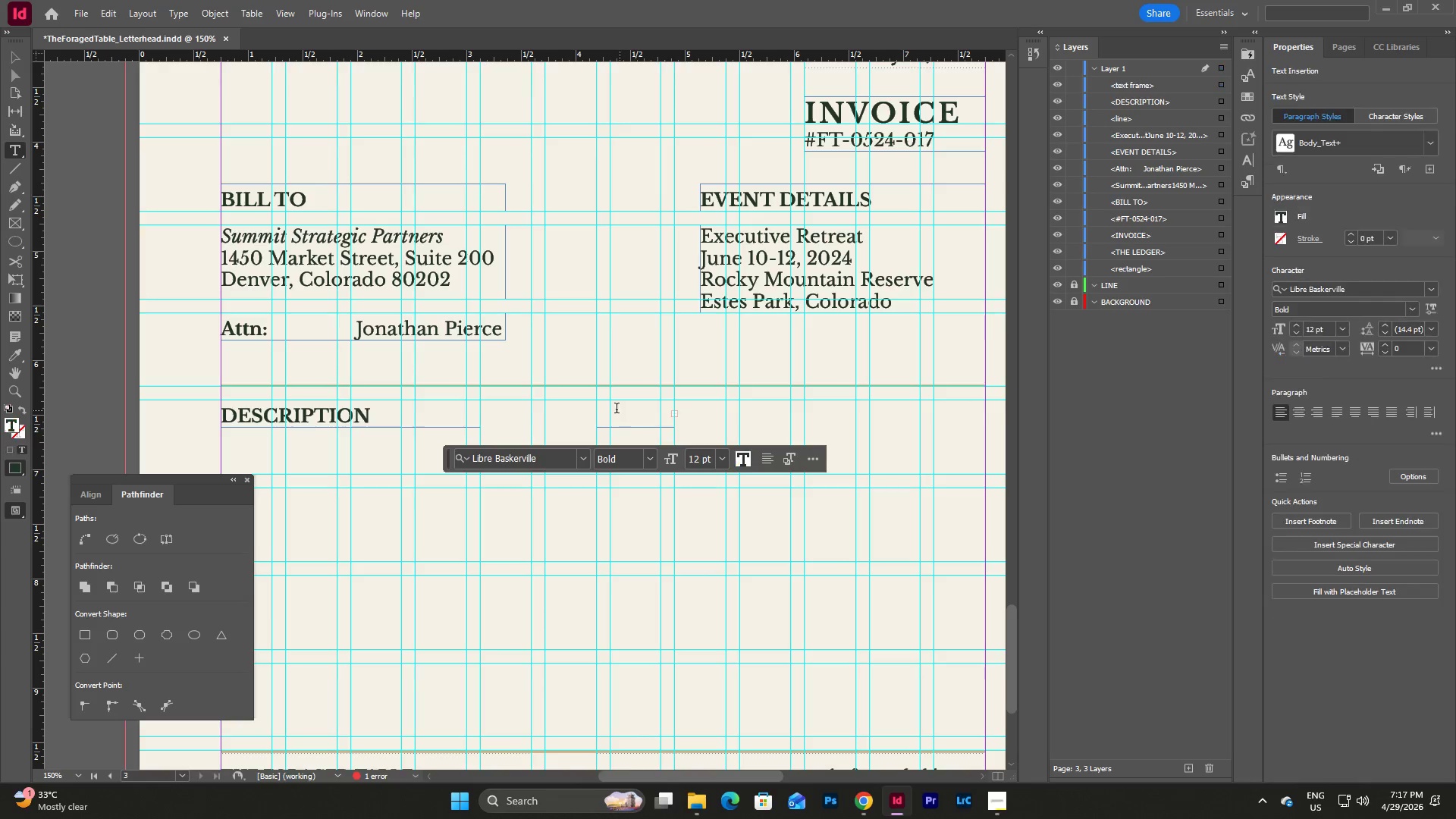 
left_click_drag(start_coordinate=[616, 410], to_coordinate=[733, 543])
 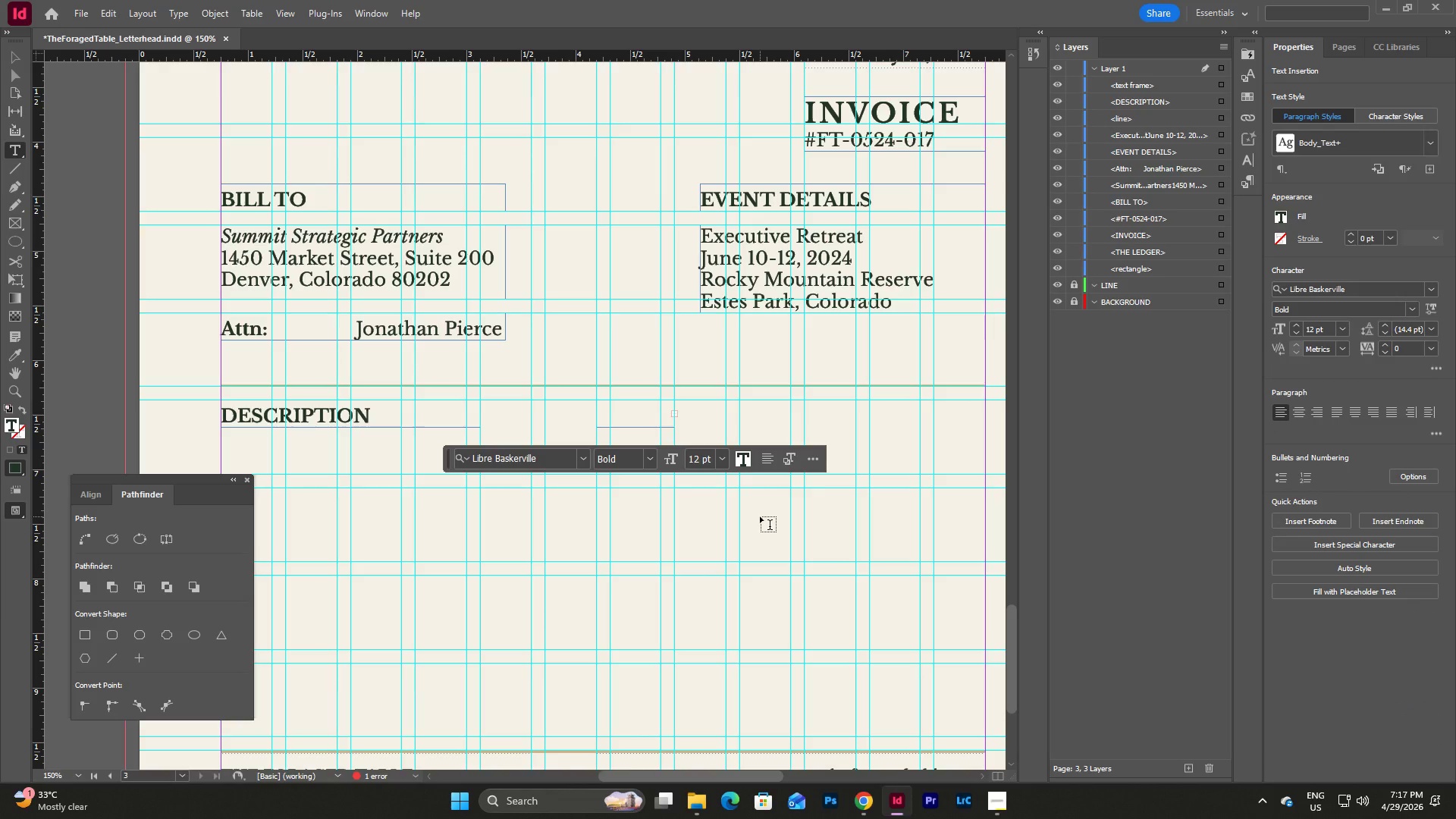 
key(Backspace)
 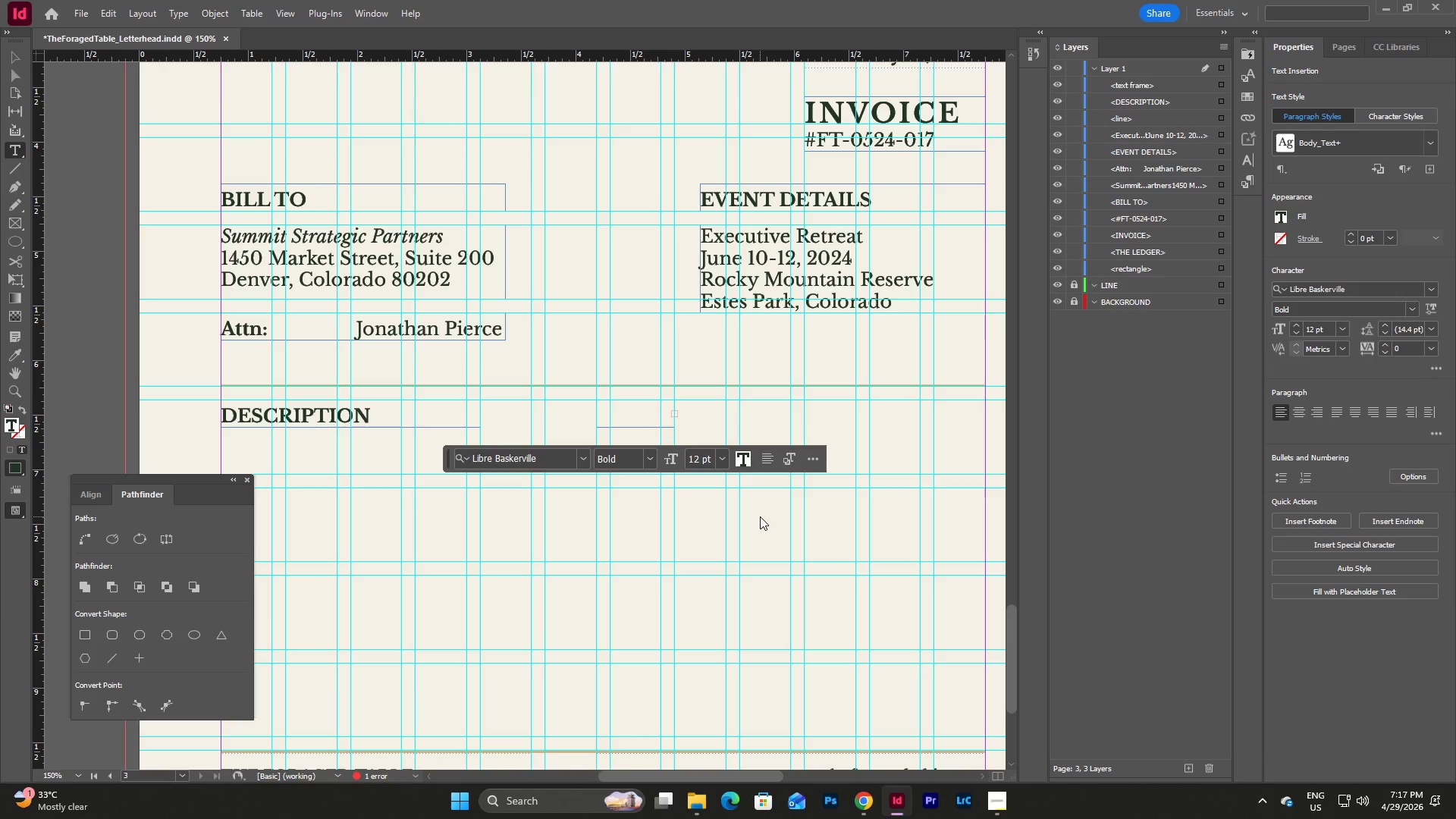 
key(Backspace)
 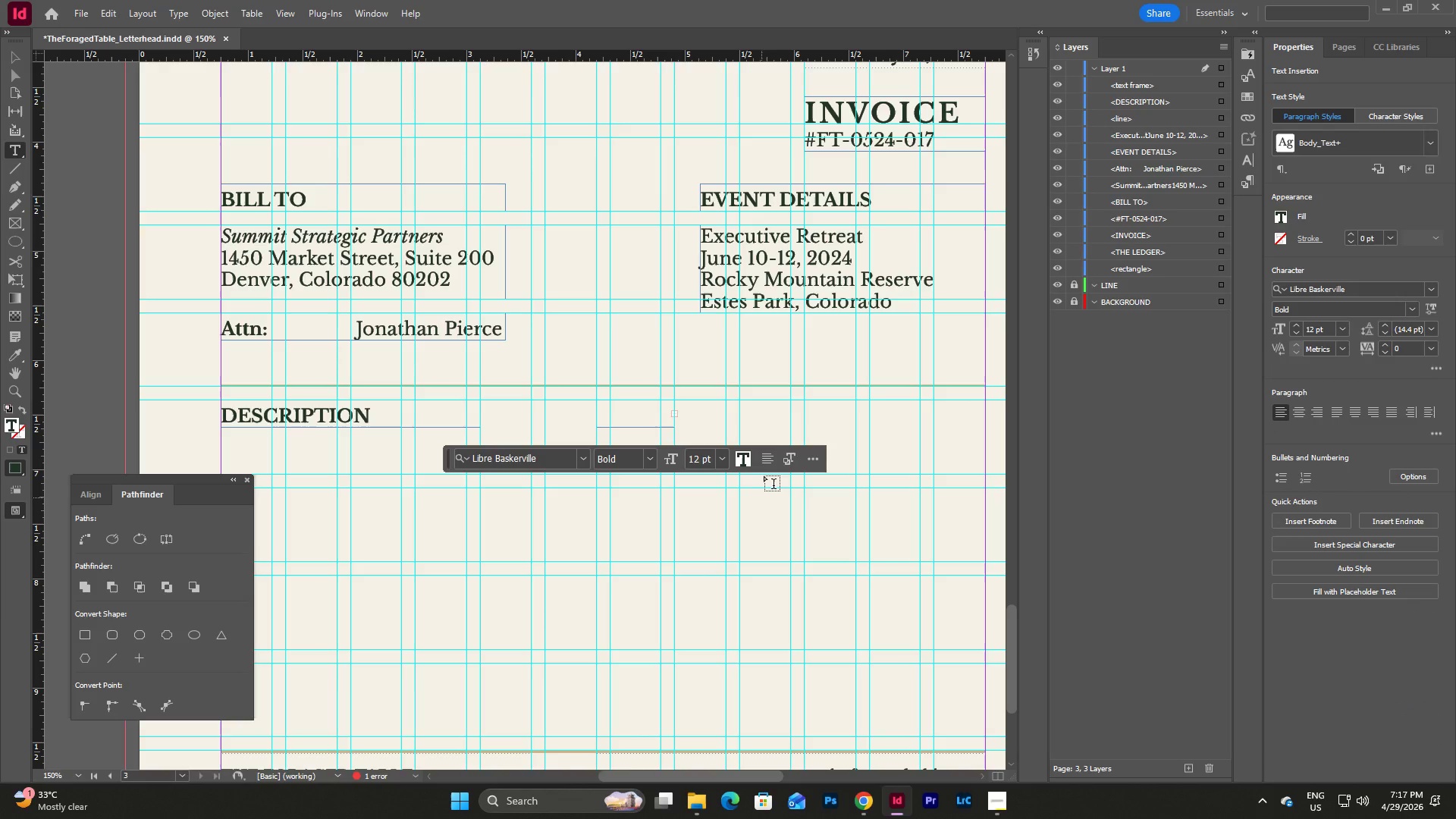 
key(Escape)
 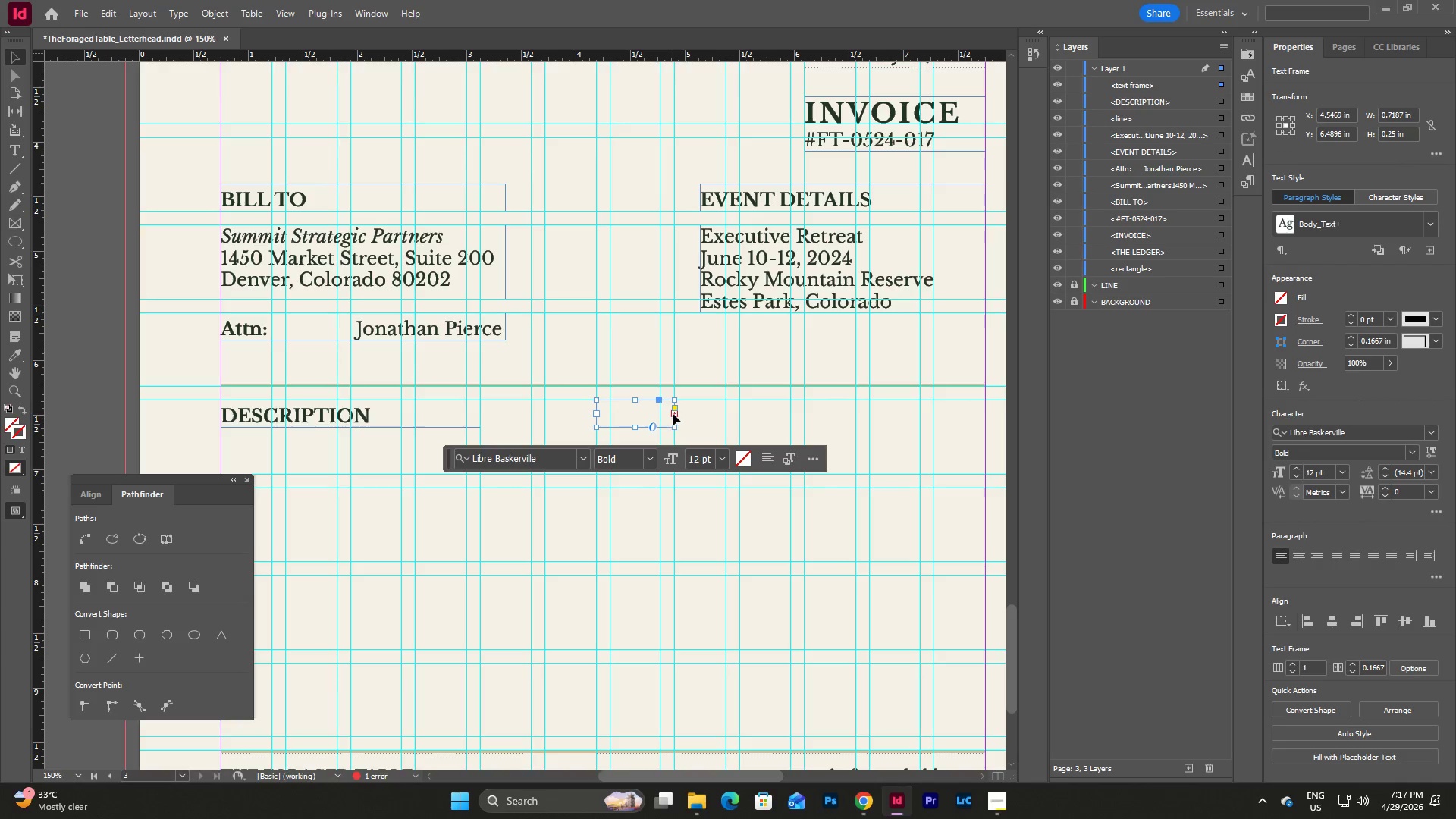 
left_click_drag(start_coordinate=[673, 413], to_coordinate=[766, 423])
 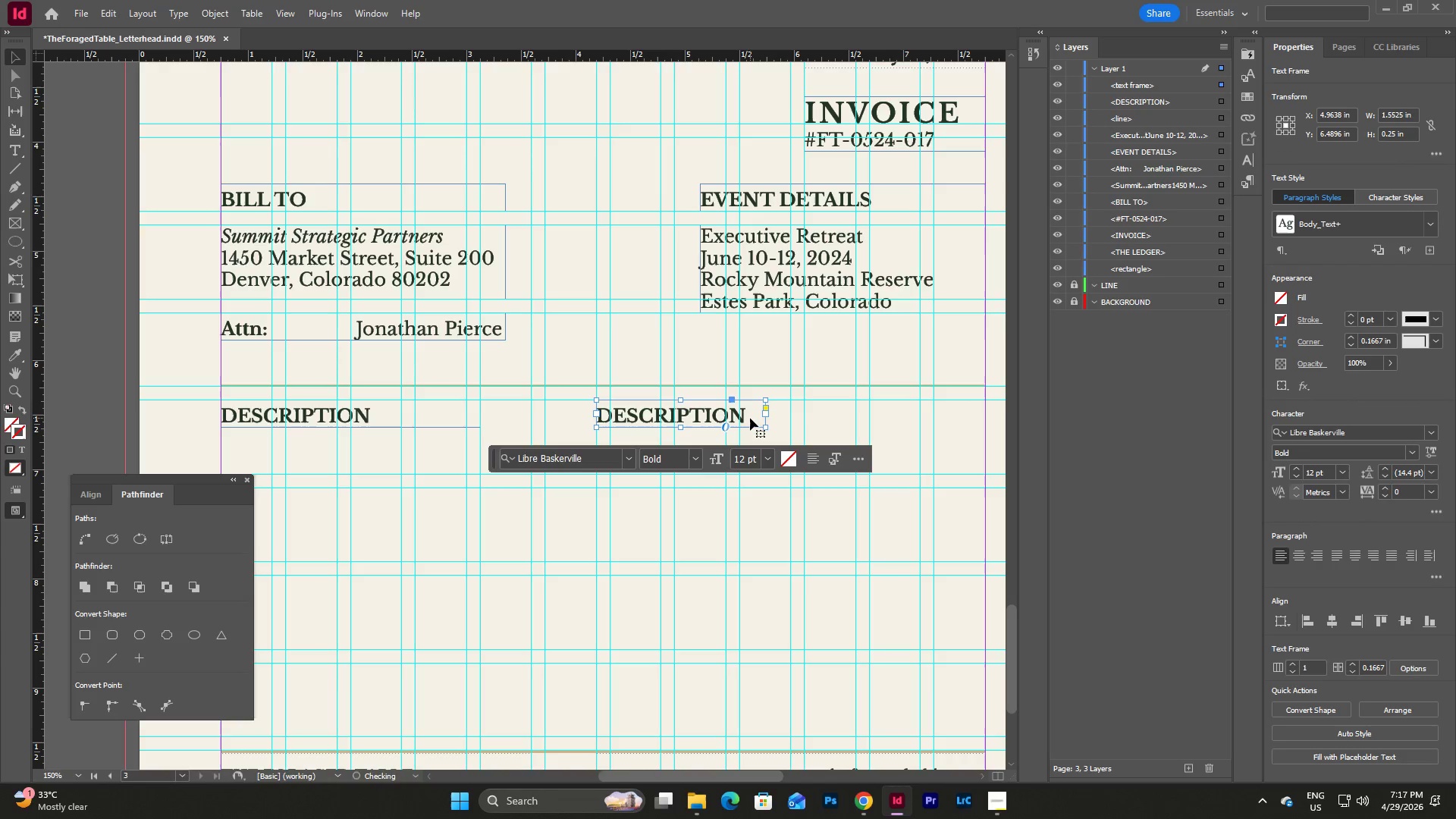 
left_click_drag(start_coordinate=[750, 418], to_coordinate=[742, 429])
 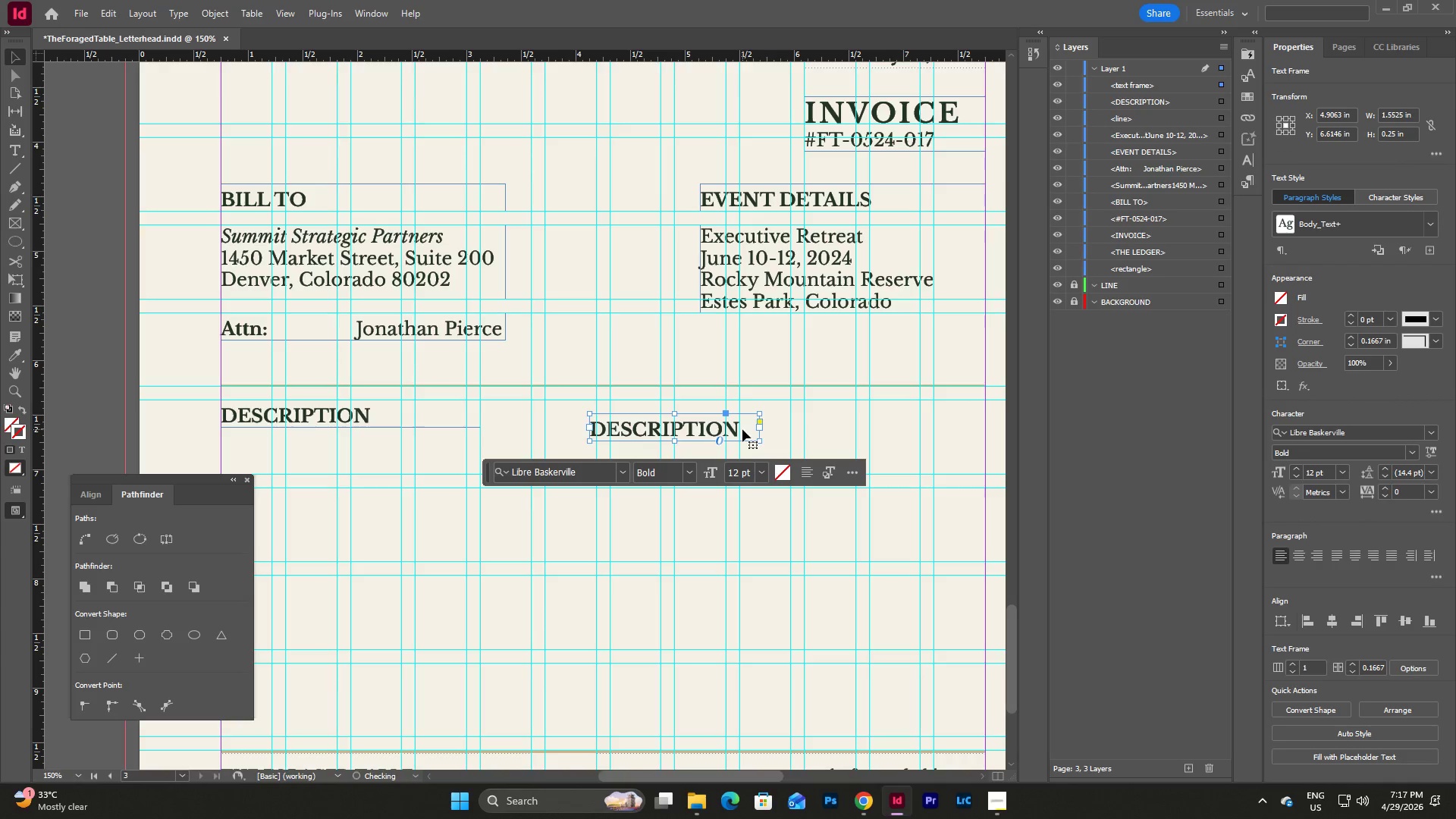 
key(Control+ControlLeft)
 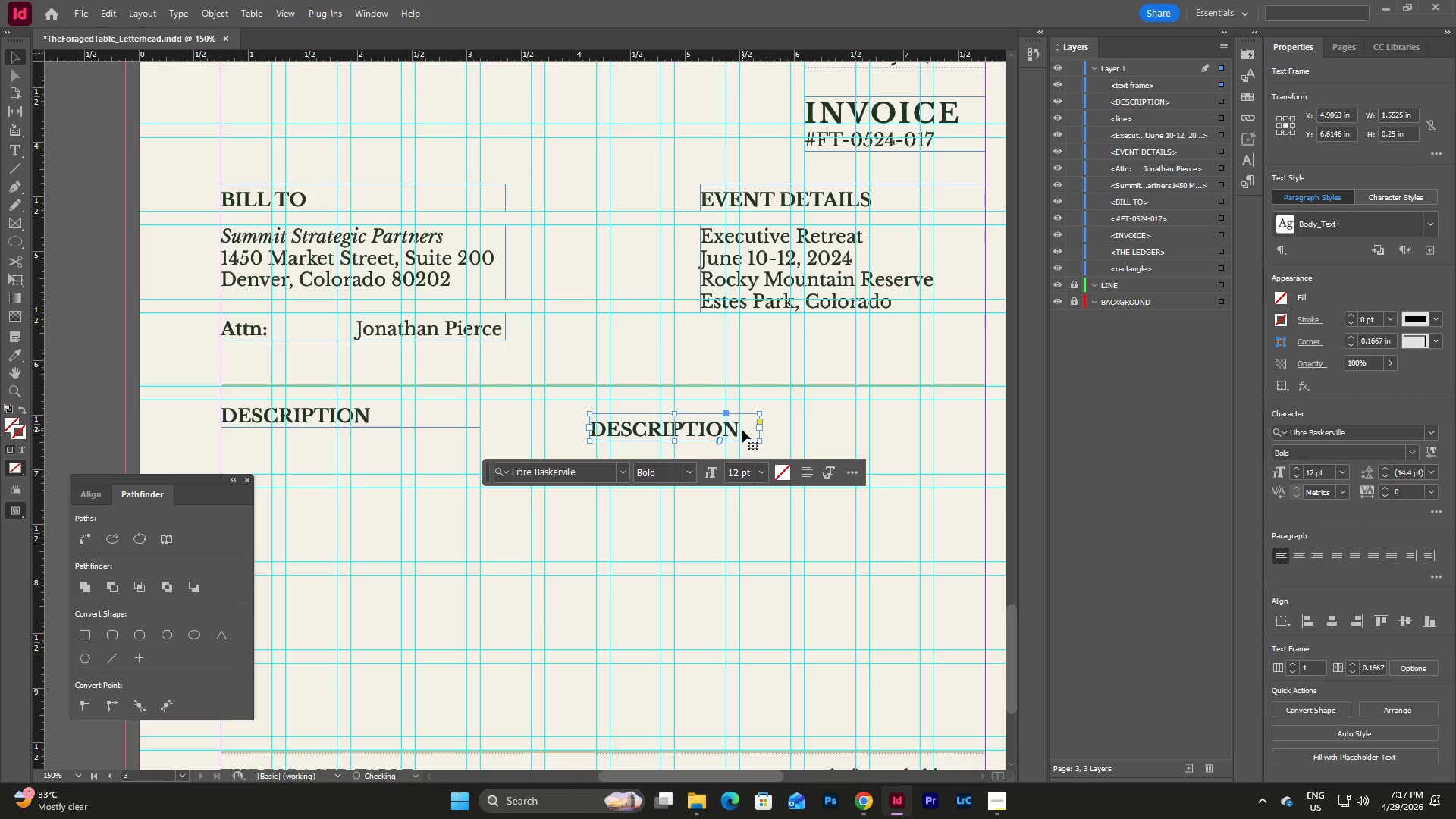 
double_click([742, 430])
 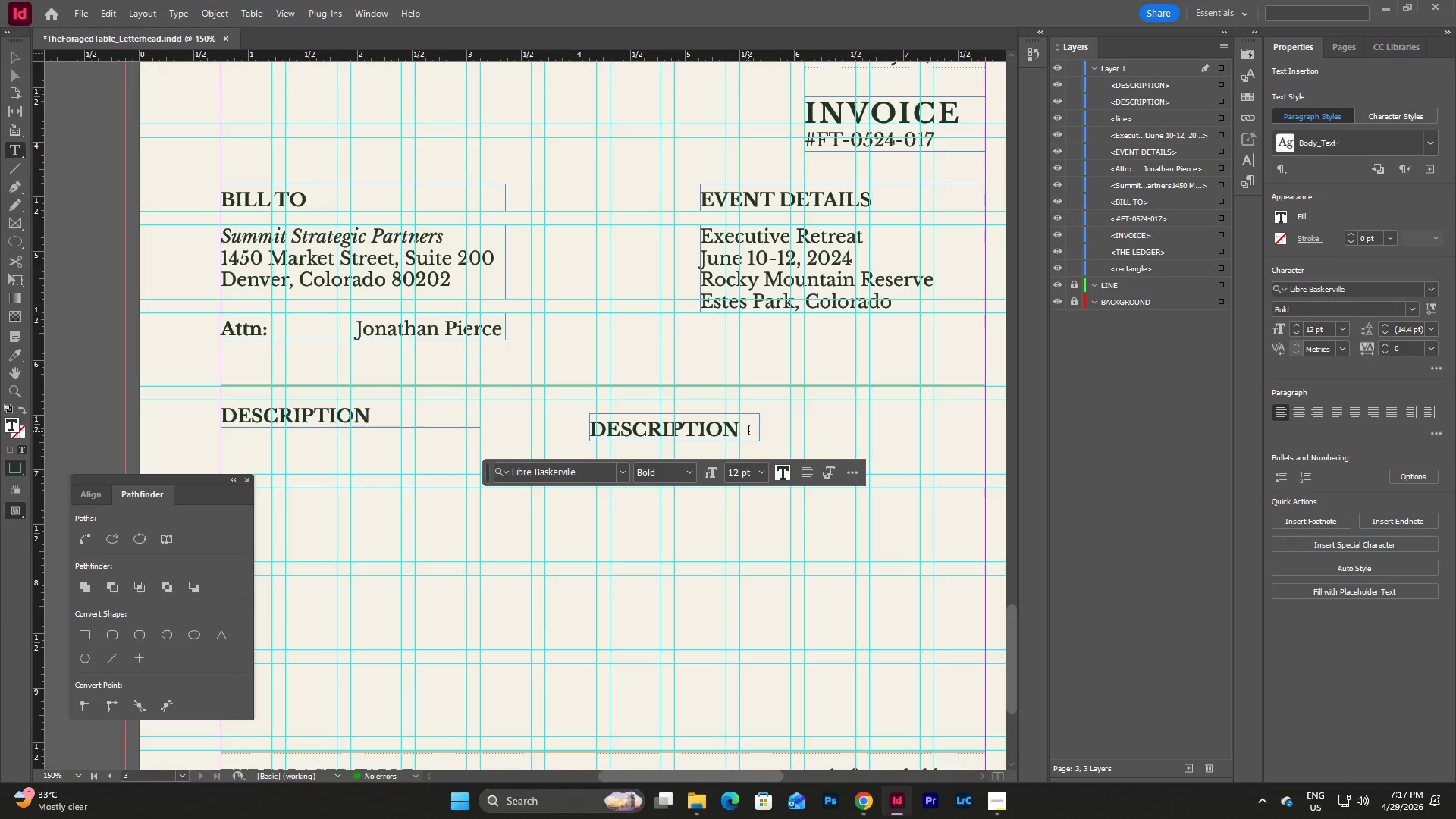 
left_click_drag(start_coordinate=[748, 431], to_coordinate=[579, 435])
 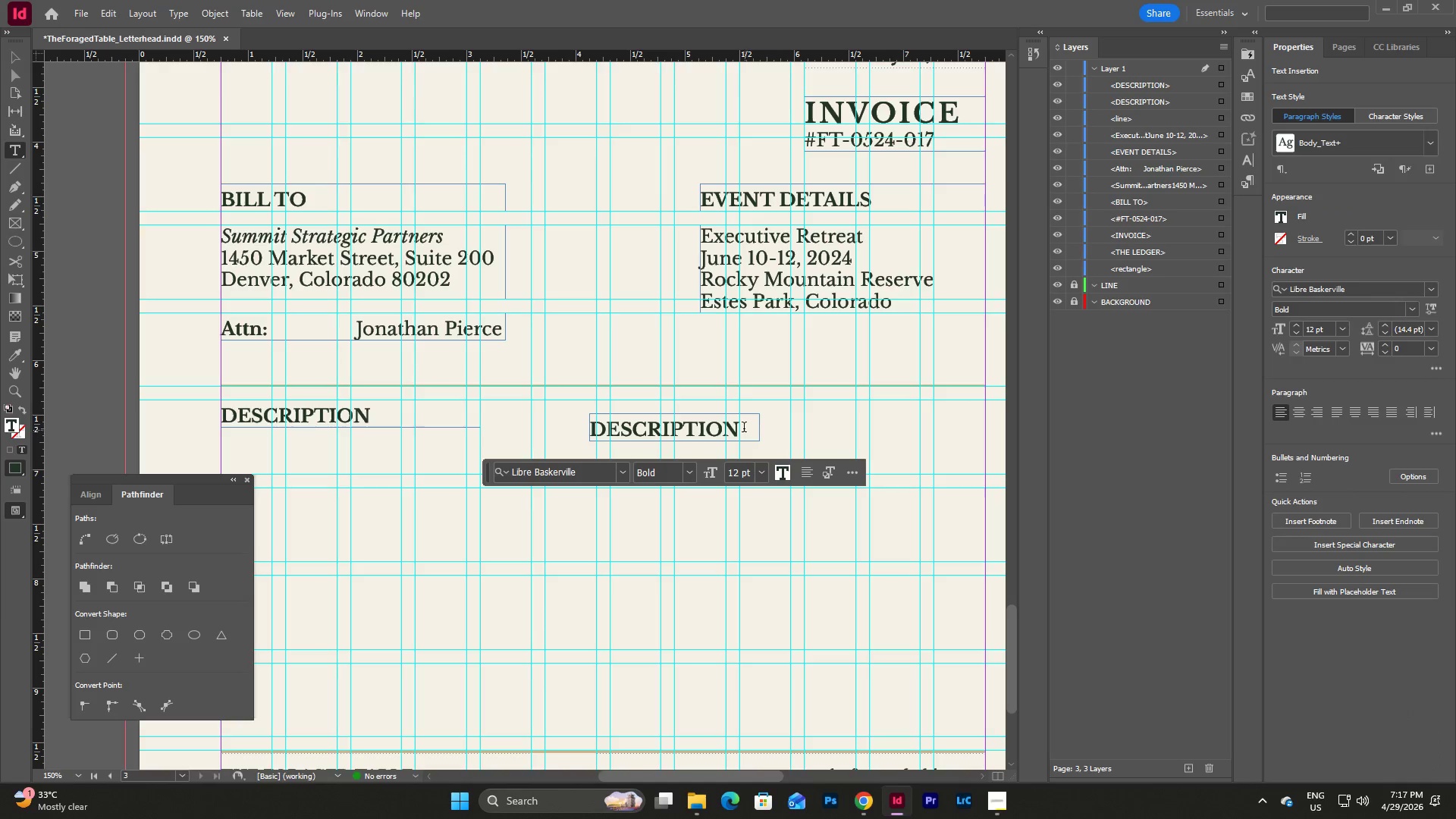 
left_click_drag(start_coordinate=[744, 428], to_coordinate=[565, 415])
 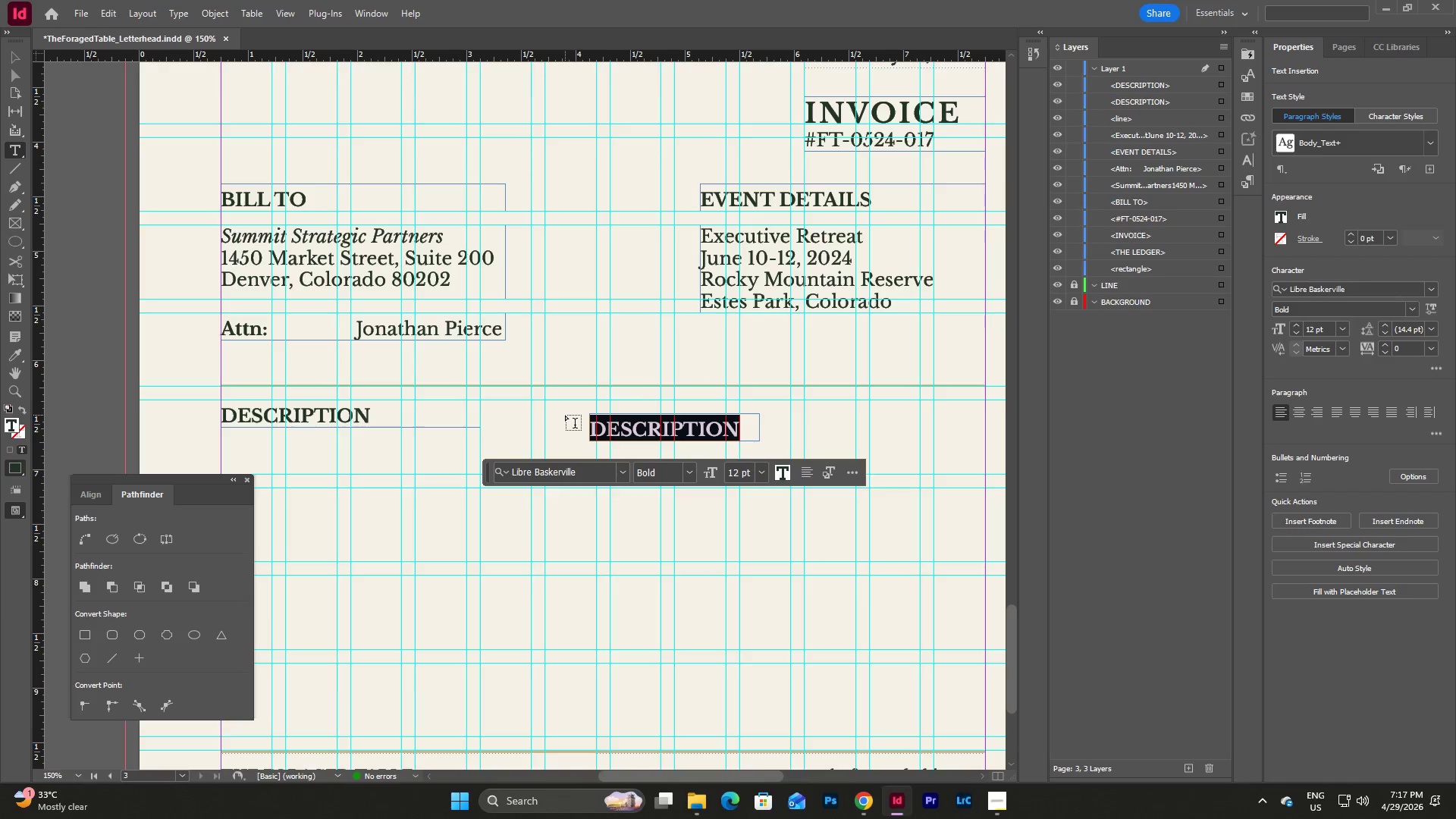 
type(QTY)
 